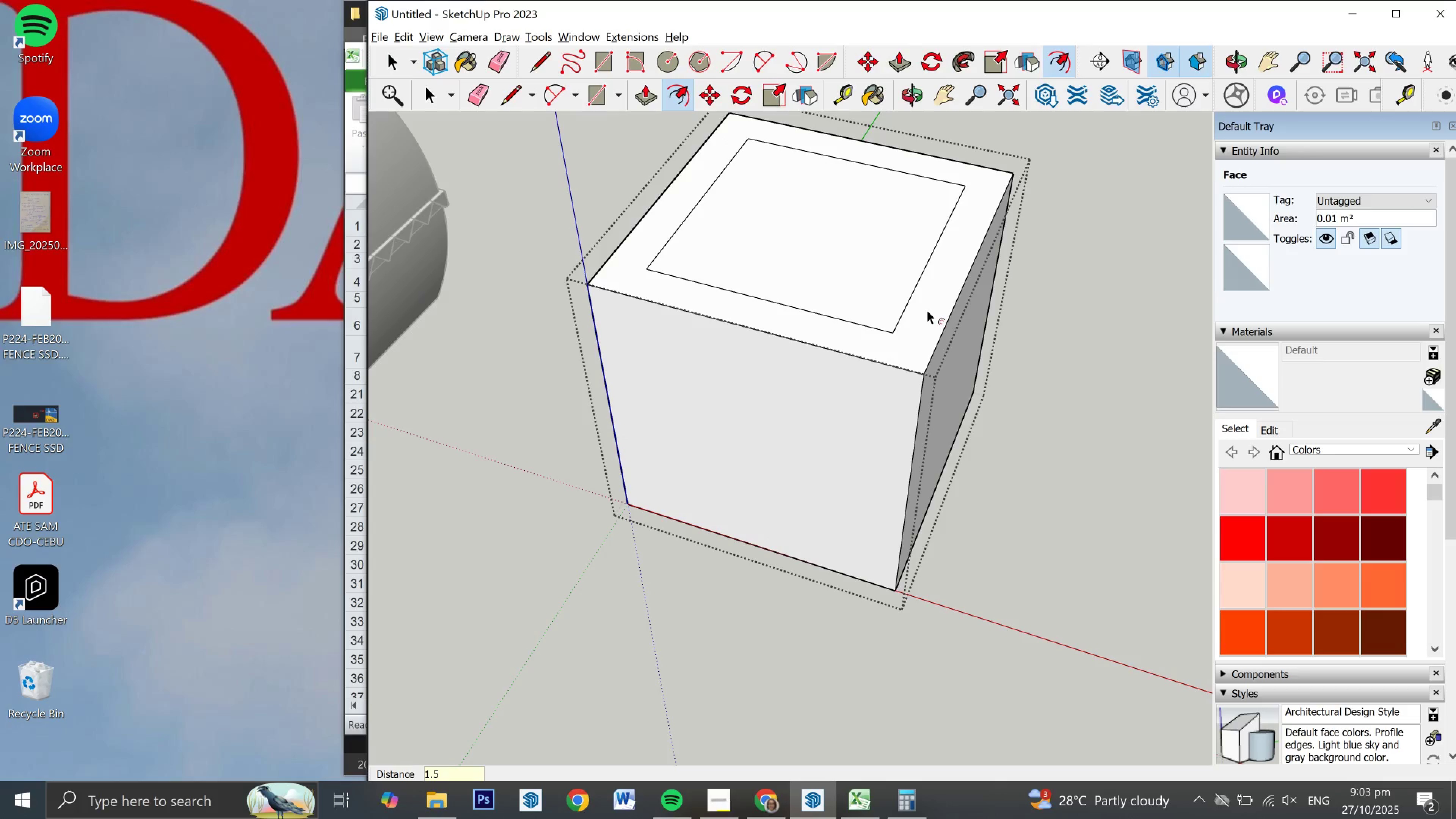 
key(NumpadEnter)
 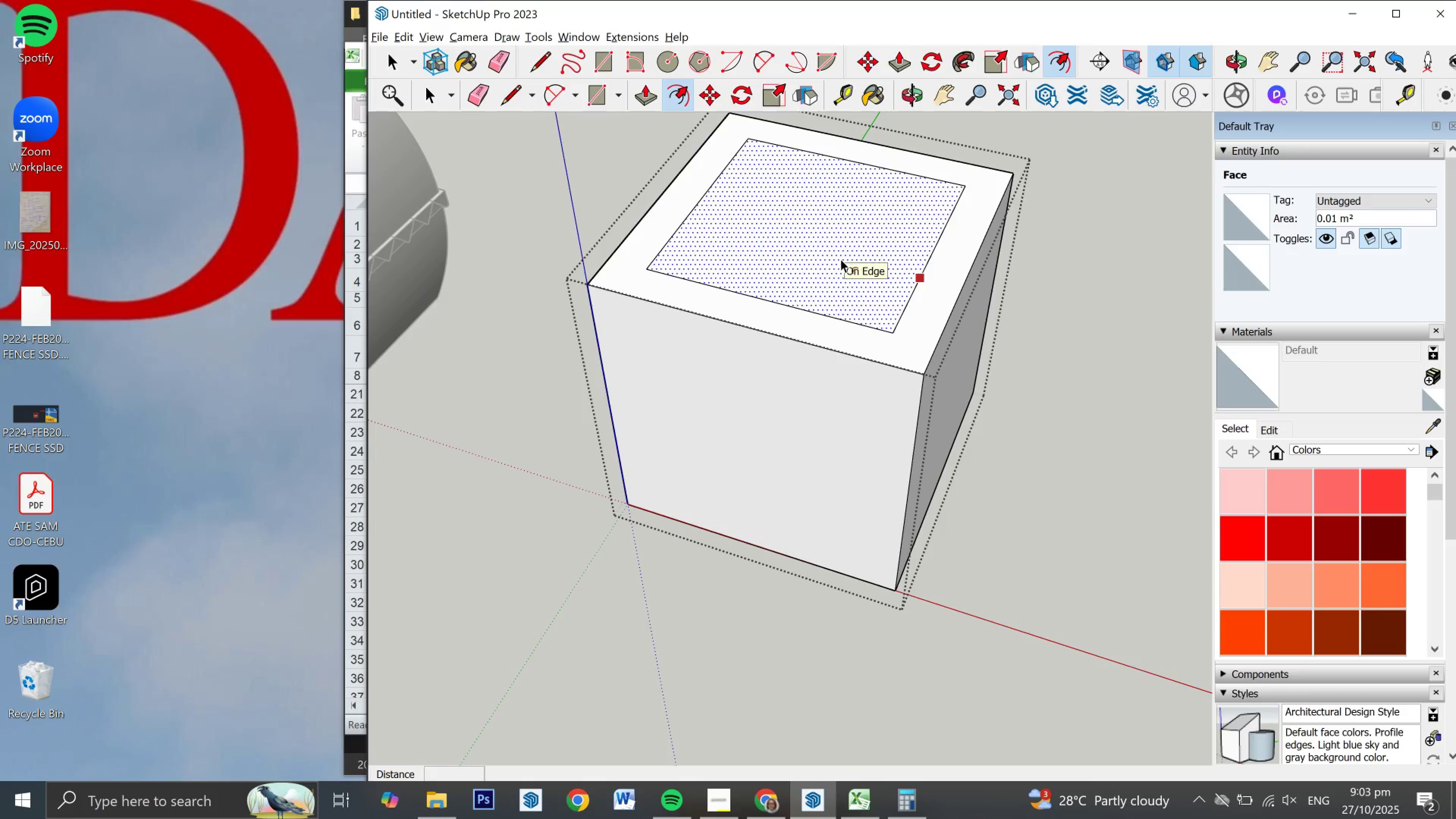 
left_click_drag(start_coordinate=[841, 259], to_coordinate=[849, 284])
 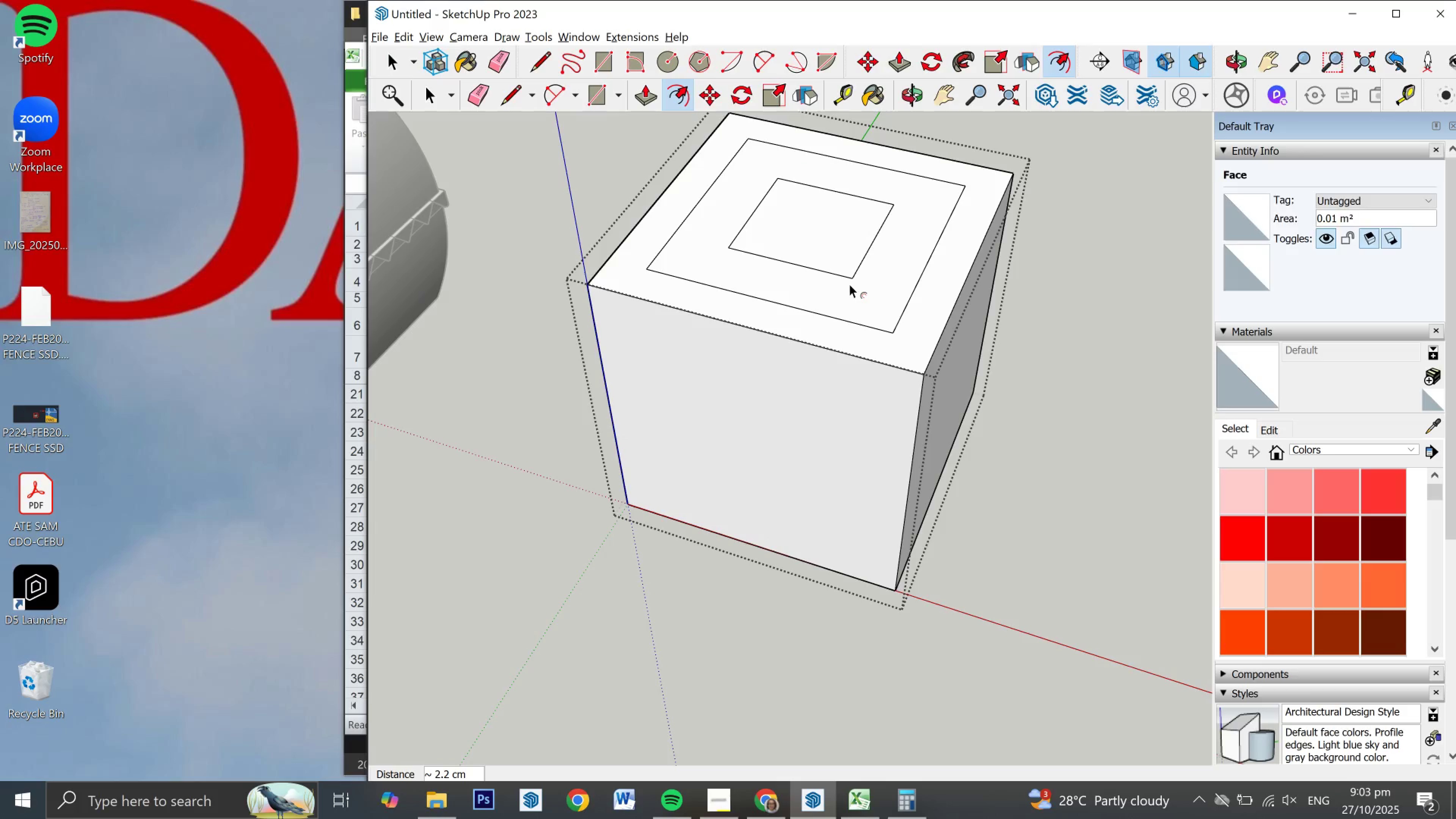 
key(Control+ControlLeft)
 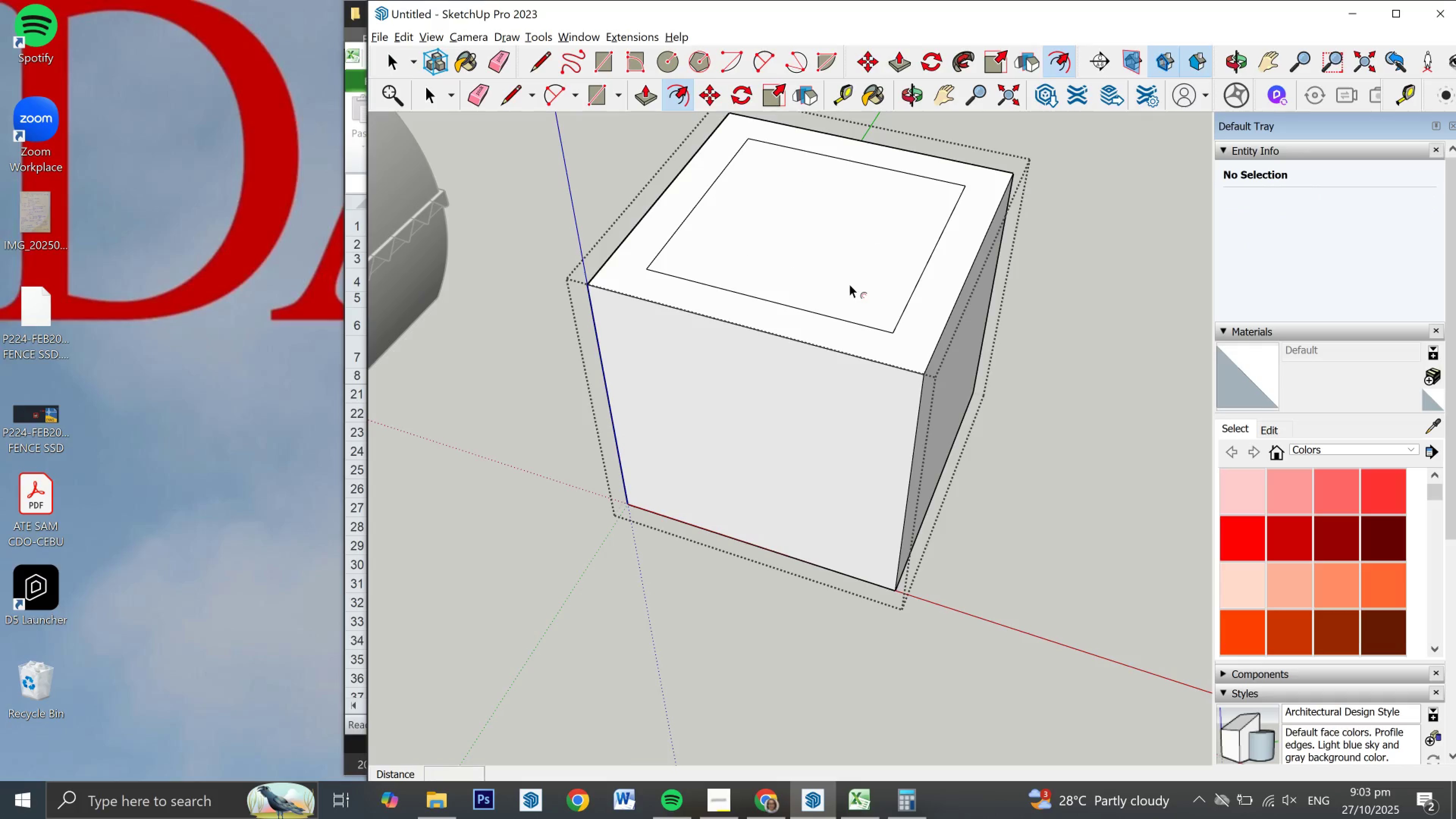 
key(Control+Z)
 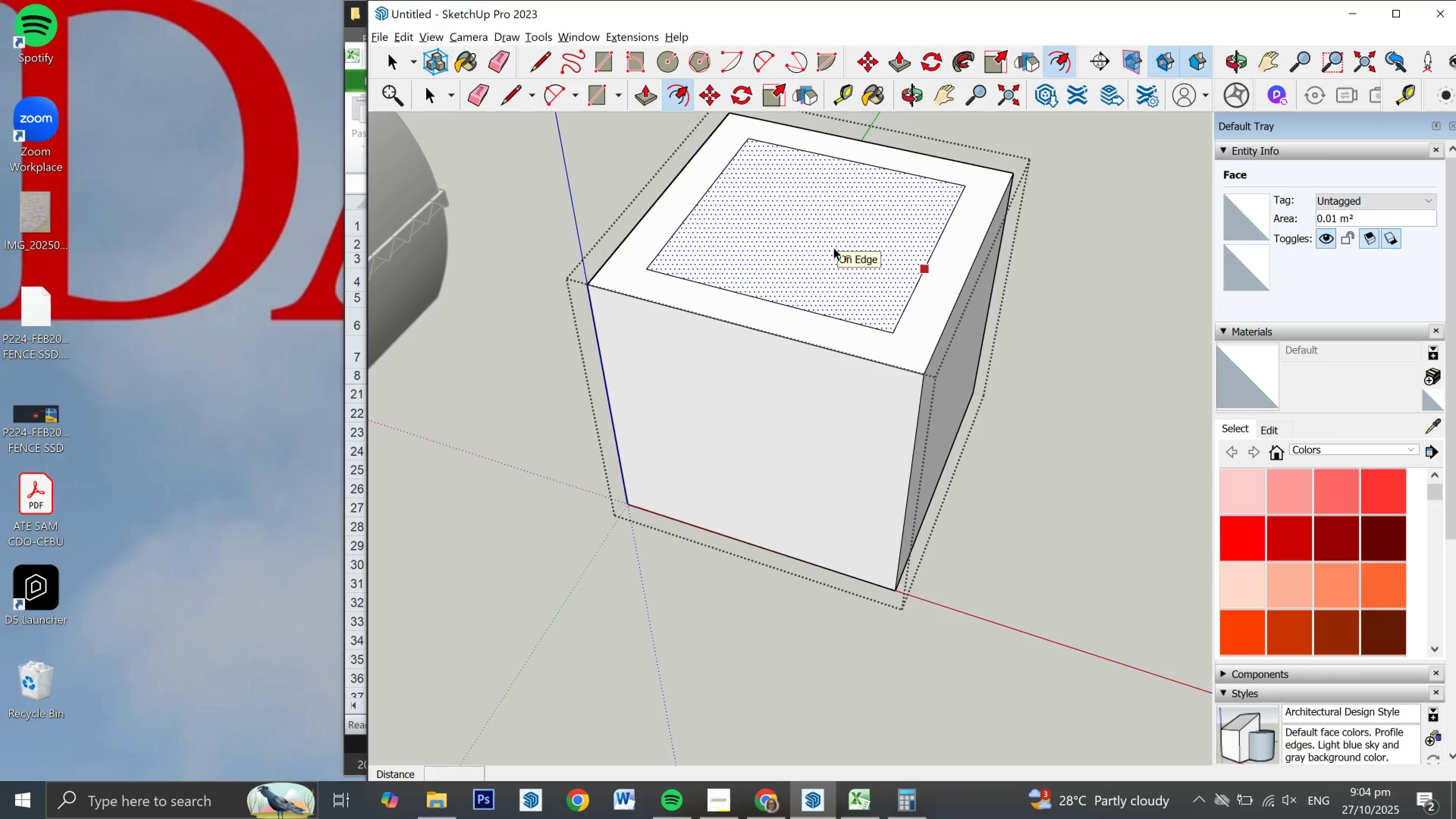 
key(P)
 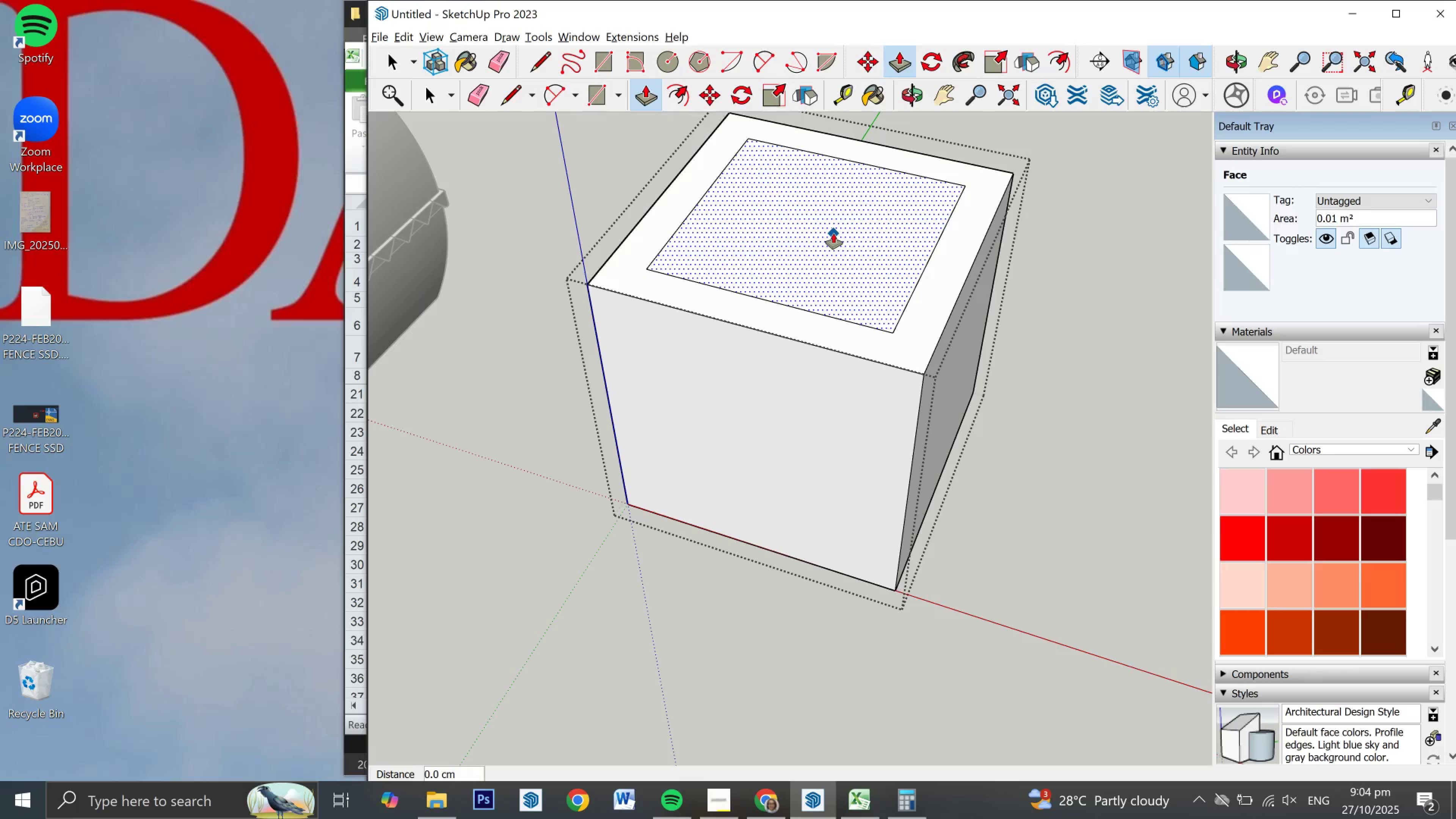 
left_click_drag(start_coordinate=[833, 233], to_coordinate=[846, 263])
 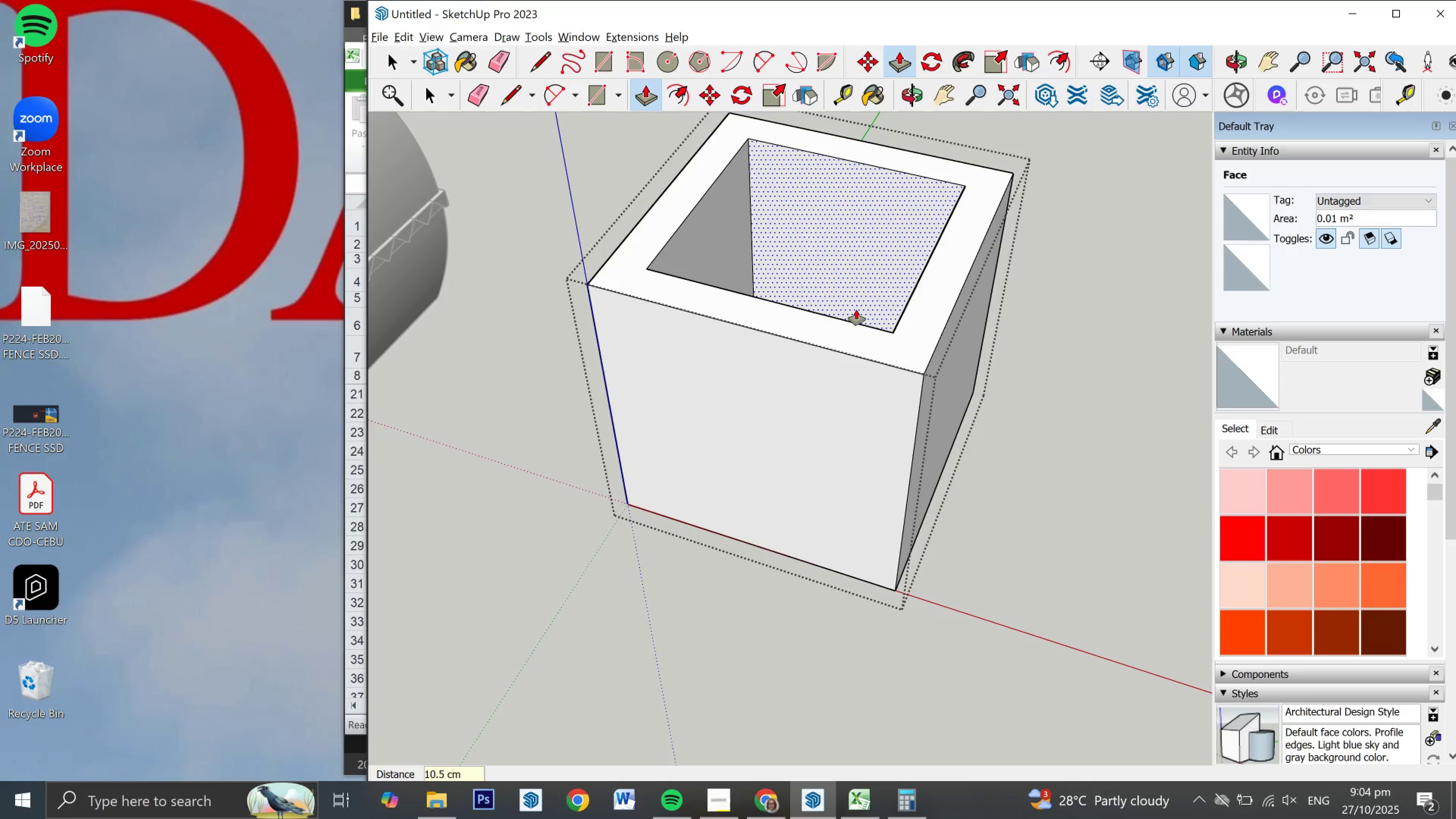 
key(Numpad1)
 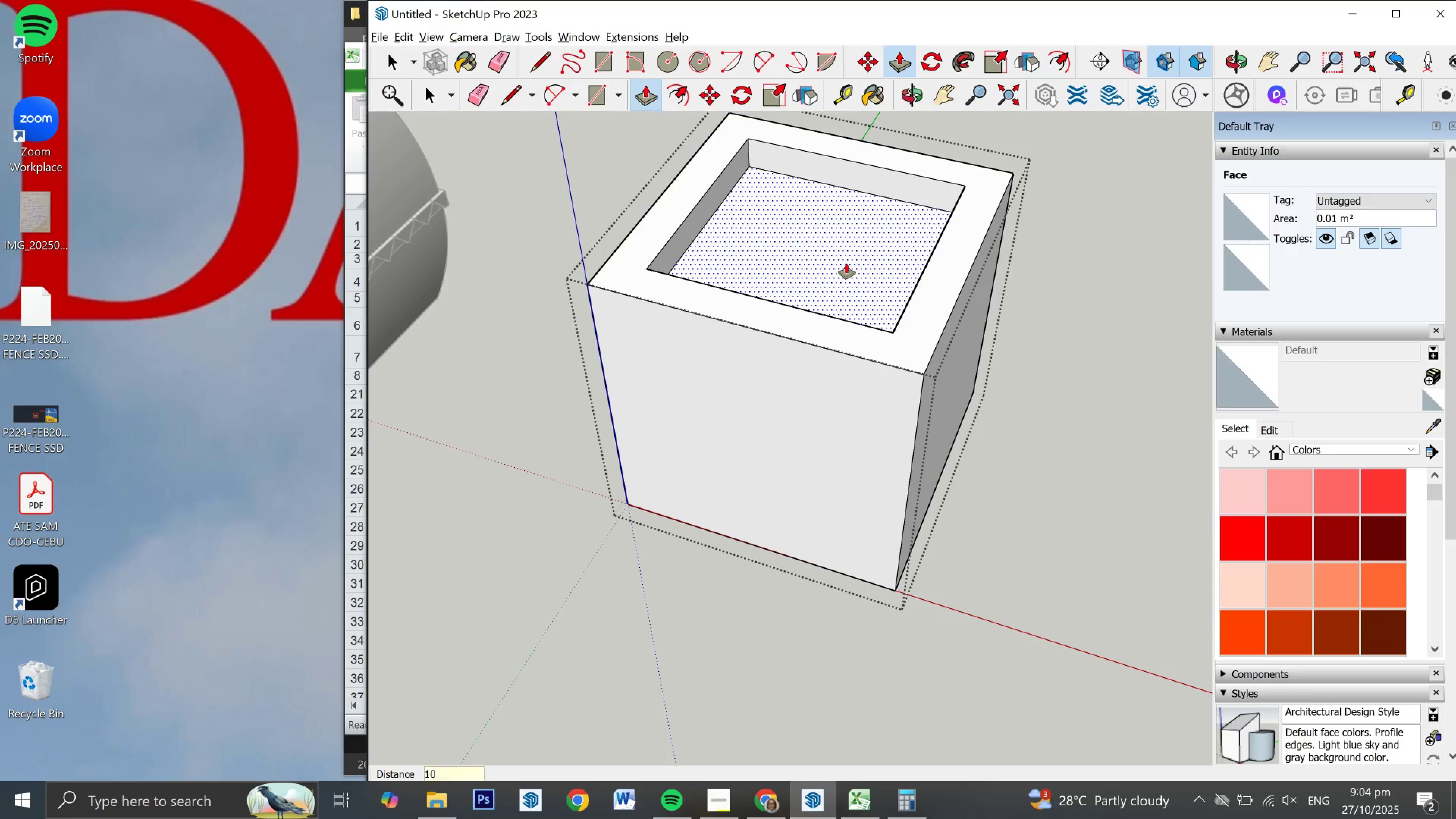 
key(Numpad0)
 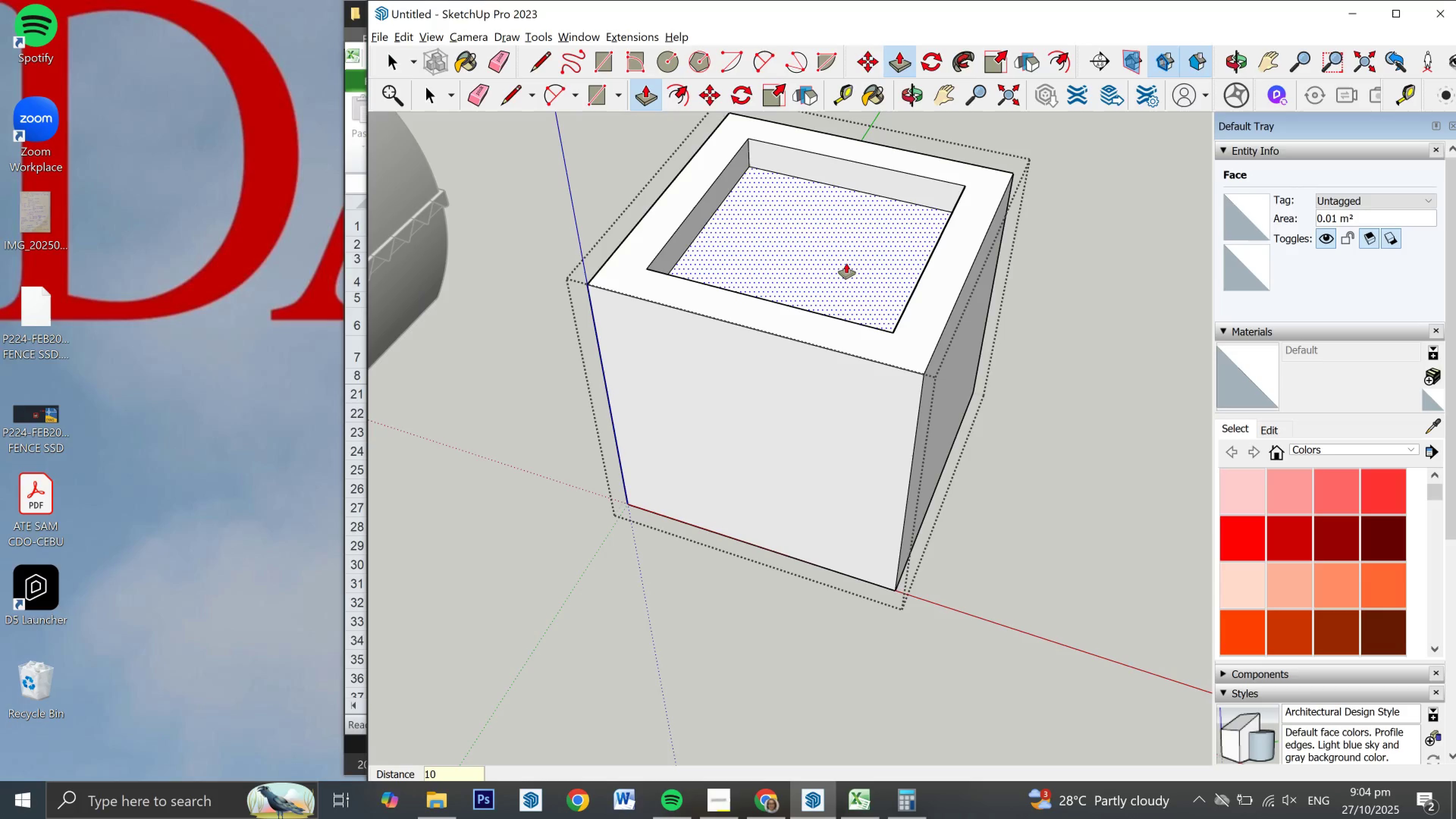 
key(NumpadDecimal)
 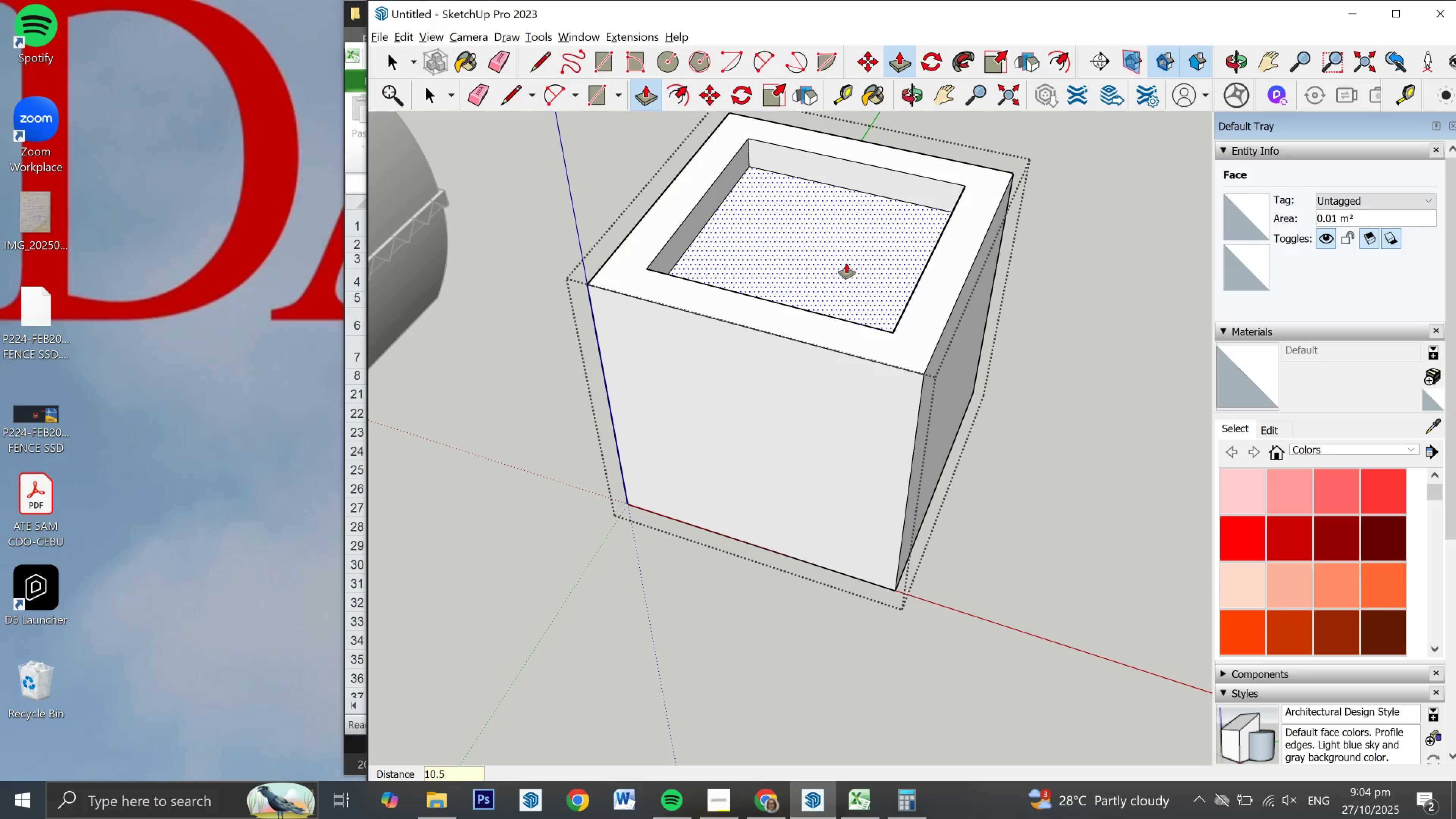 
key(Numpad5)
 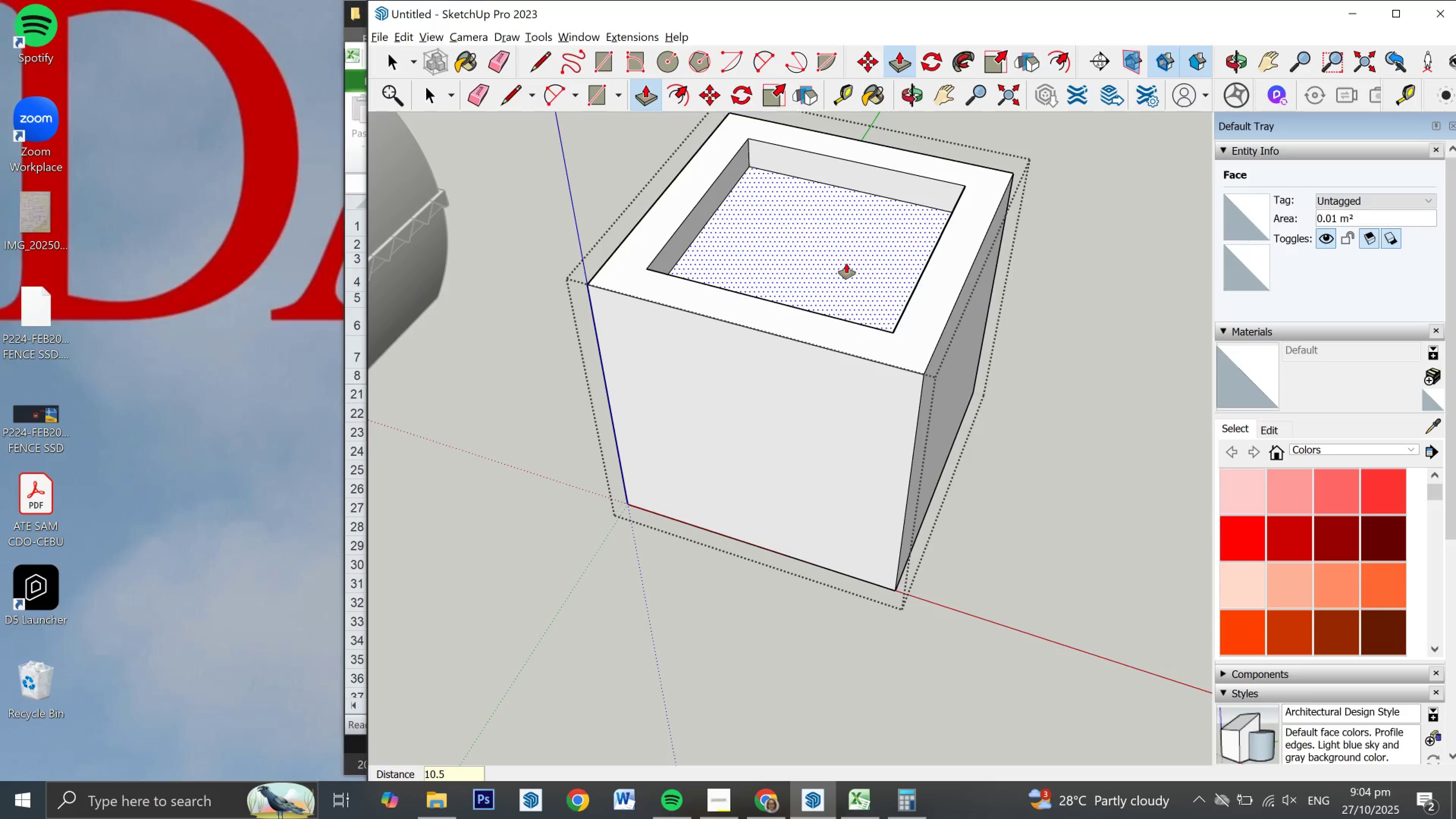 
key(NumpadEnter)
 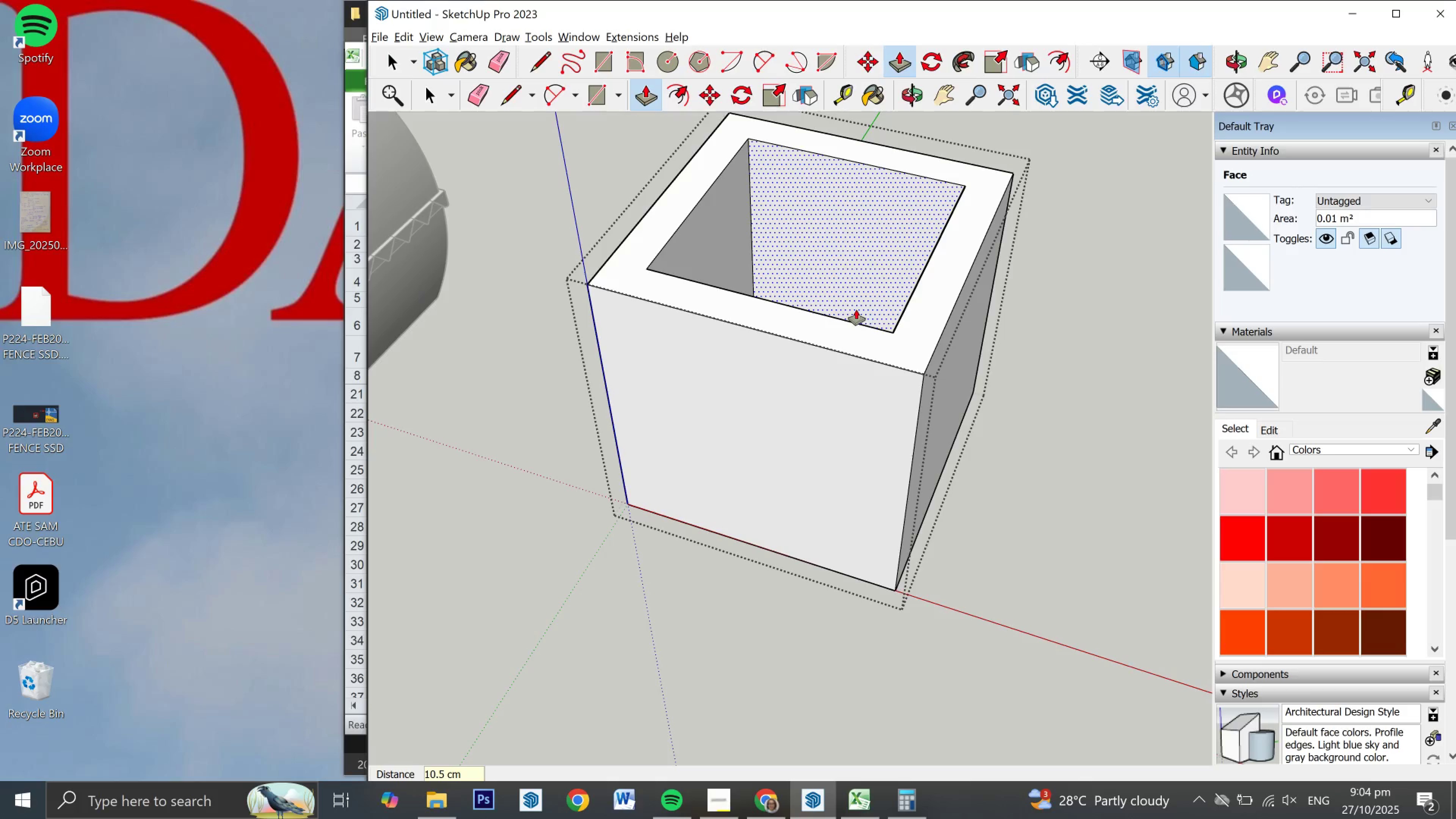 
scroll: coordinate [856, 323], scroll_direction: down, amount: 2.0
 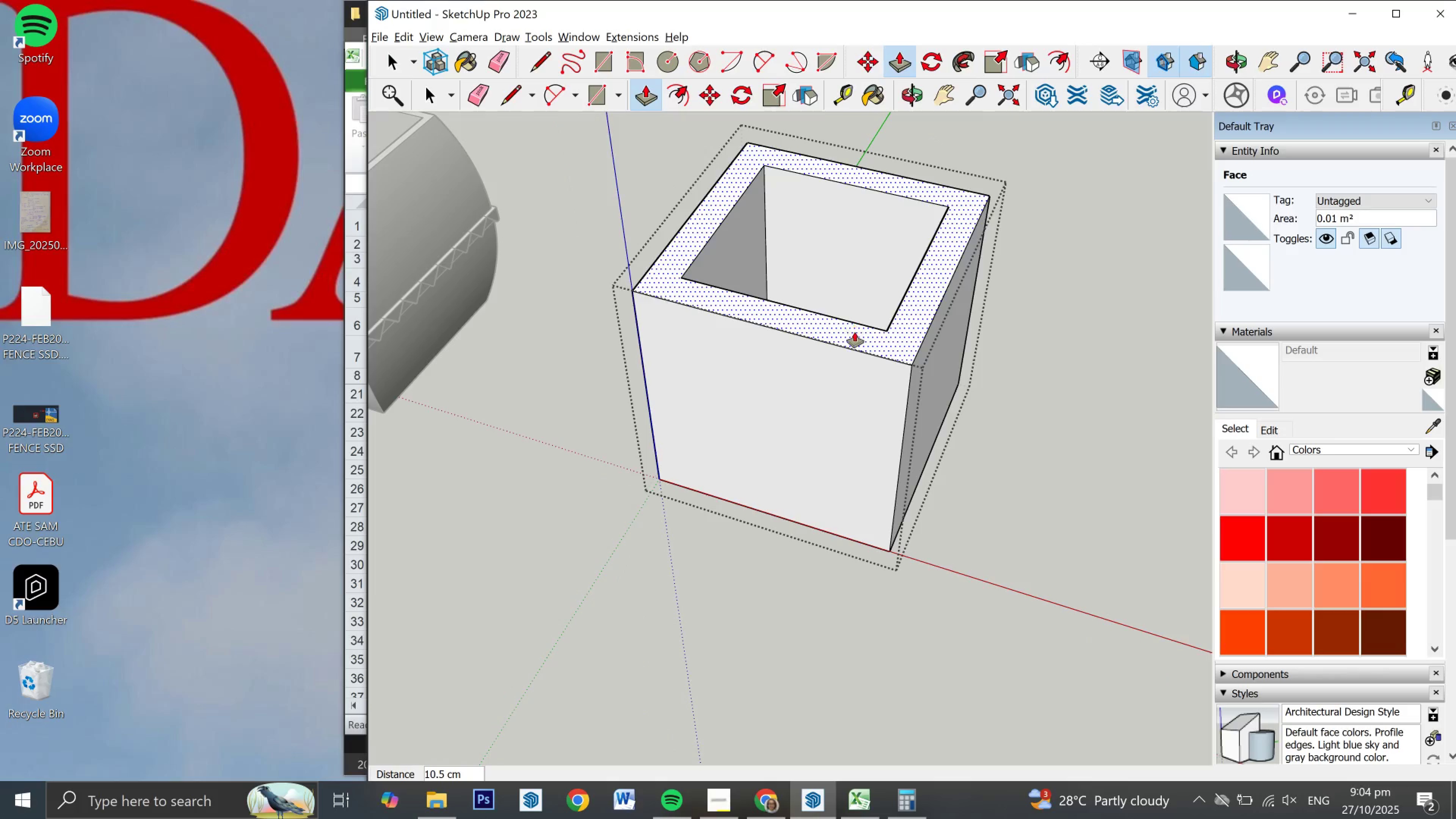 
key(Space)
 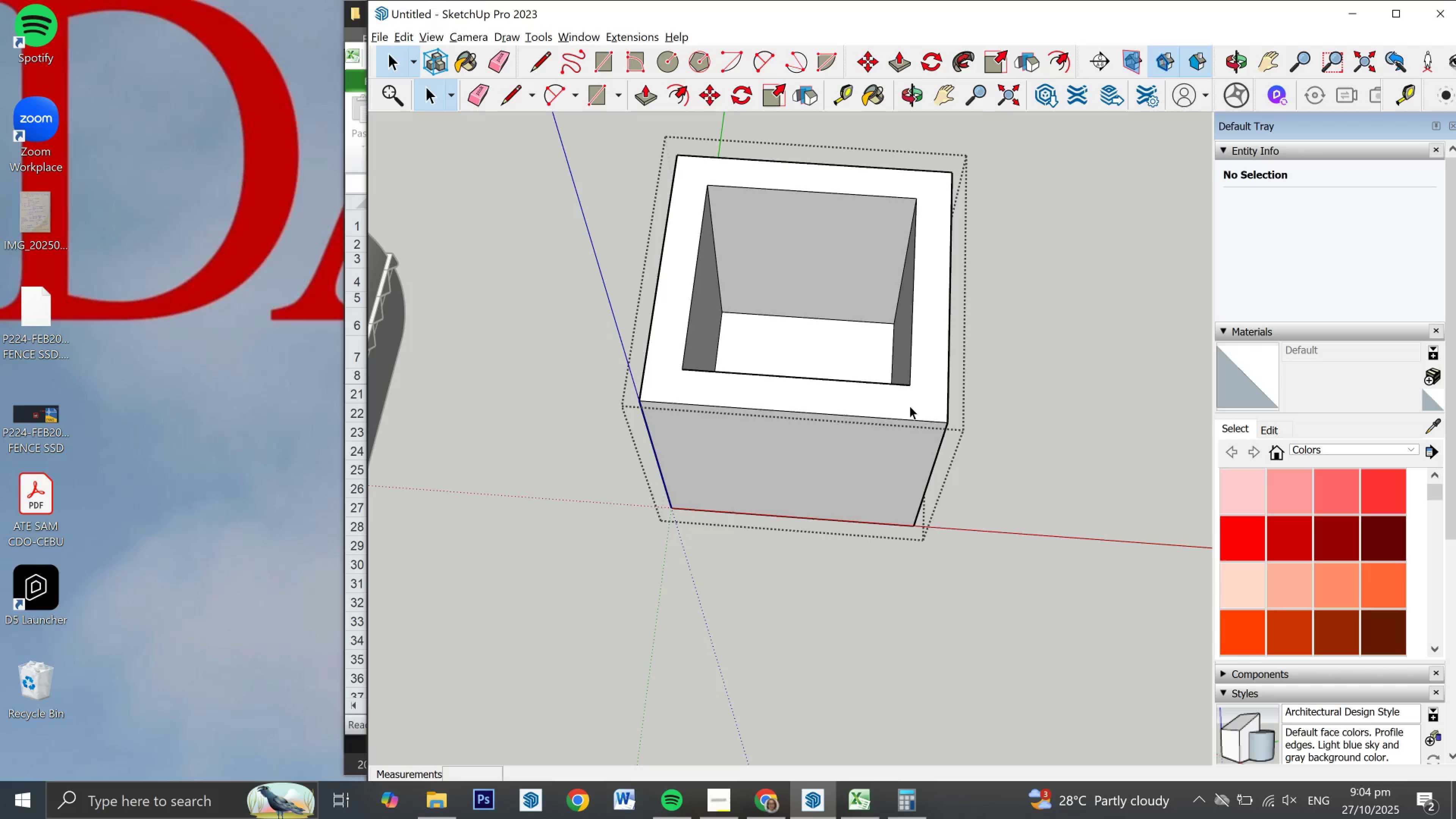 
scroll: coordinate [819, 318], scroll_direction: down, amount: 2.0
 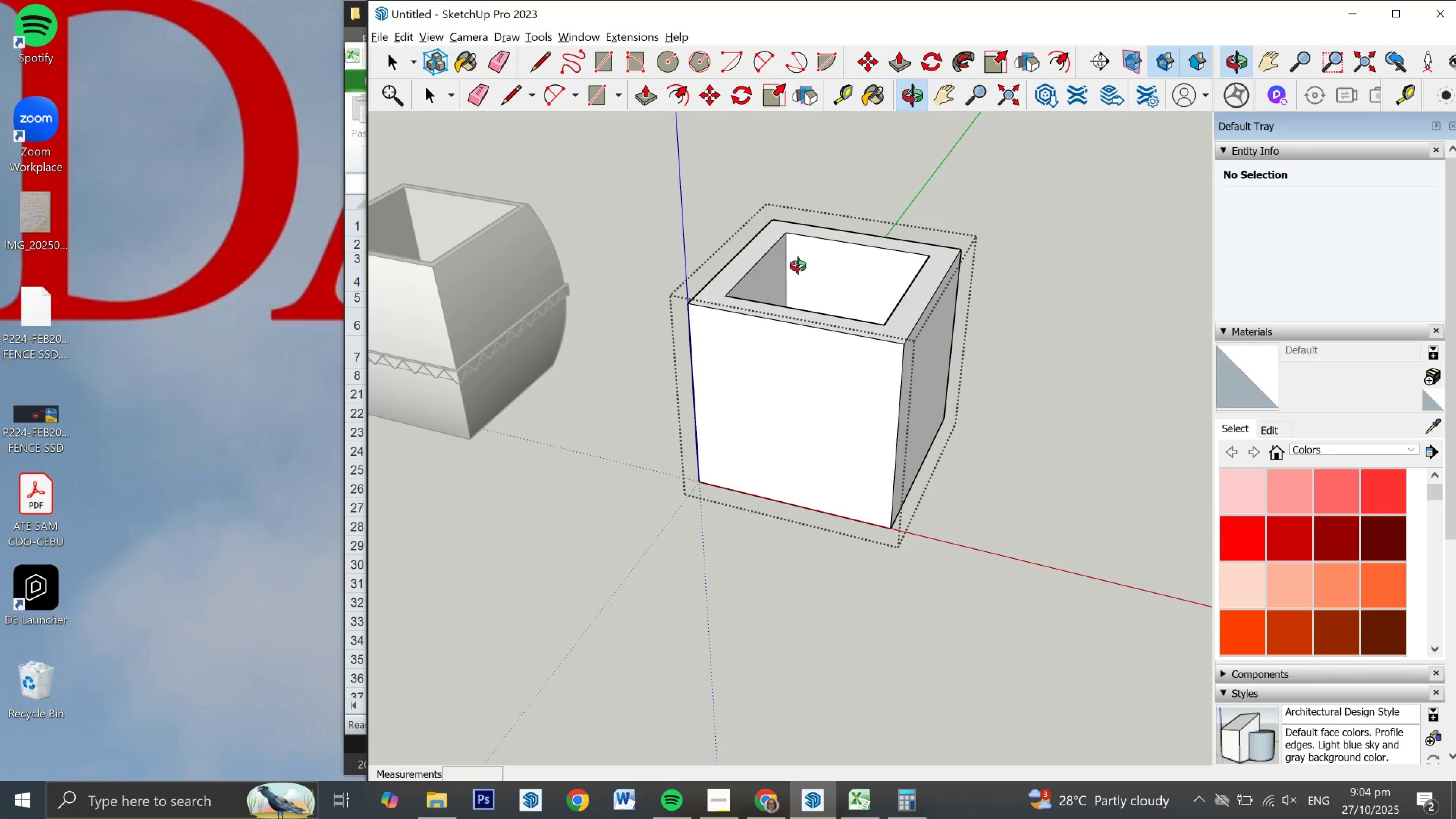 
scroll: coordinate [886, 373], scroll_direction: up, amount: 5.0
 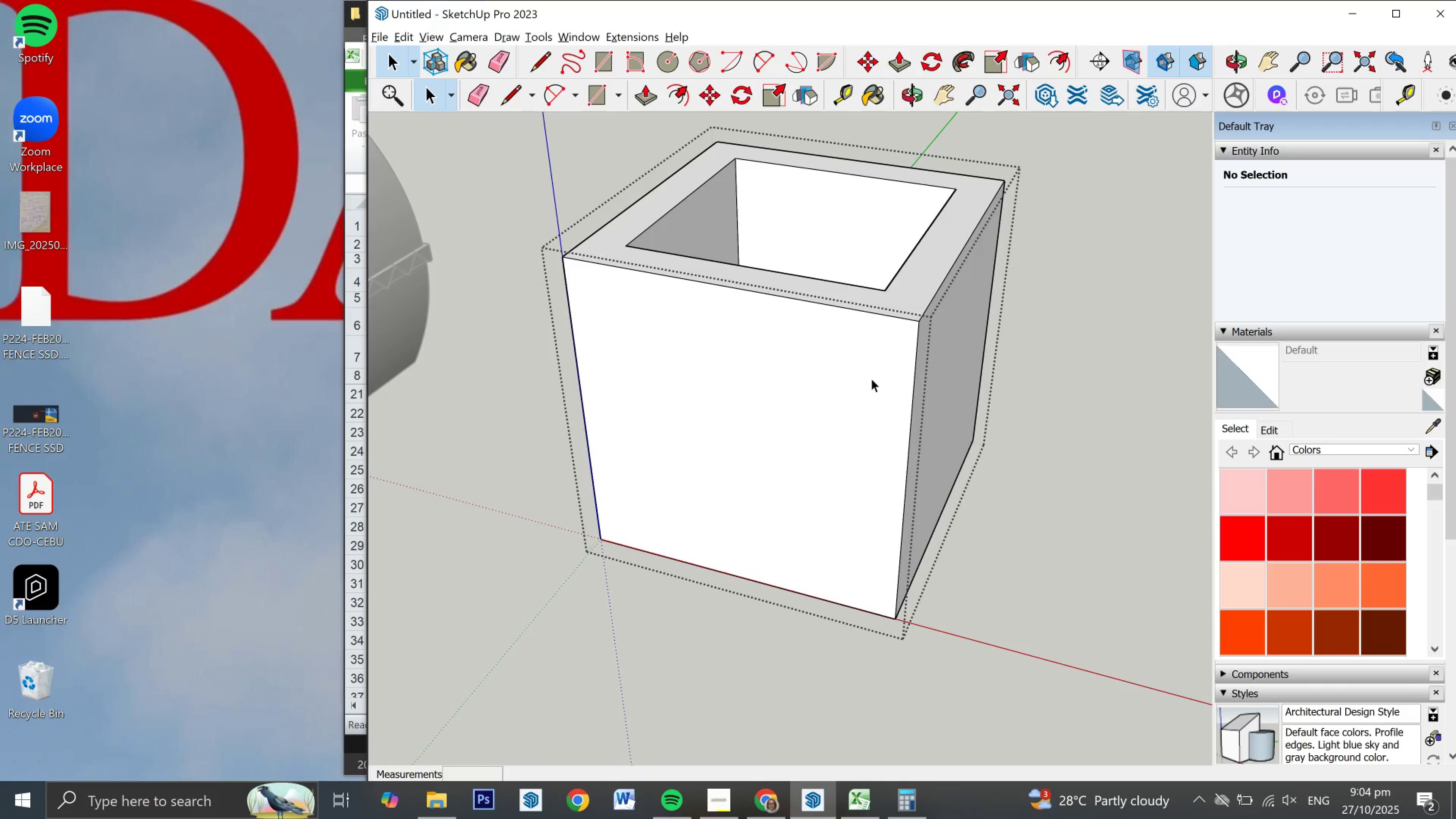 
wait(8.27)
 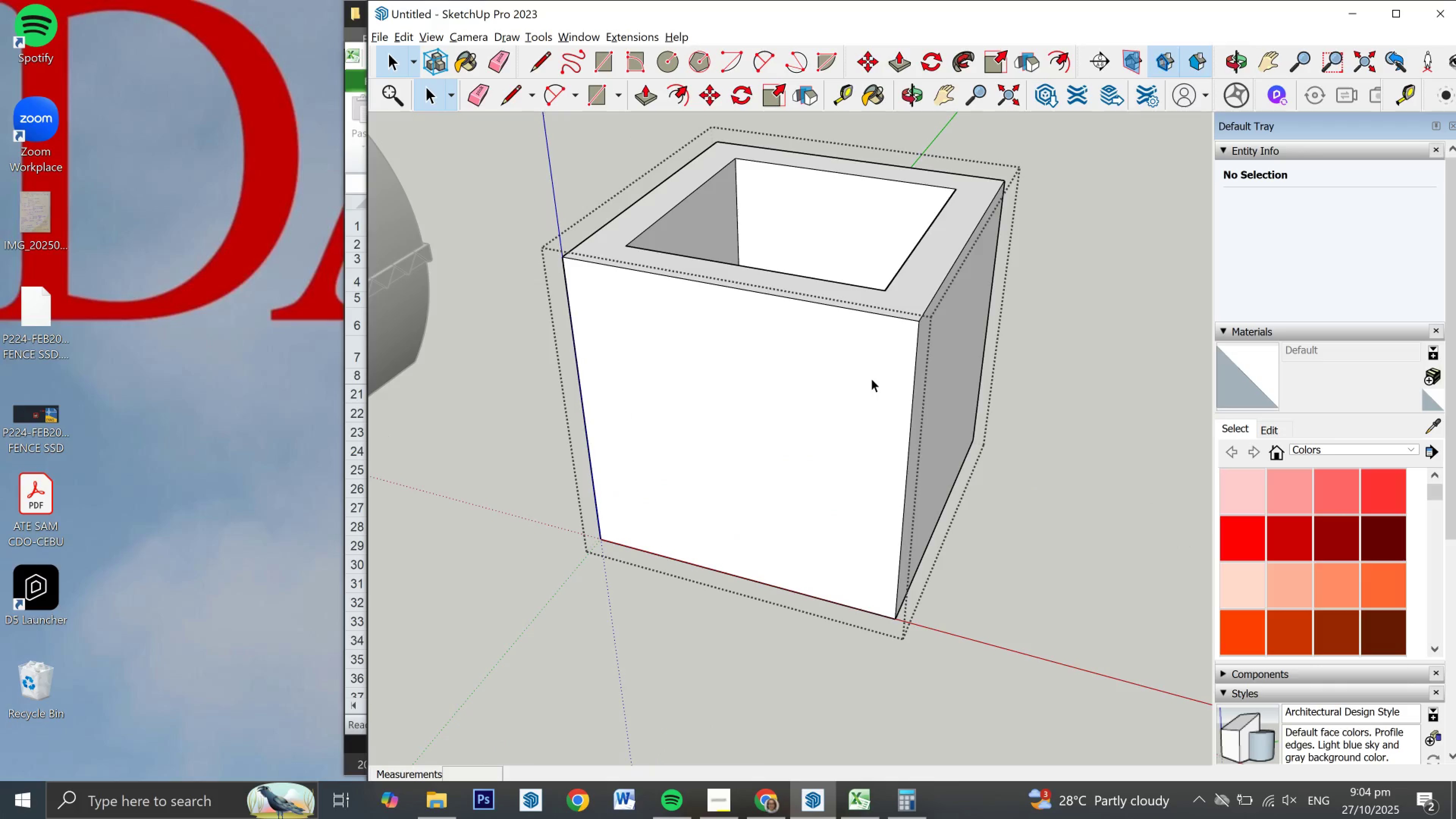 
key(A)
 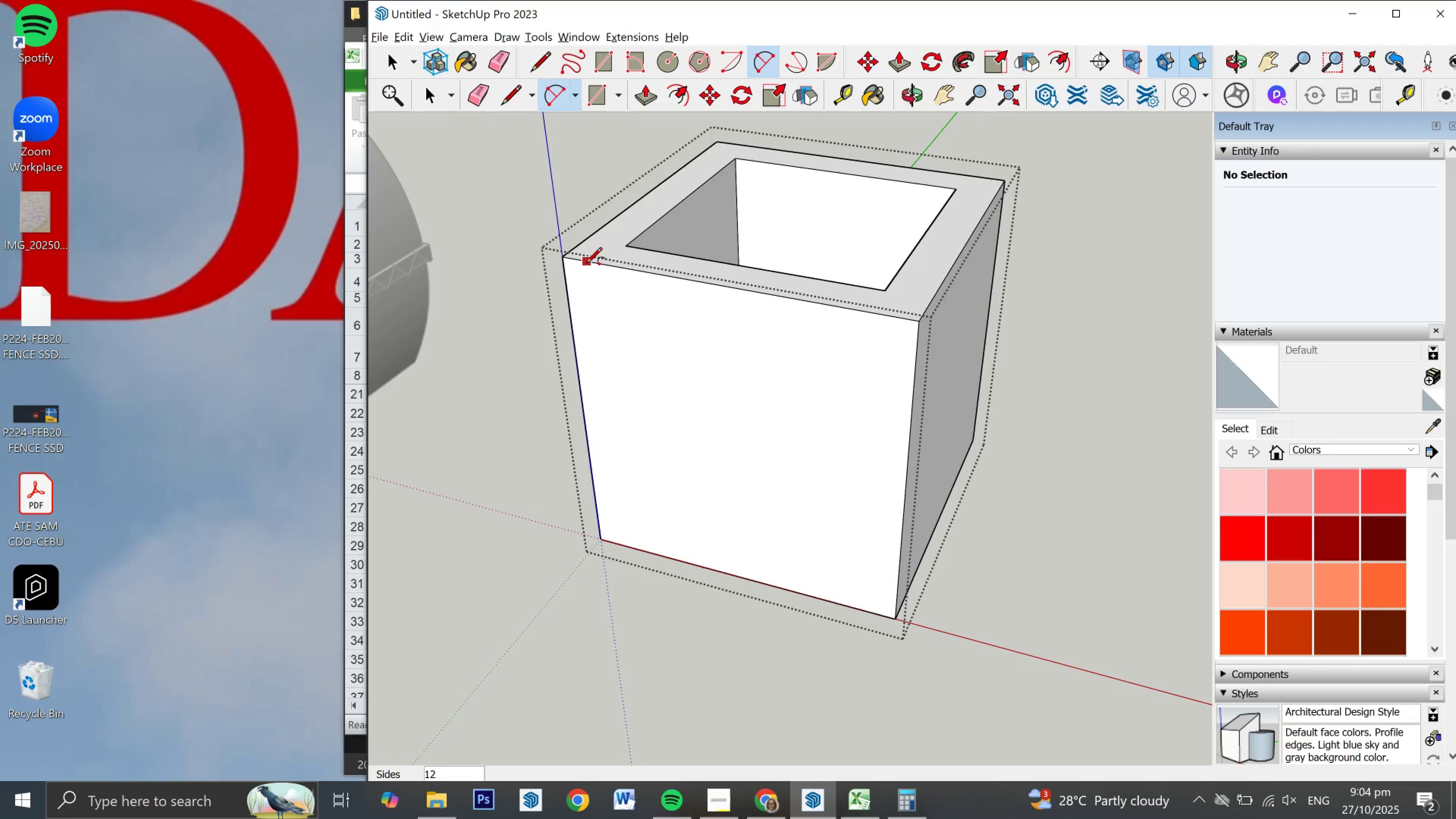 
left_click([590, 265])
 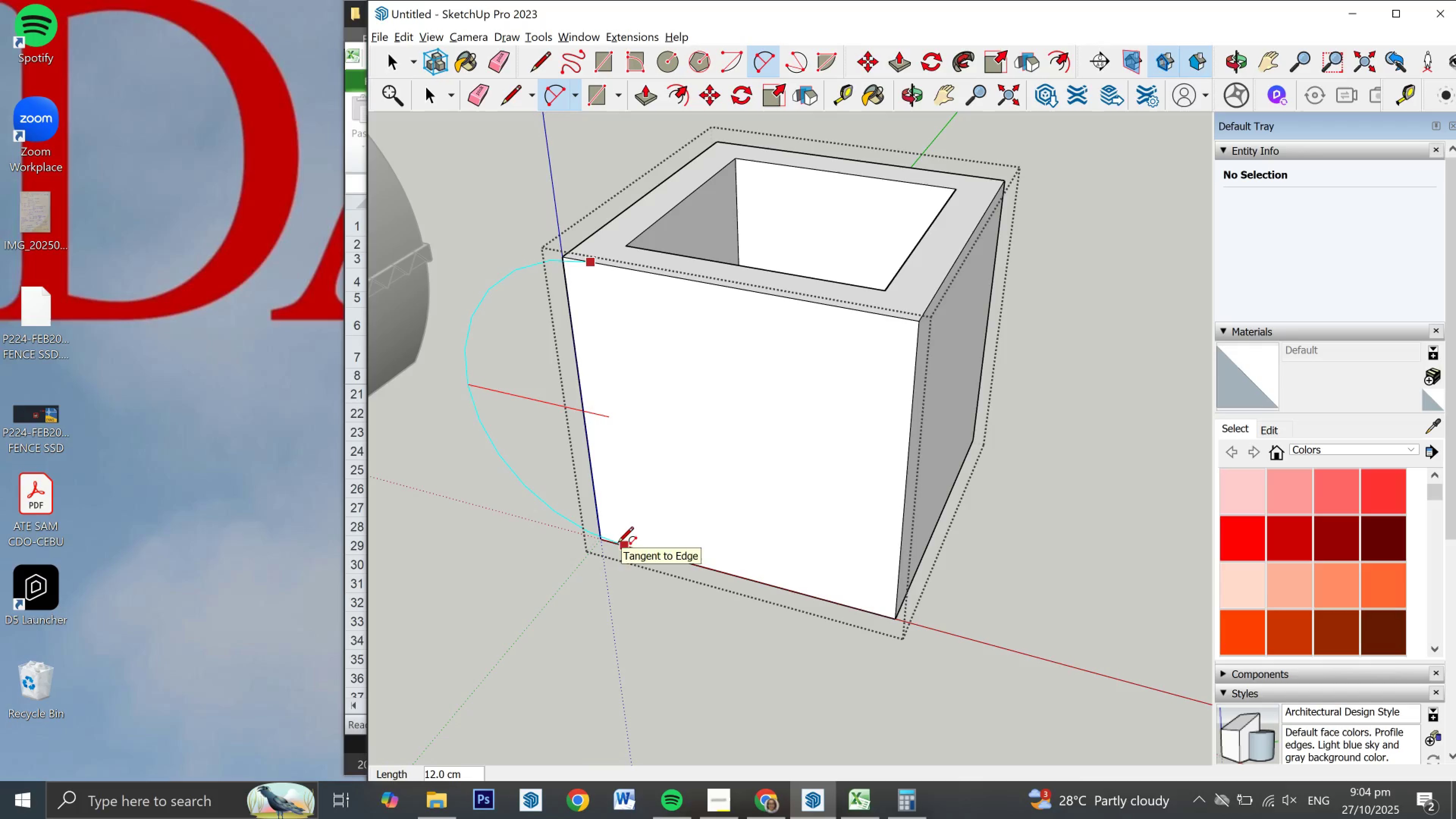 
scroll: coordinate [616, 544], scroll_direction: up, amount: 4.0
 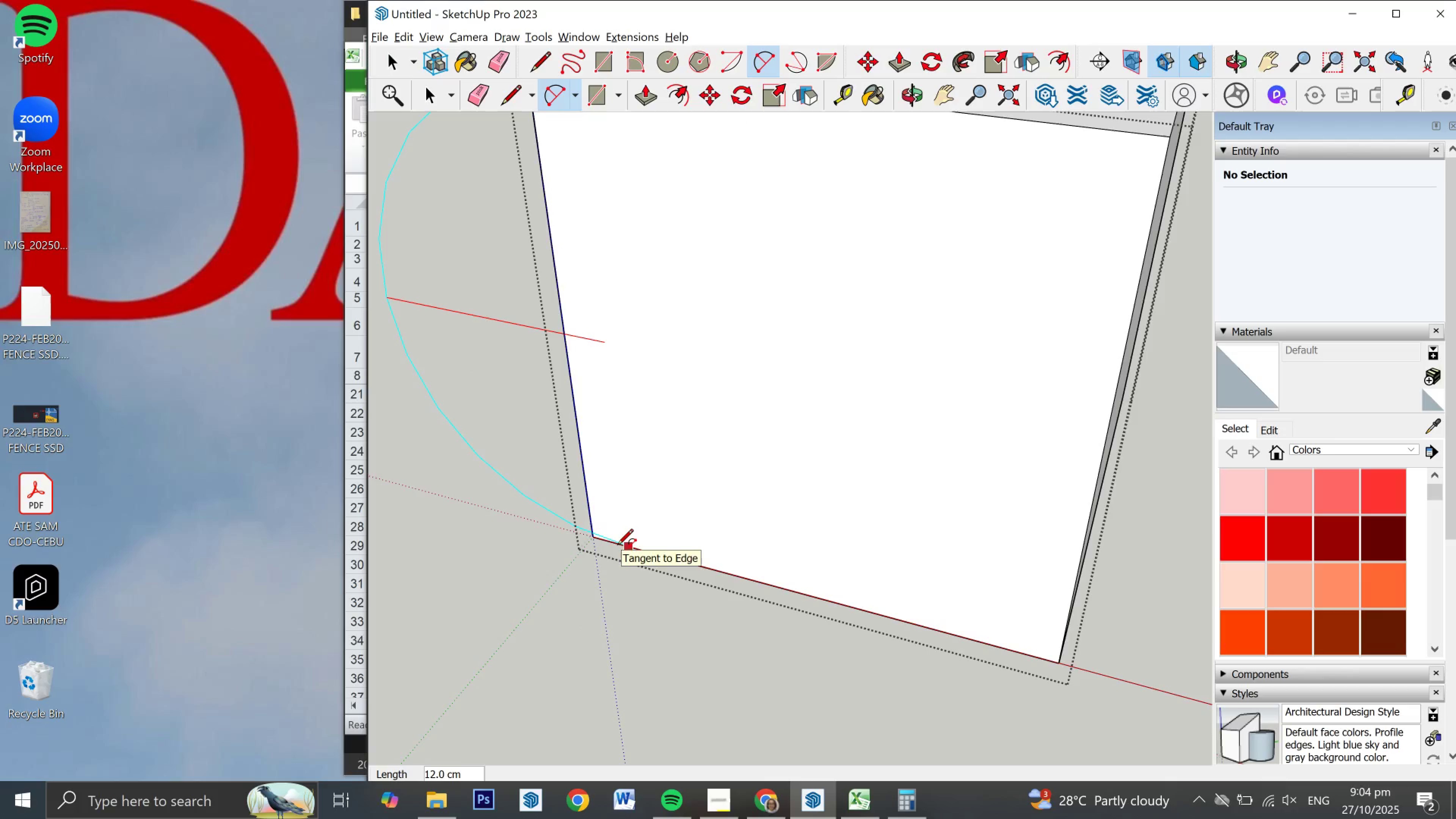 
left_click([626, 549])
 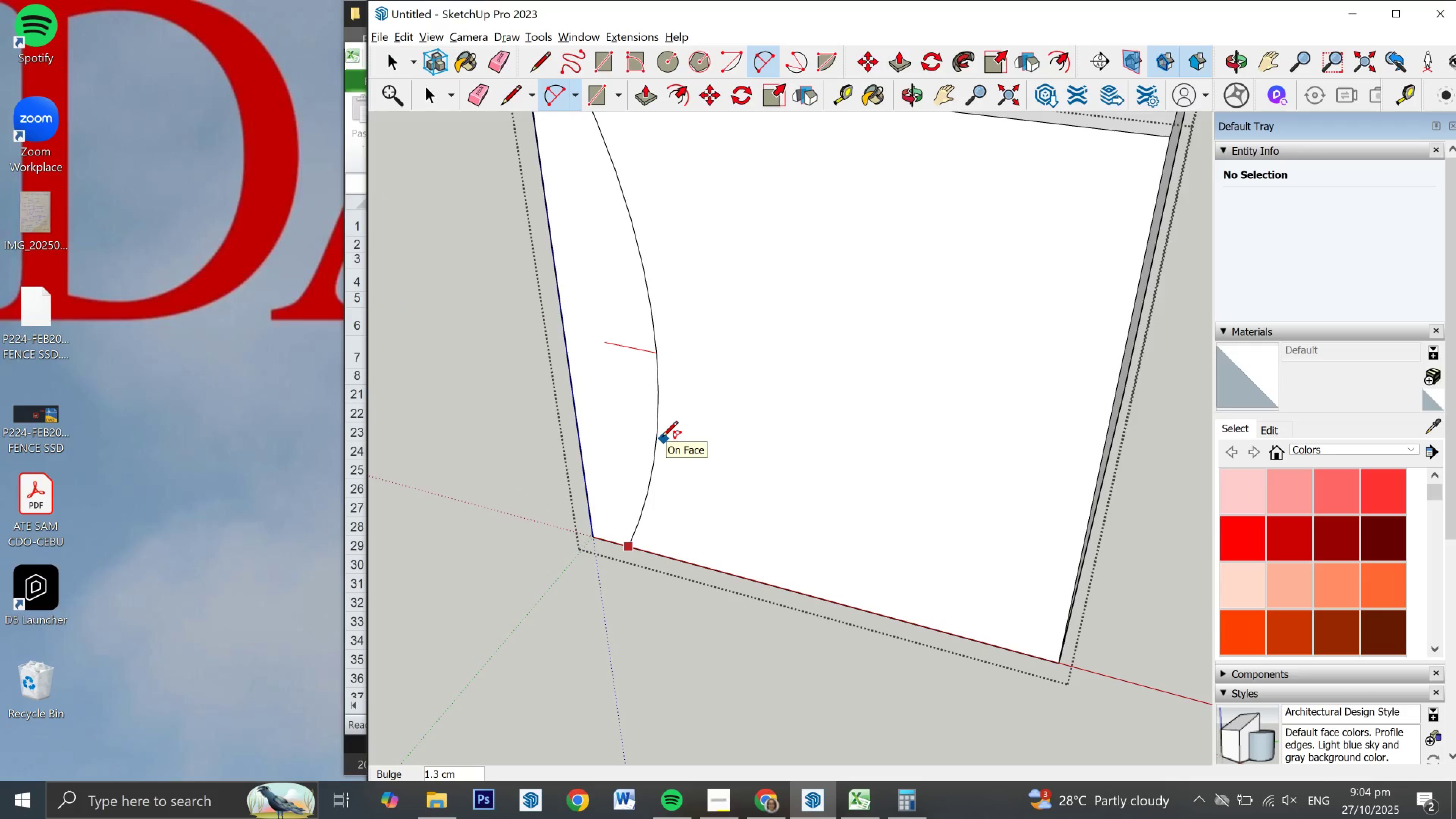 
left_click([662, 438])
 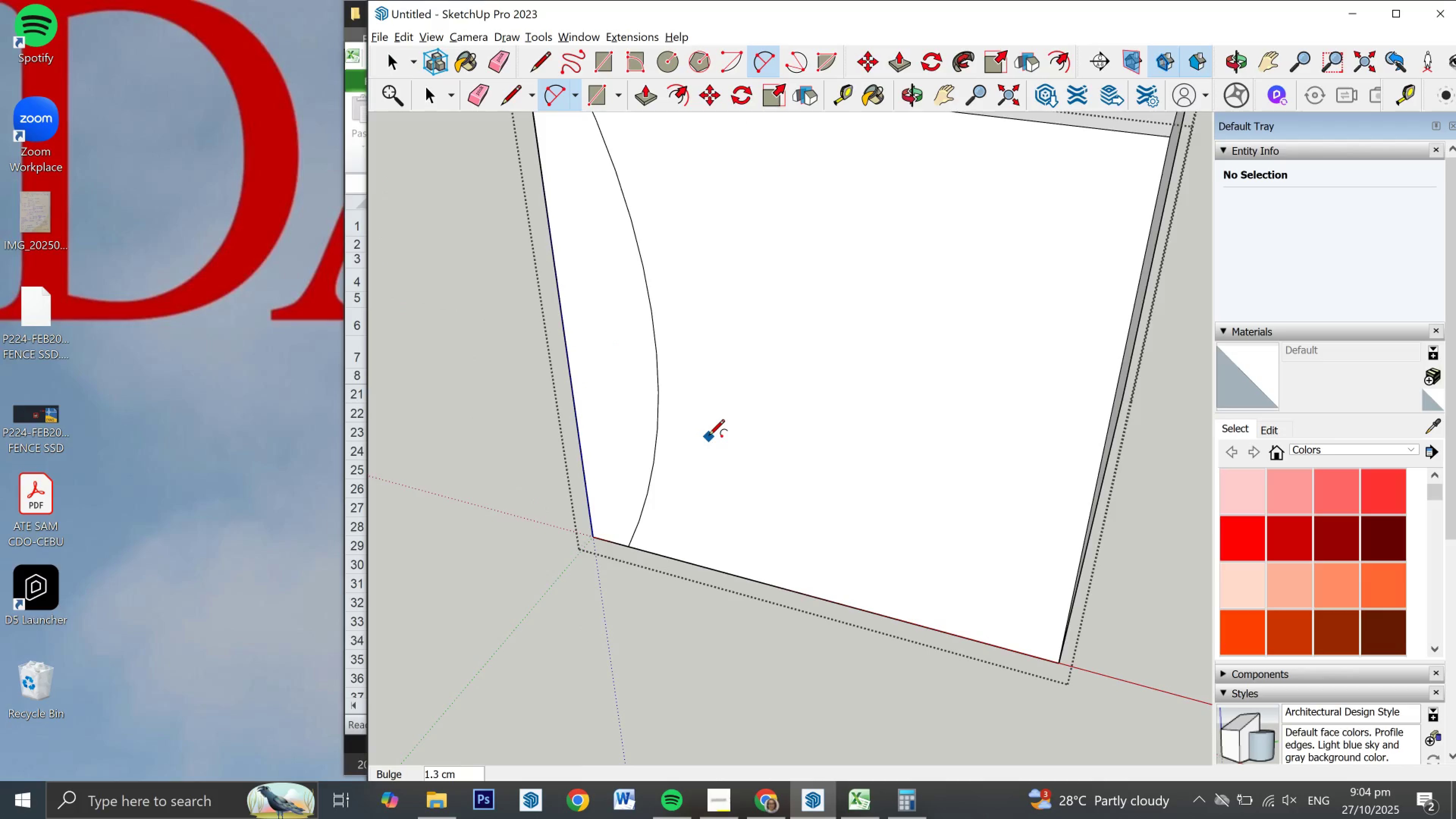 
scroll: coordinate [758, 468], scroll_direction: down, amount: 7.0
 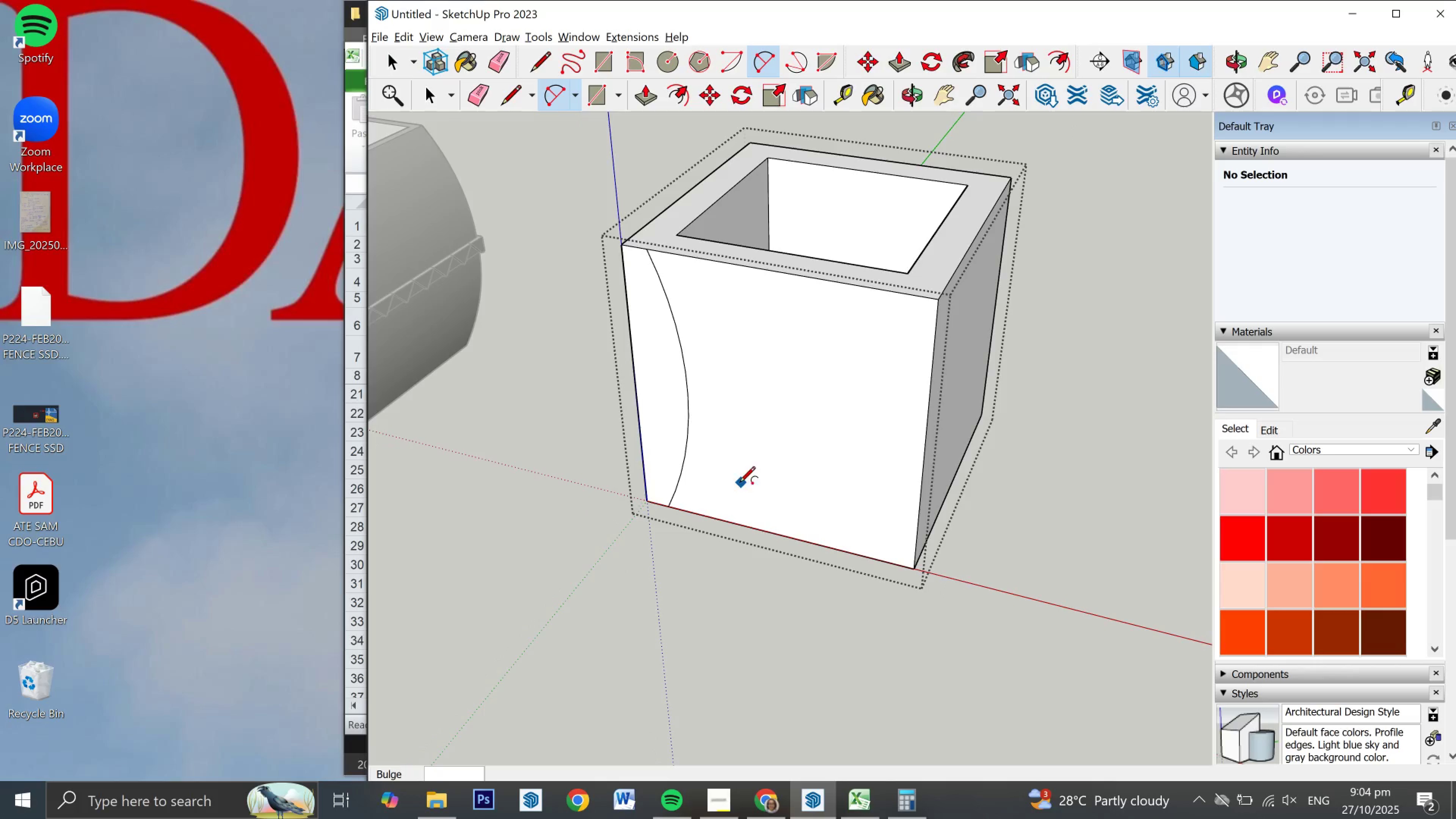 
key(Space)
 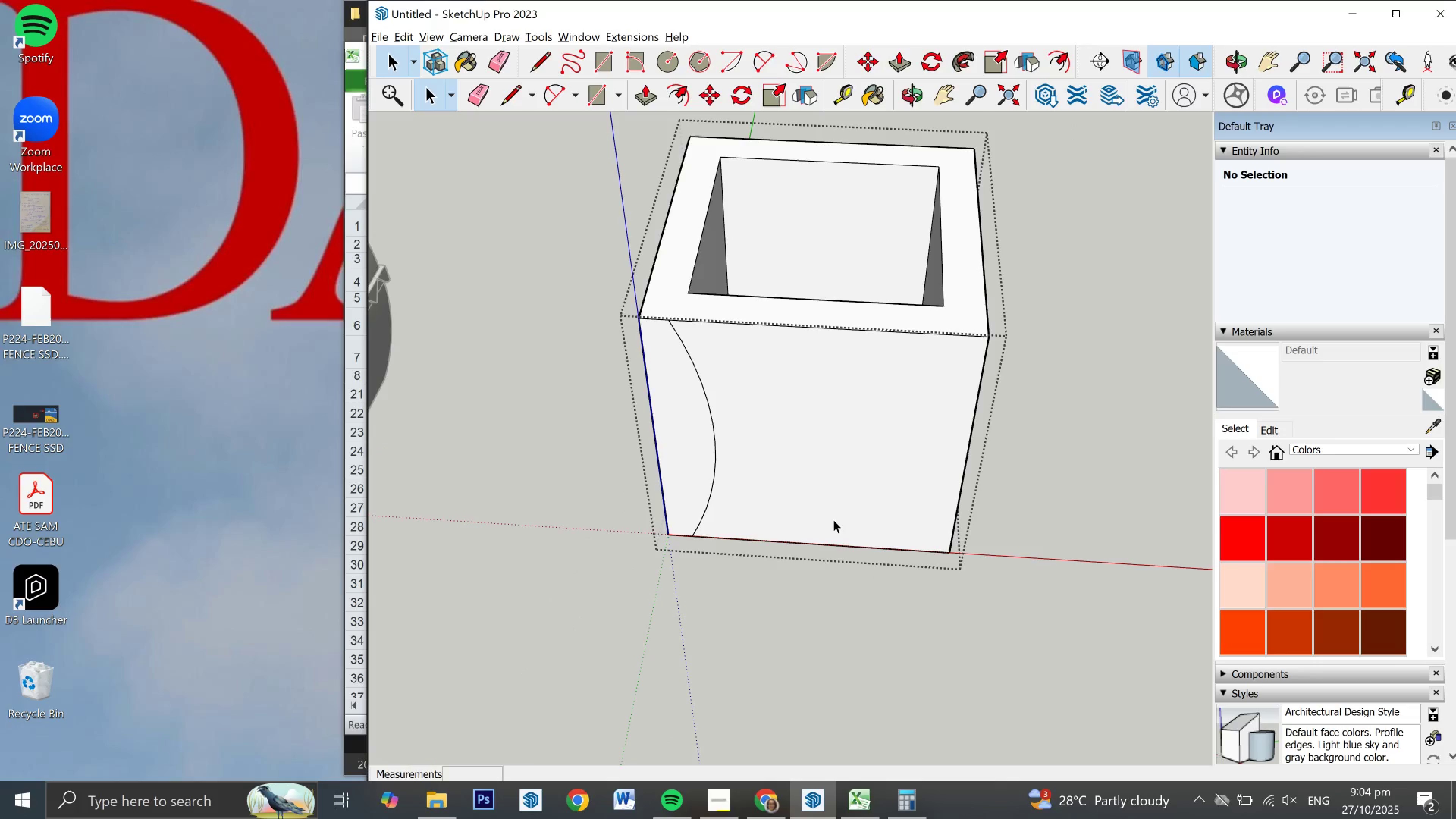 
wait(6.08)
 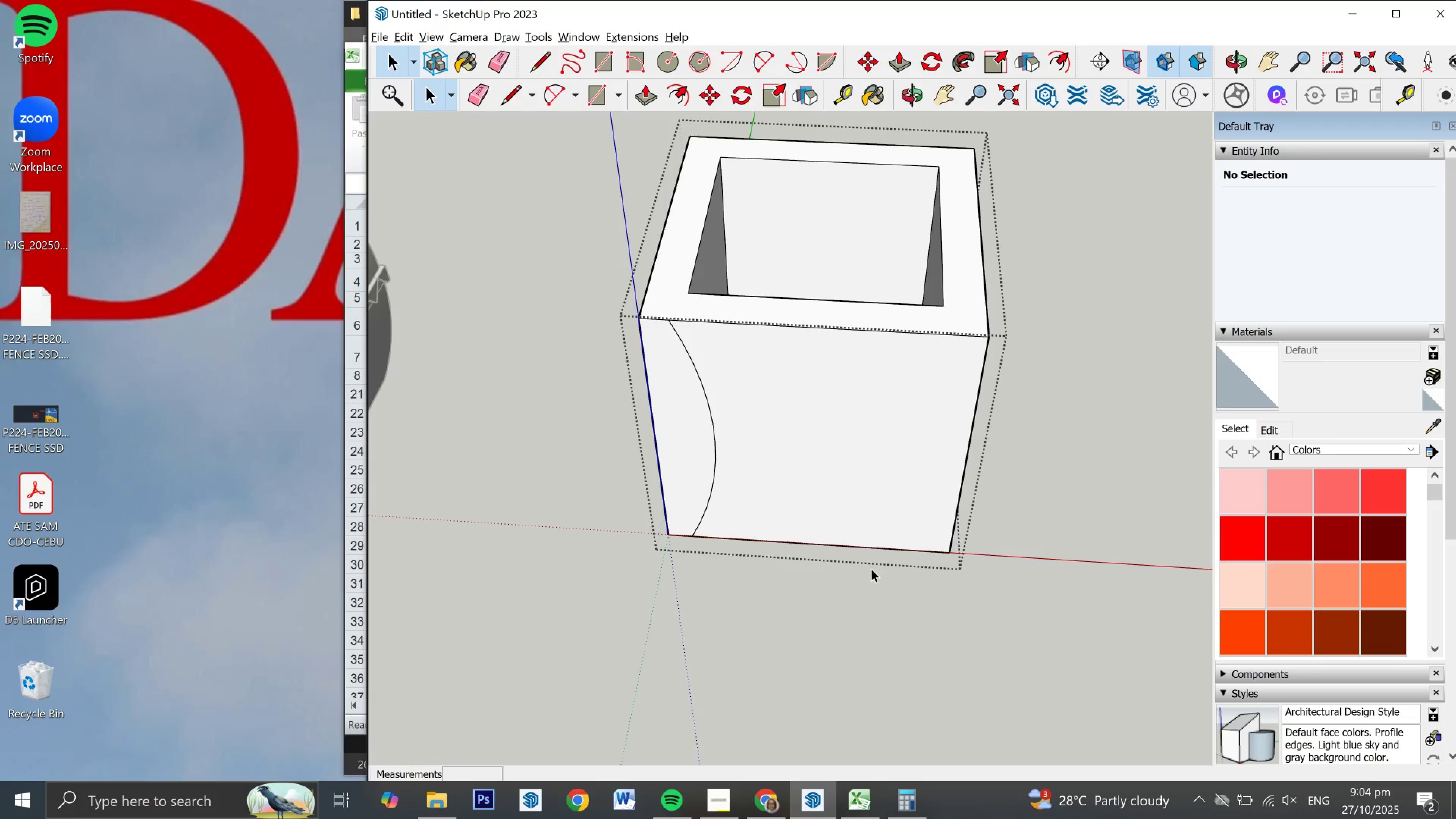 
key(Control+Z)
 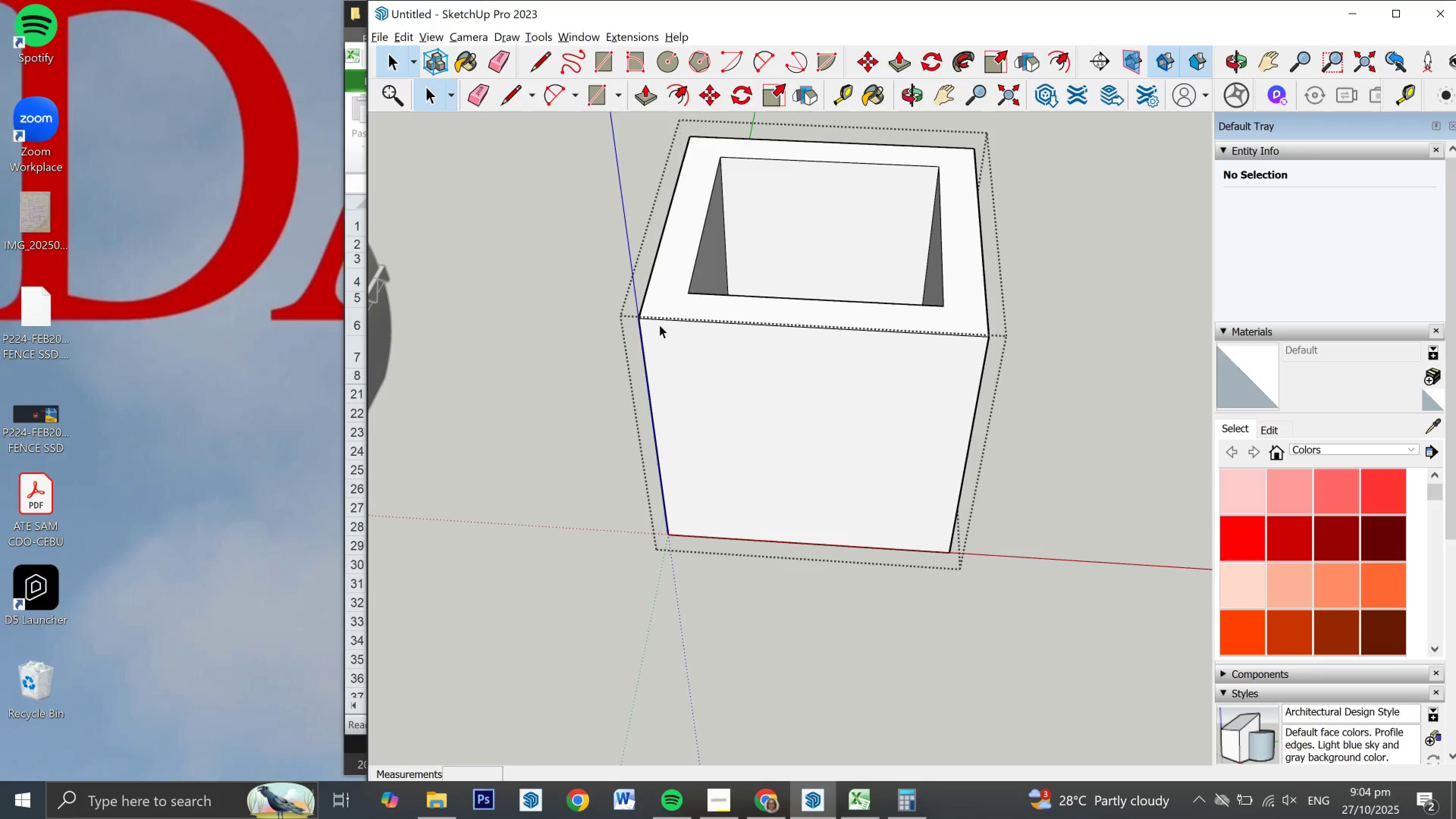 
key(A)
 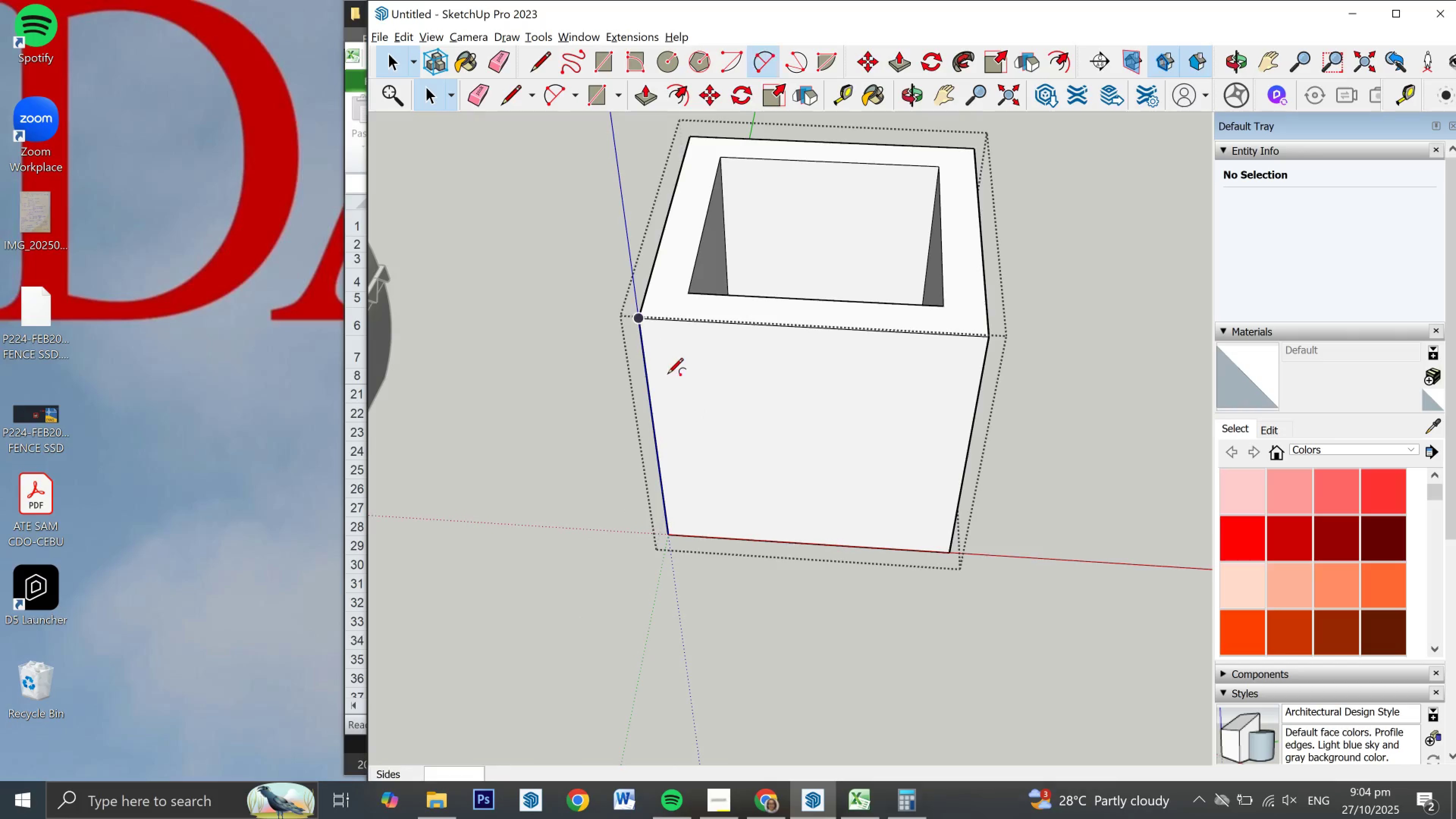 
scroll: coordinate [668, 381], scroll_direction: up, amount: 4.0
 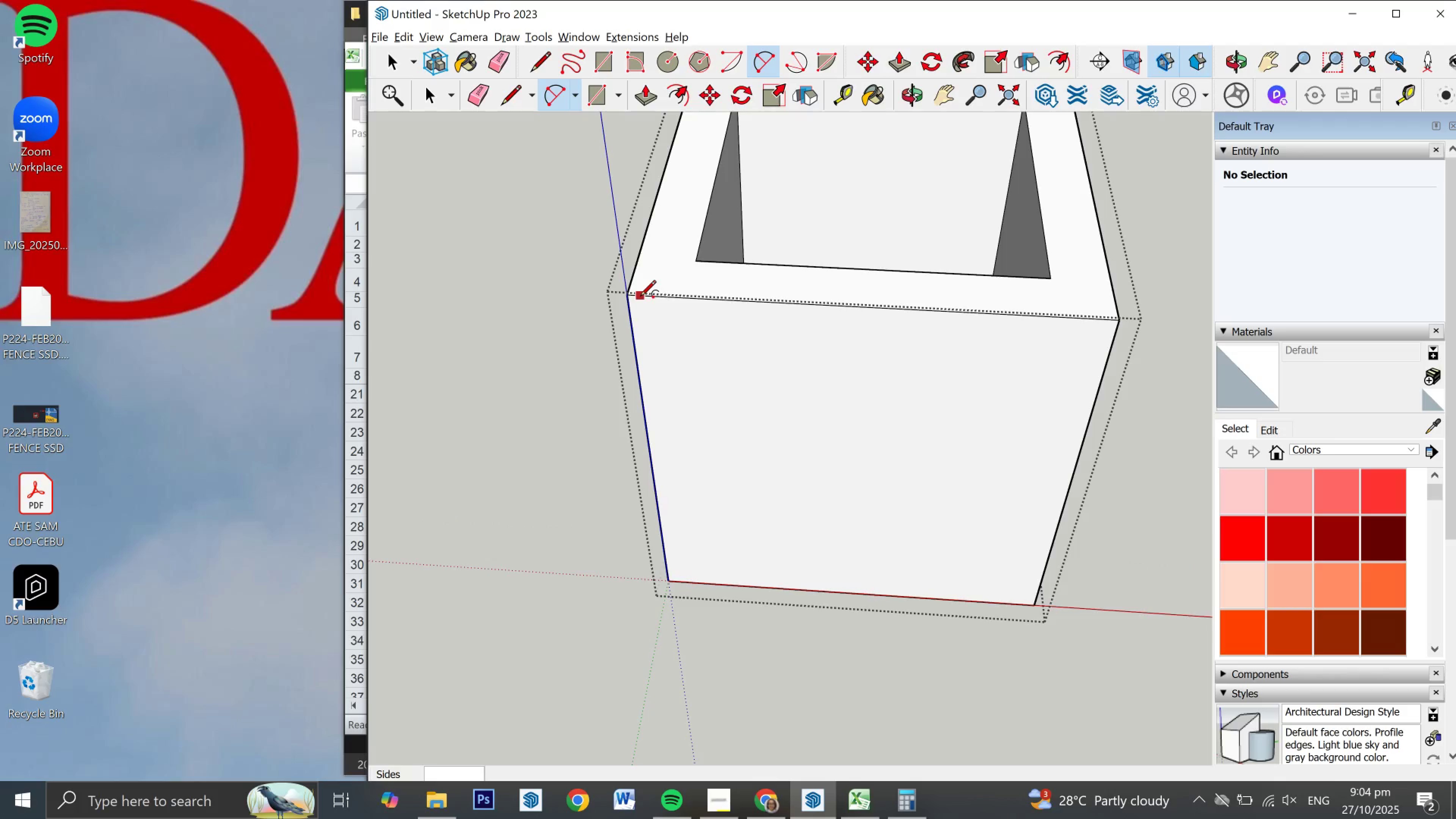 
left_click([640, 297])
 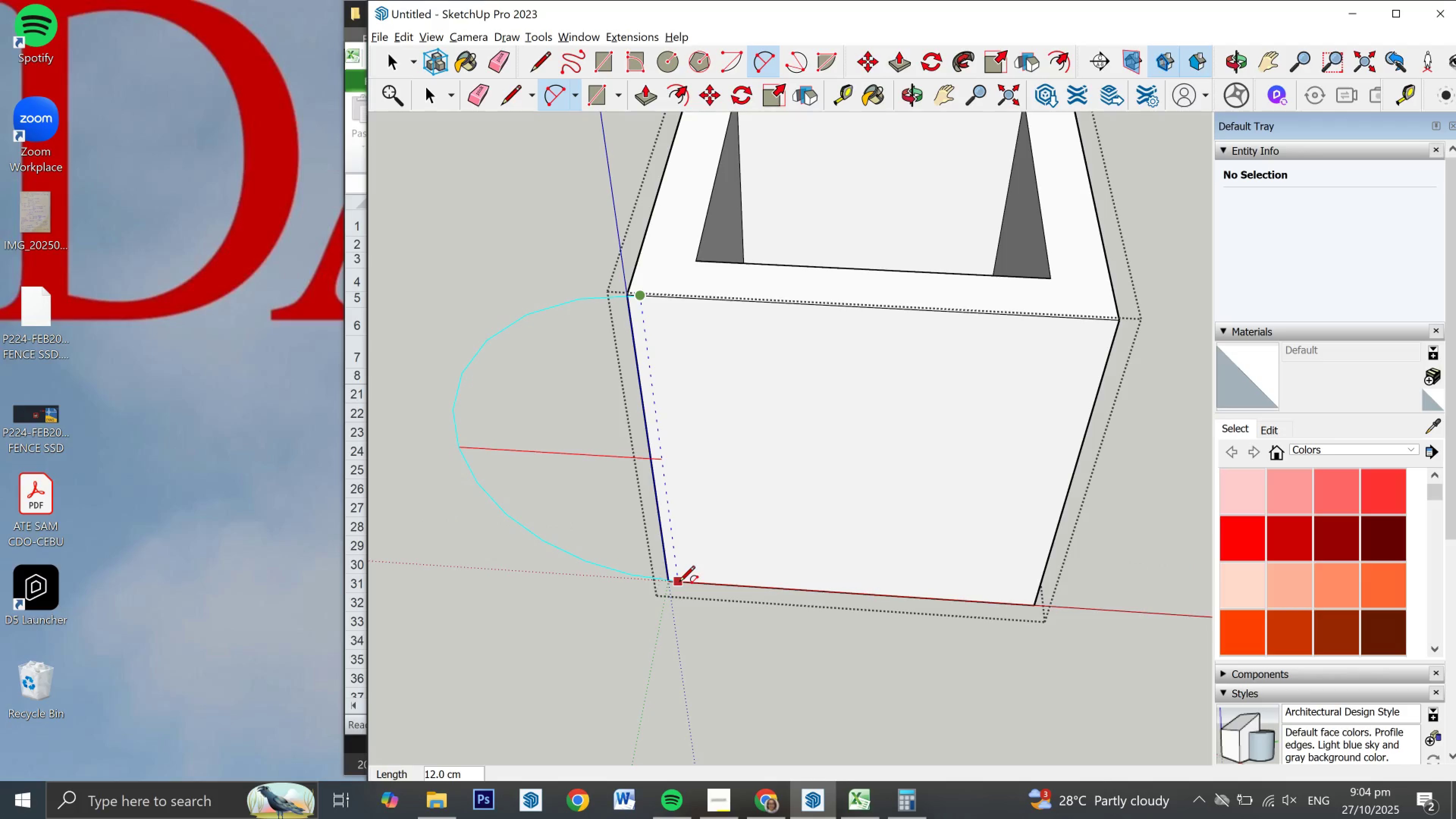 
left_click([679, 583])
 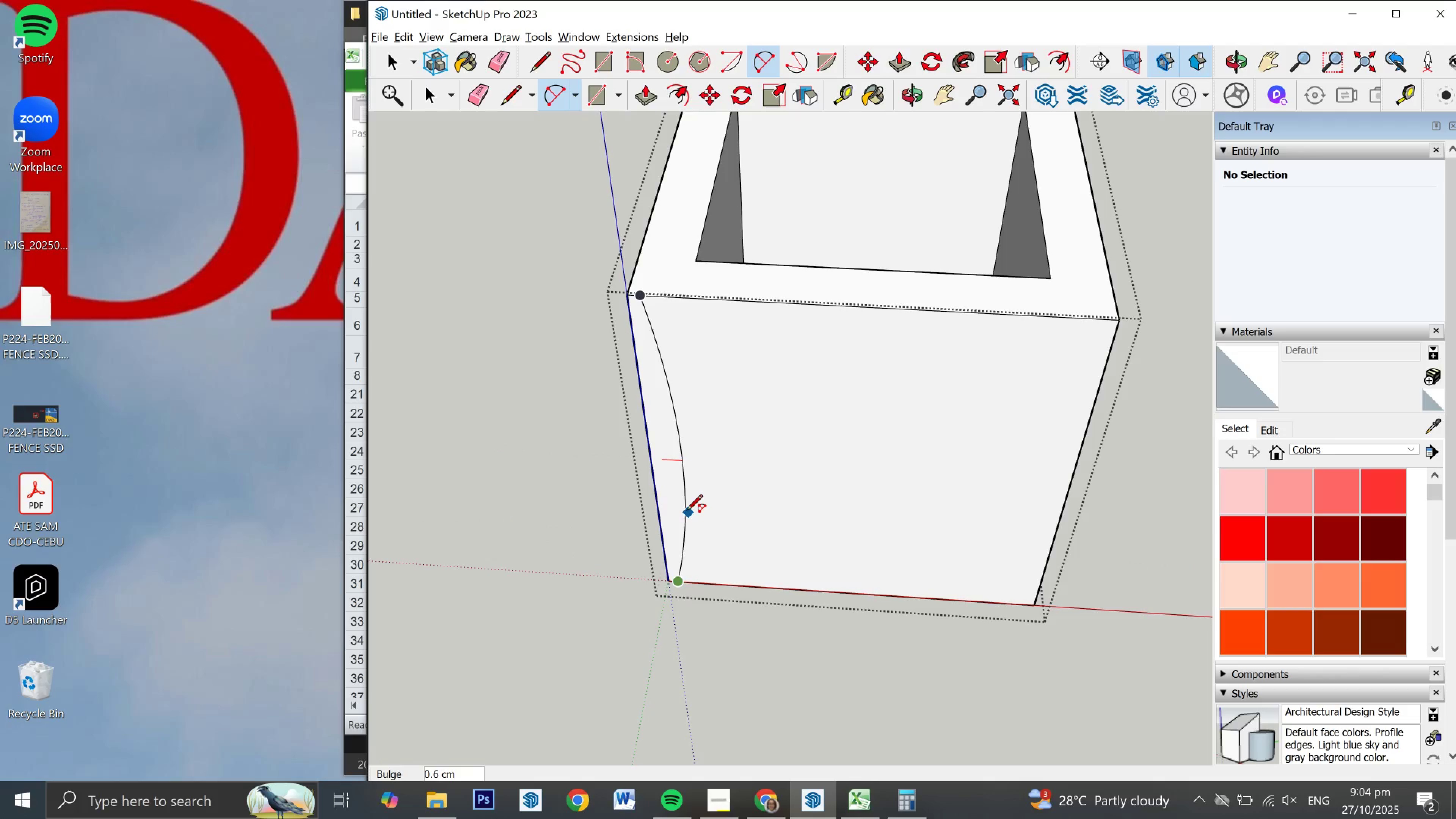 
mouse_move([682, 492])
 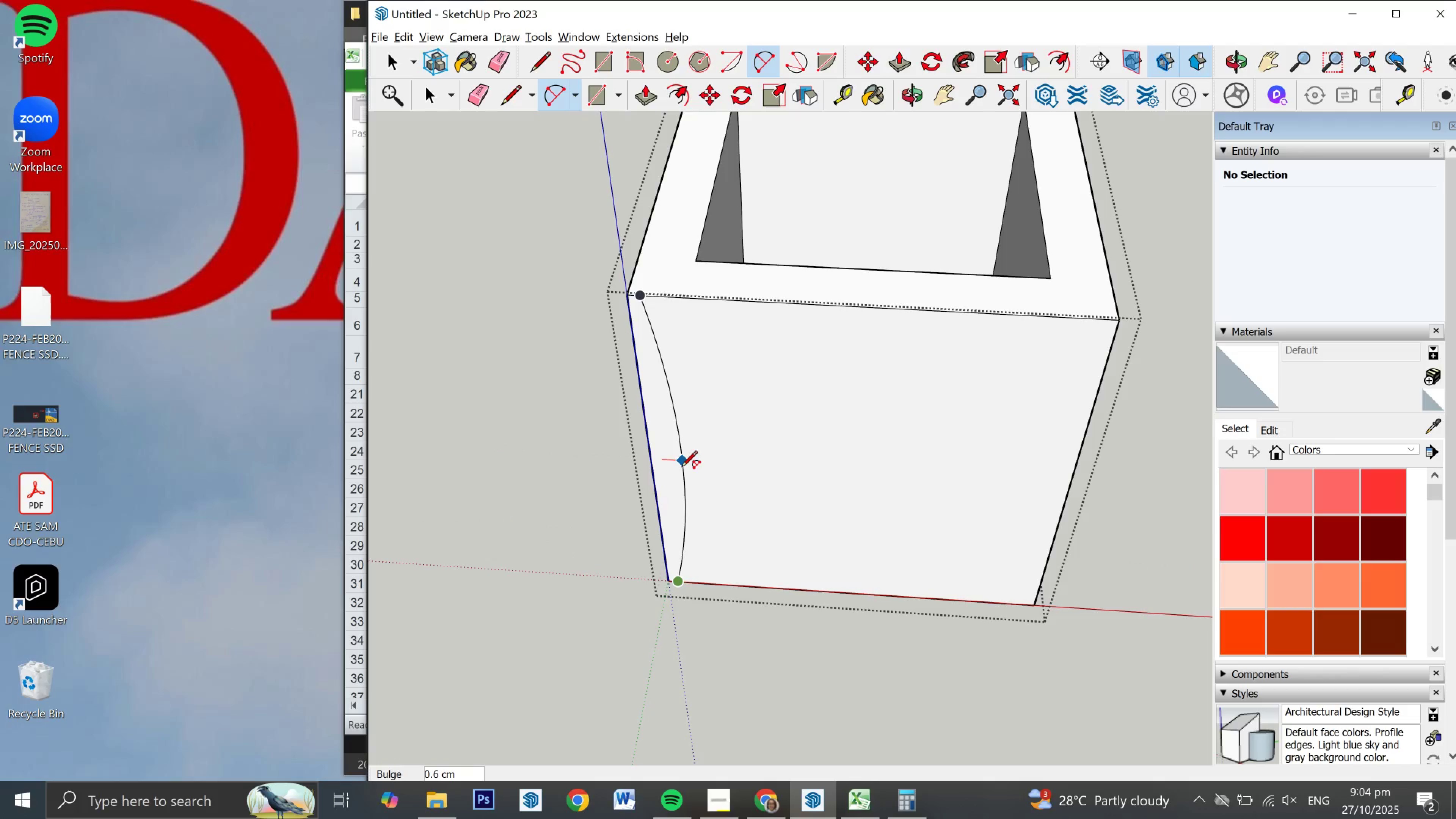 
scroll: coordinate [681, 470], scroll_direction: up, amount: 5.0
 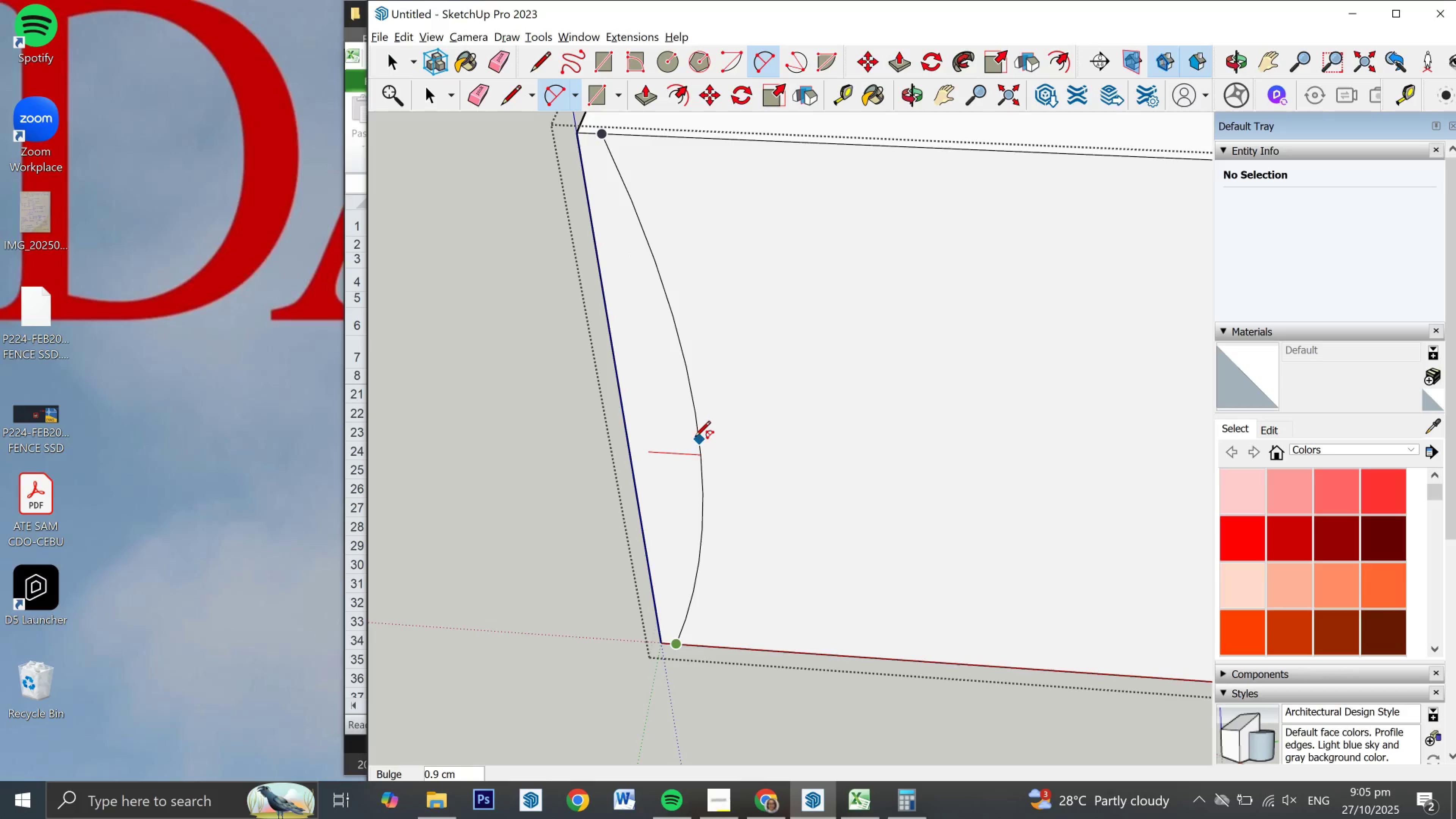 
wait(6.41)
 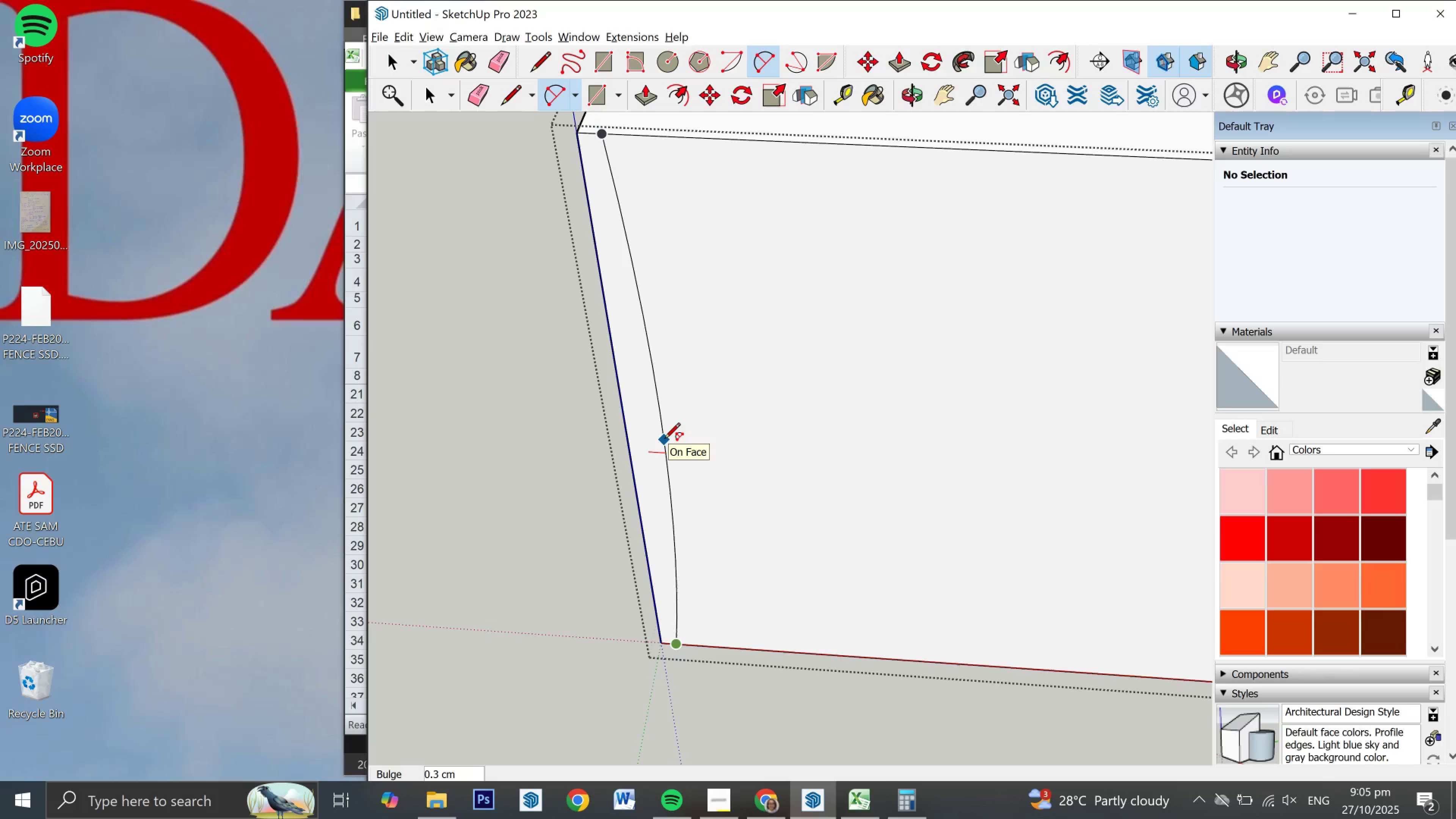 
scroll: coordinate [684, 436], scroll_direction: down, amount: 3.0
 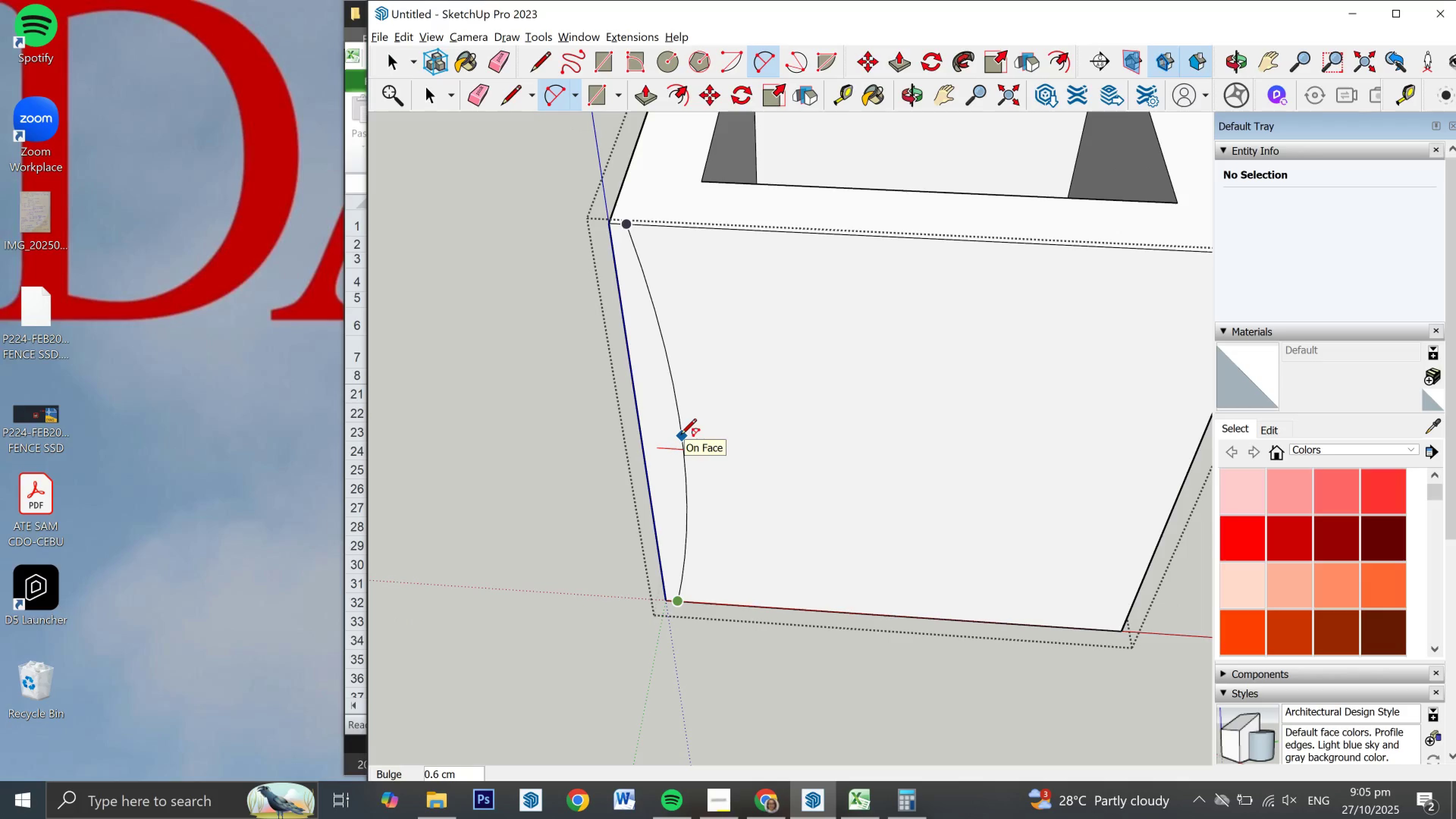 
key(NumpadDecimal)
 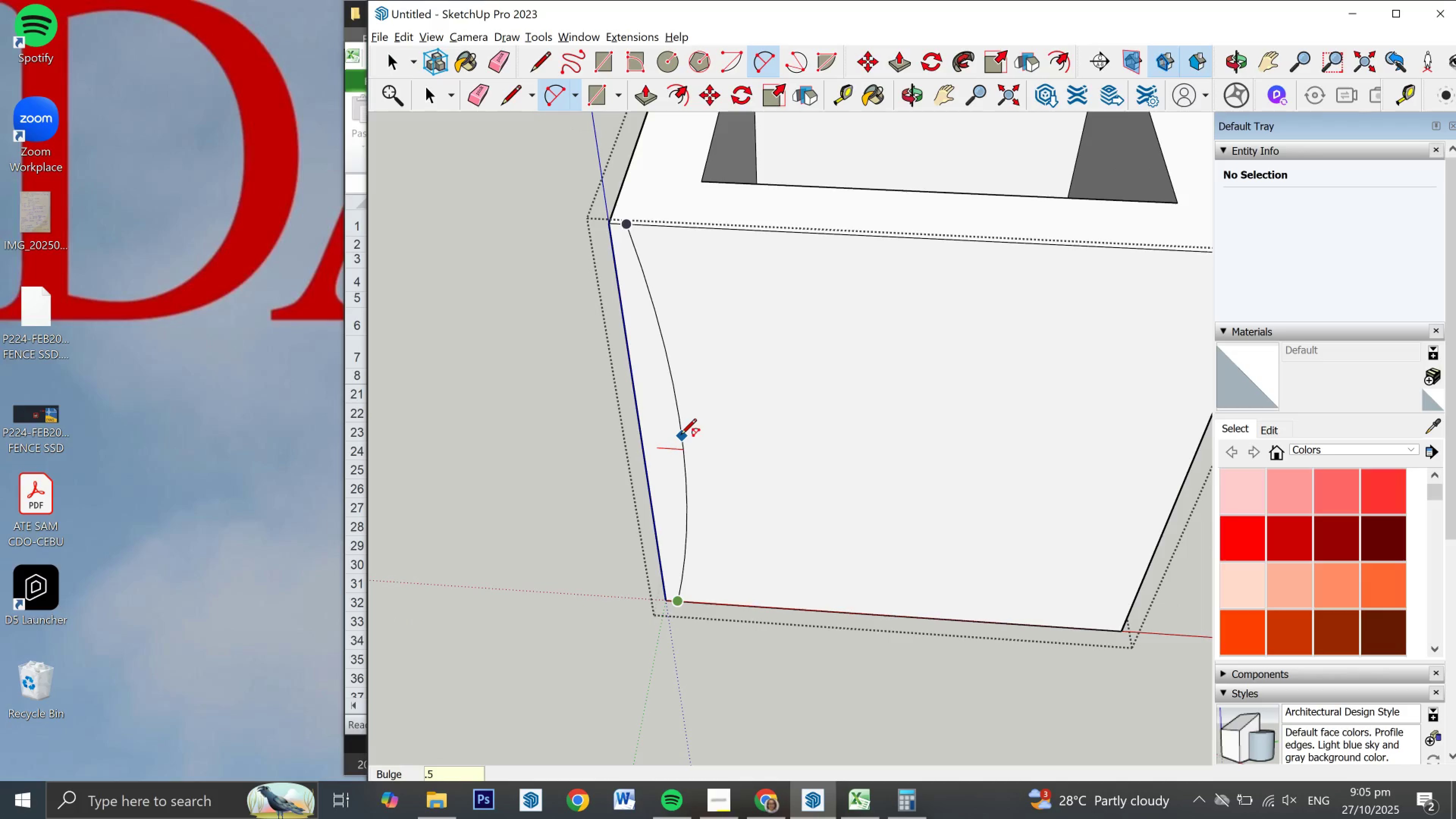 
key(Numpad5)
 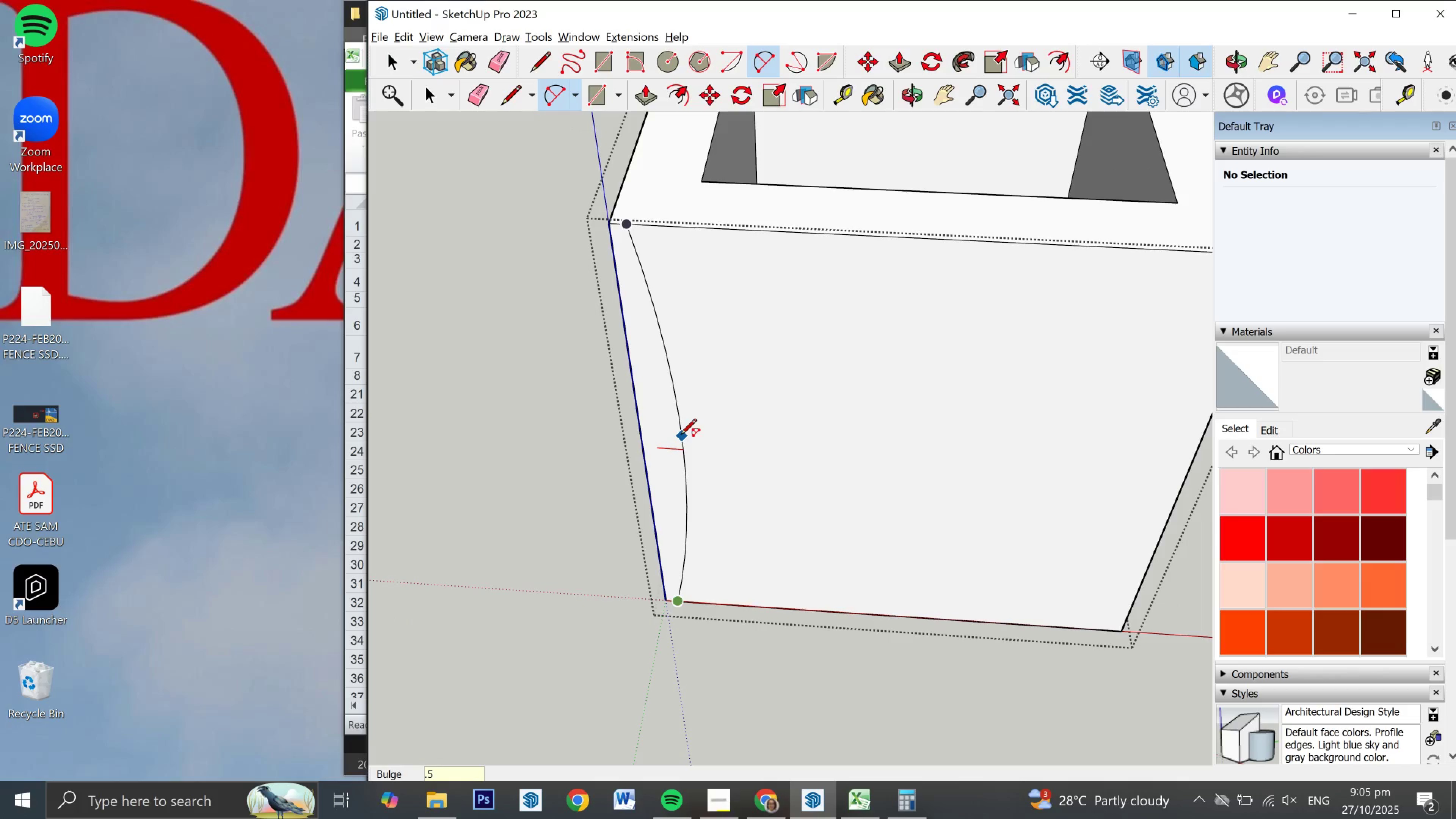 
key(NumpadEnter)
 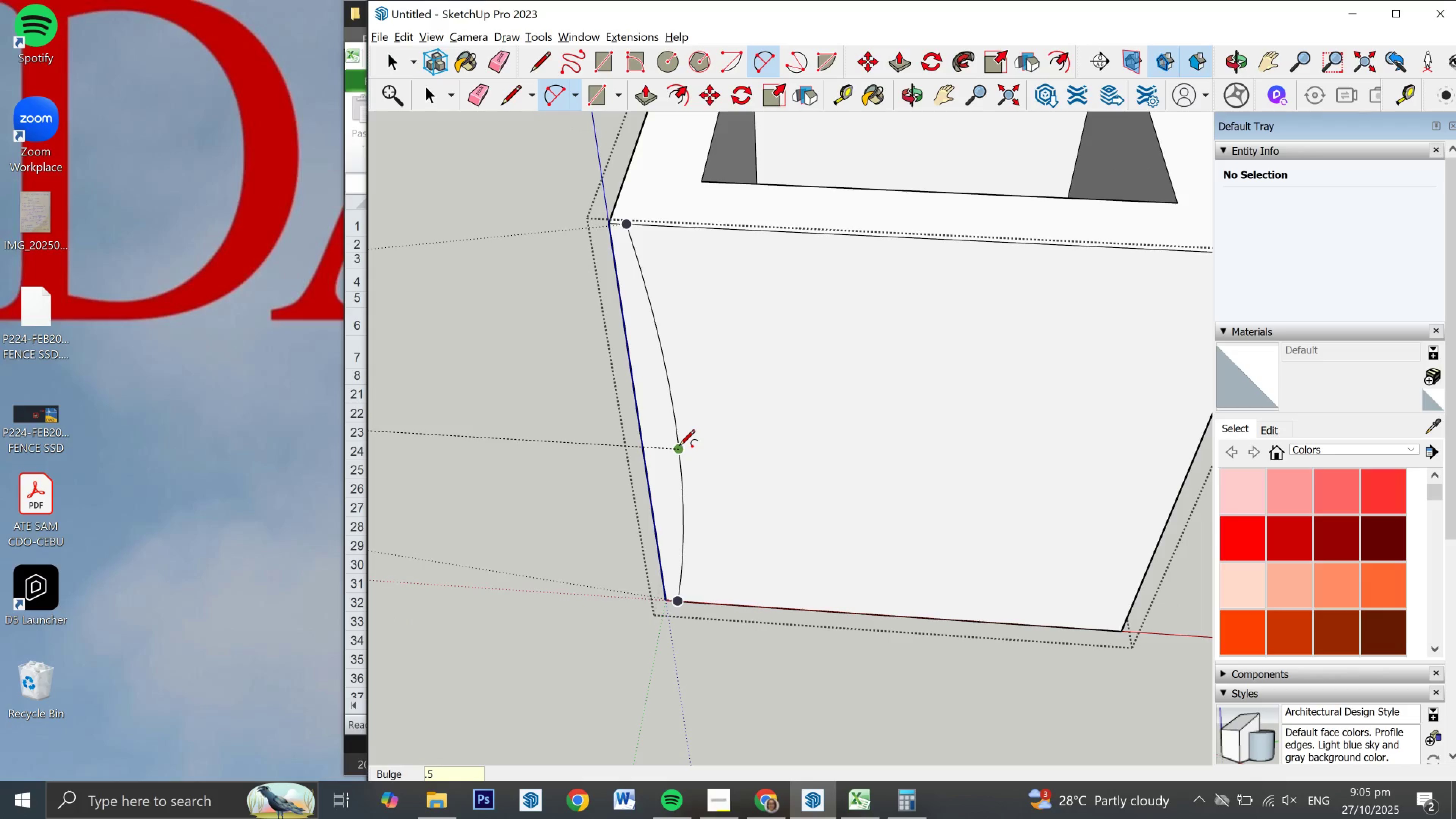 
scroll: coordinate [682, 523], scroll_direction: down, amount: 4.0
 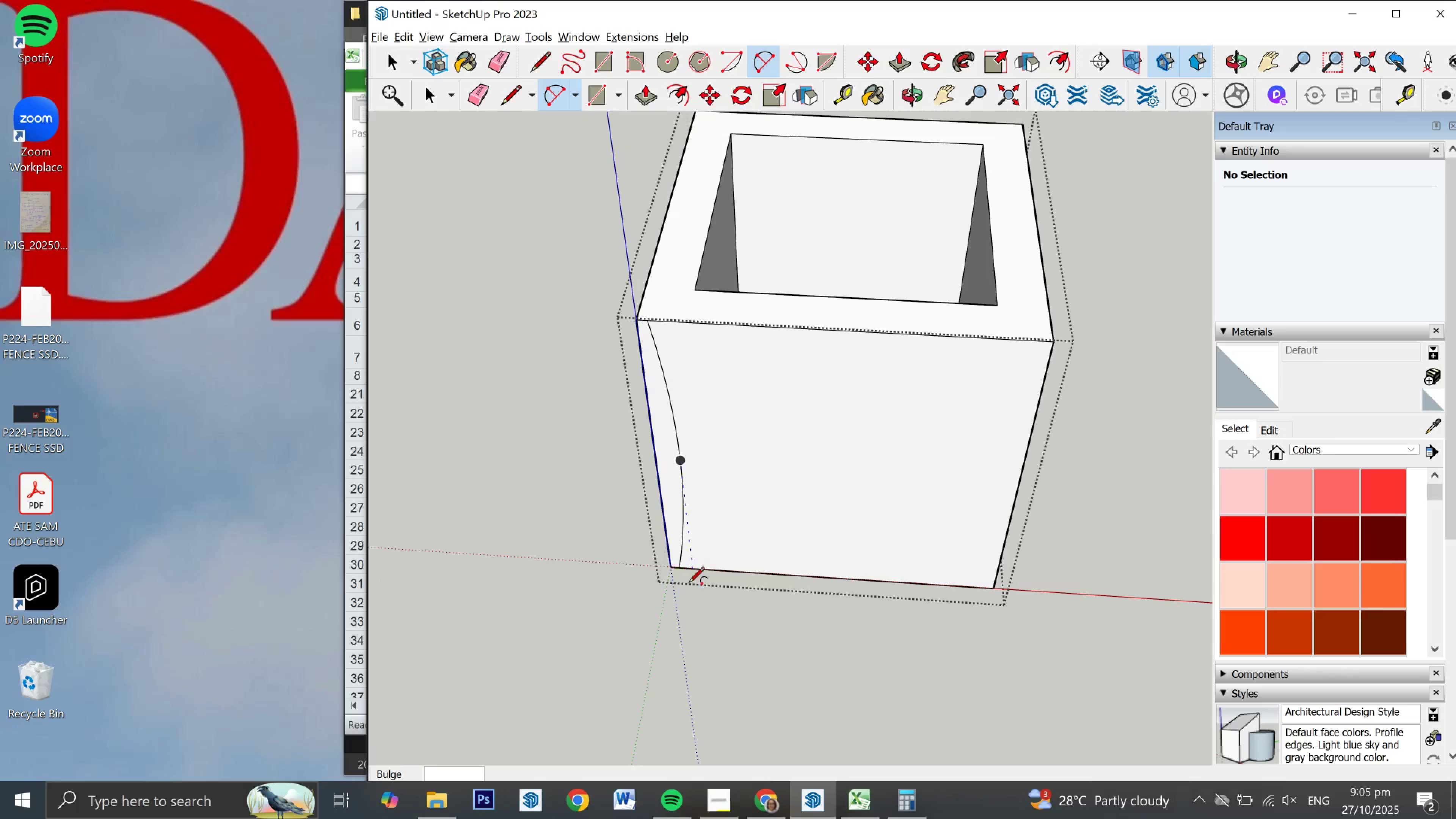 
key(Space)
 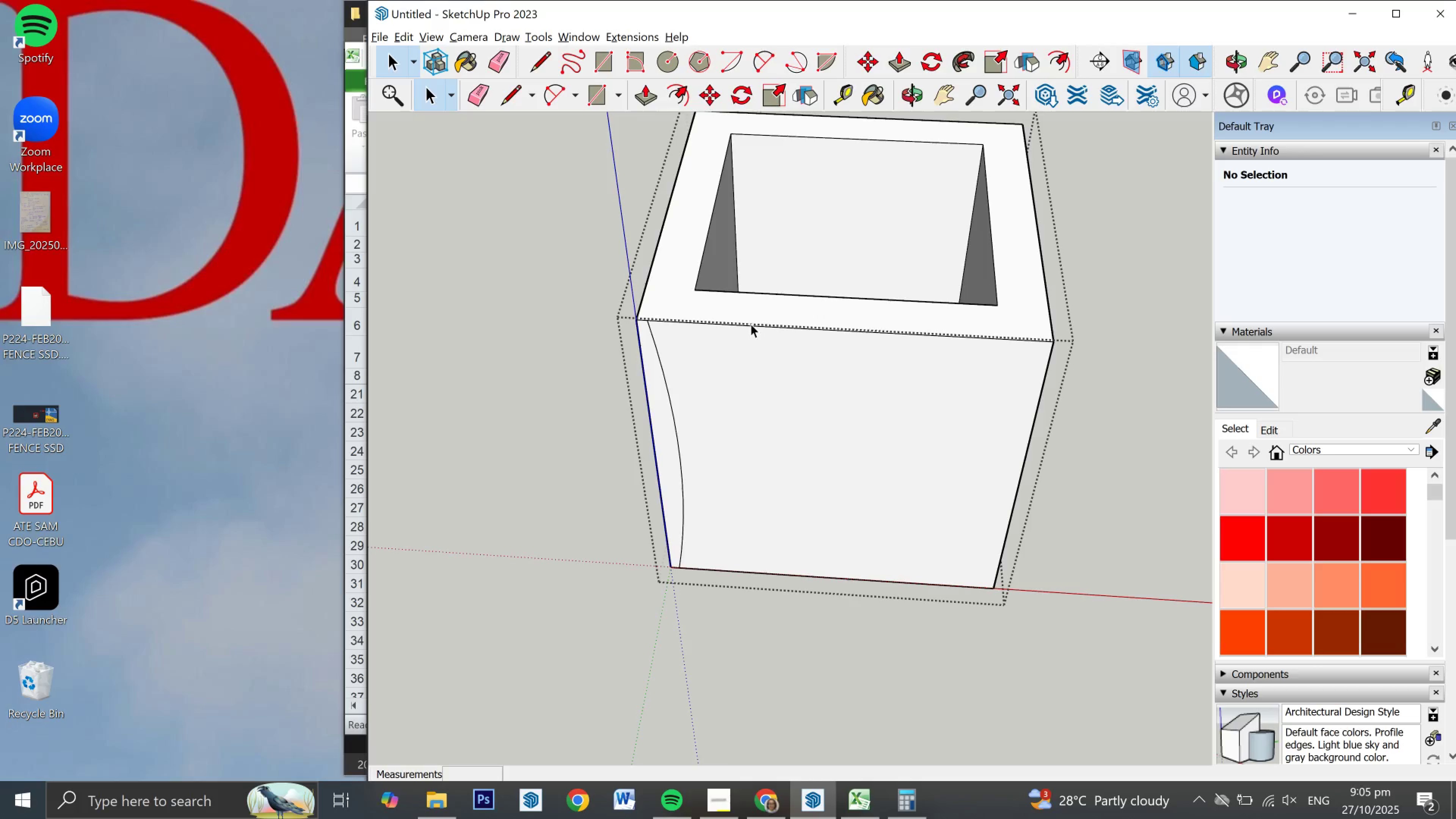 
left_click([750, 323])
 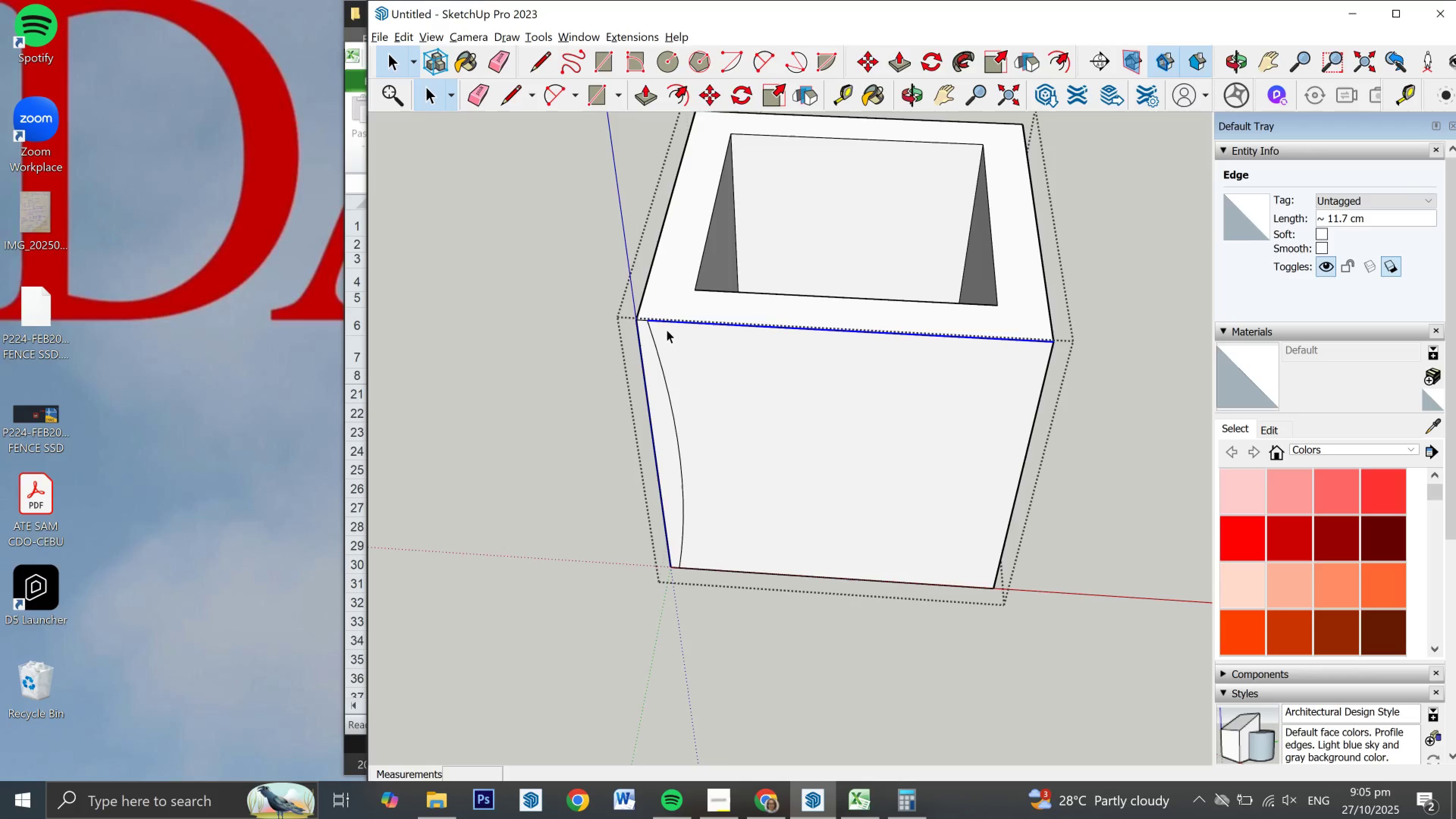 
scroll: coordinate [664, 326], scroll_direction: up, amount: 4.0
 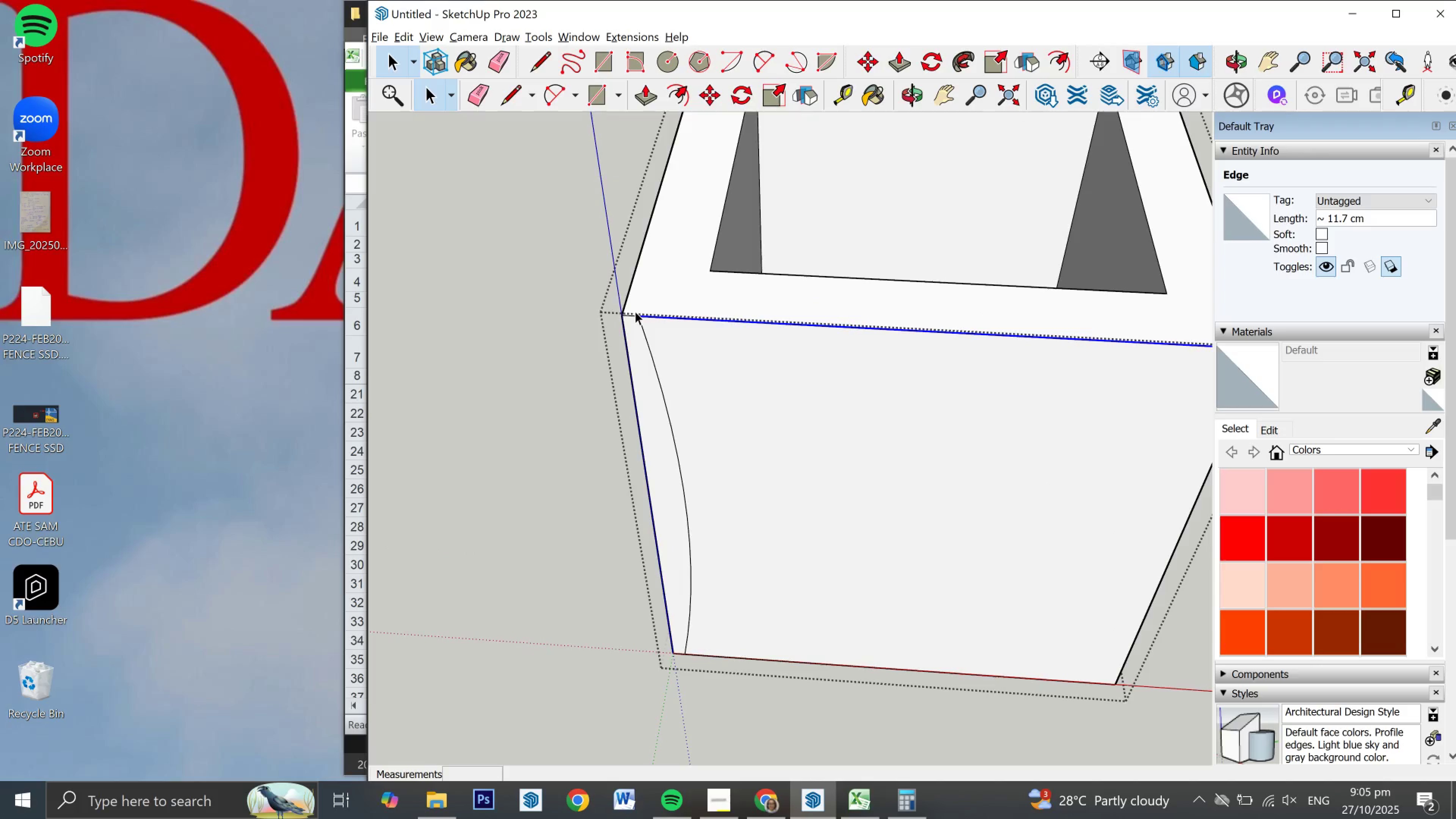 
hold_key(key=ControlLeft, duration=1.51)
left_click([633, 313])
 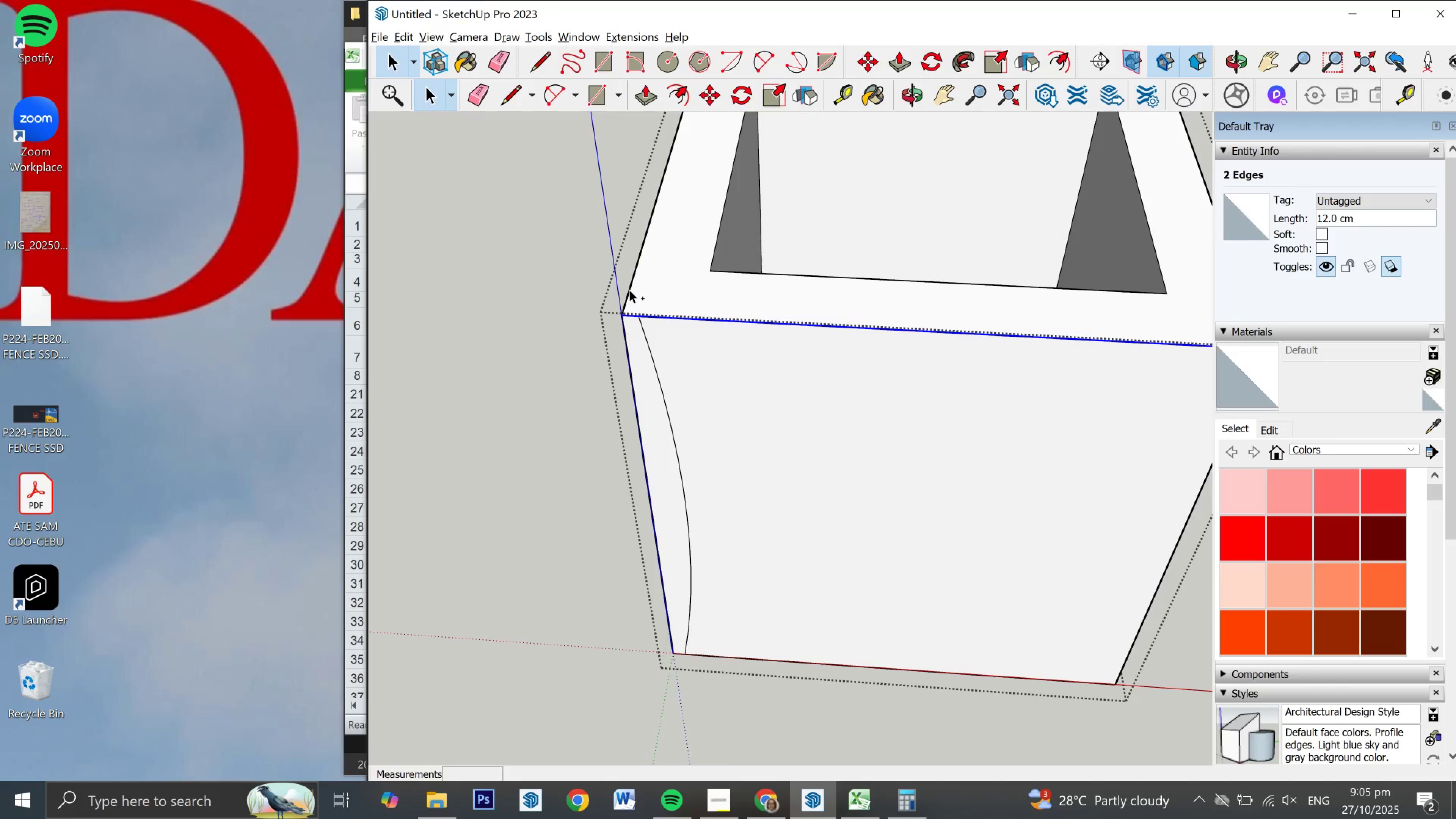 
hold_key(key=ControlLeft, duration=1.52)
left_click([629, 290])
 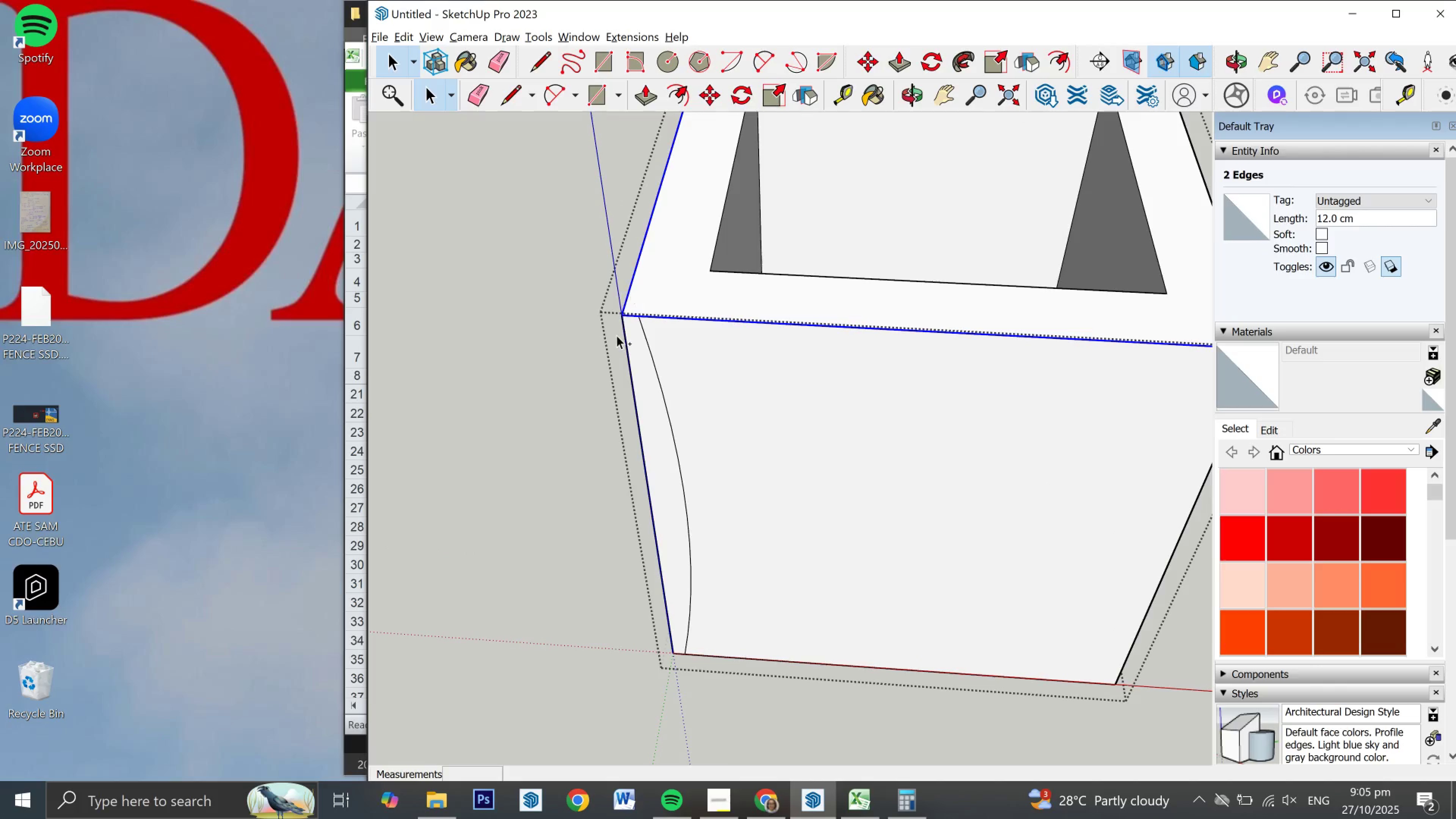 
scroll: coordinate [589, 360], scroll_direction: down, amount: 4.0
 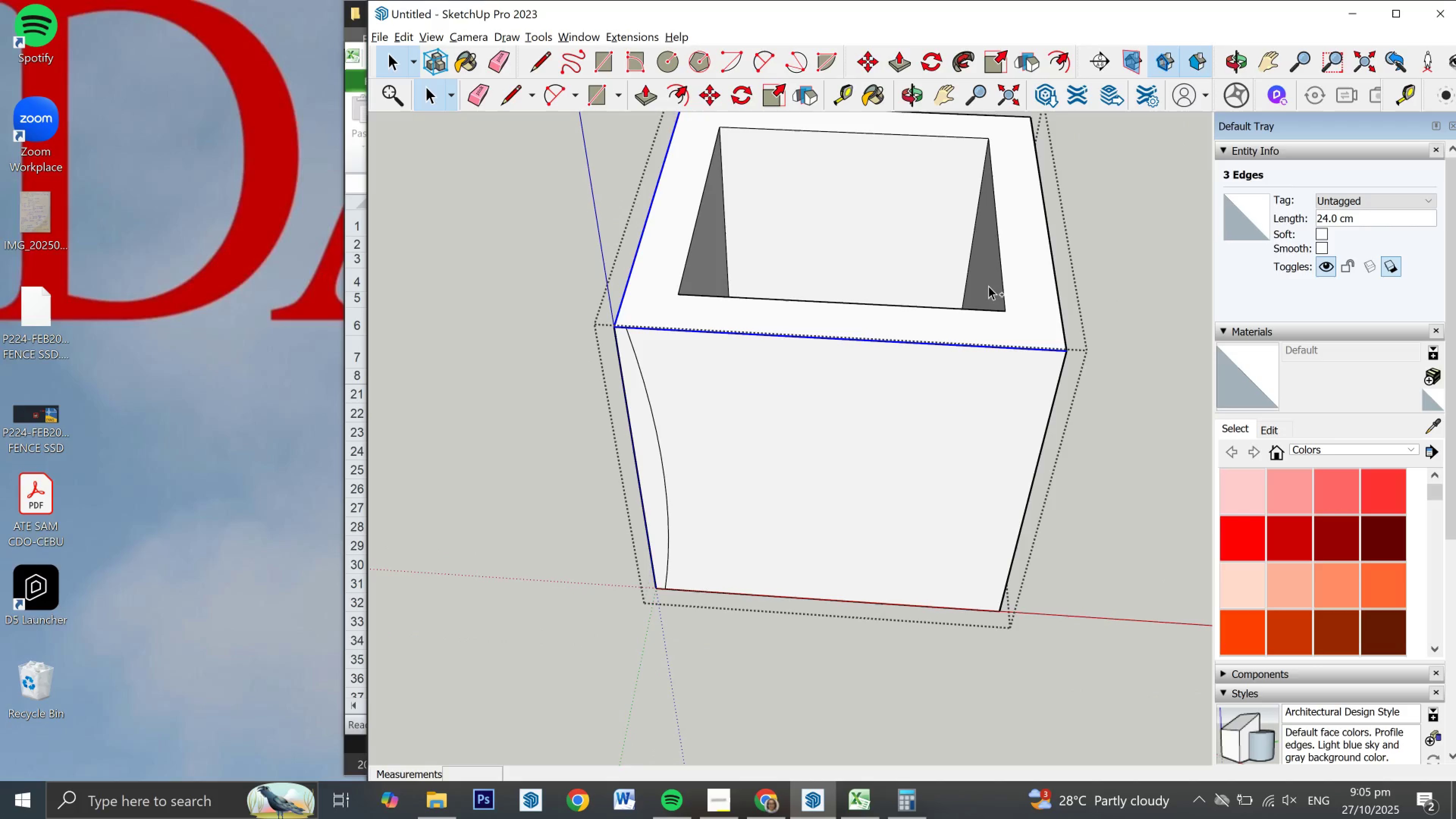 
hold_key(key=ControlLeft, duration=1.52)
left_click([1057, 293])
 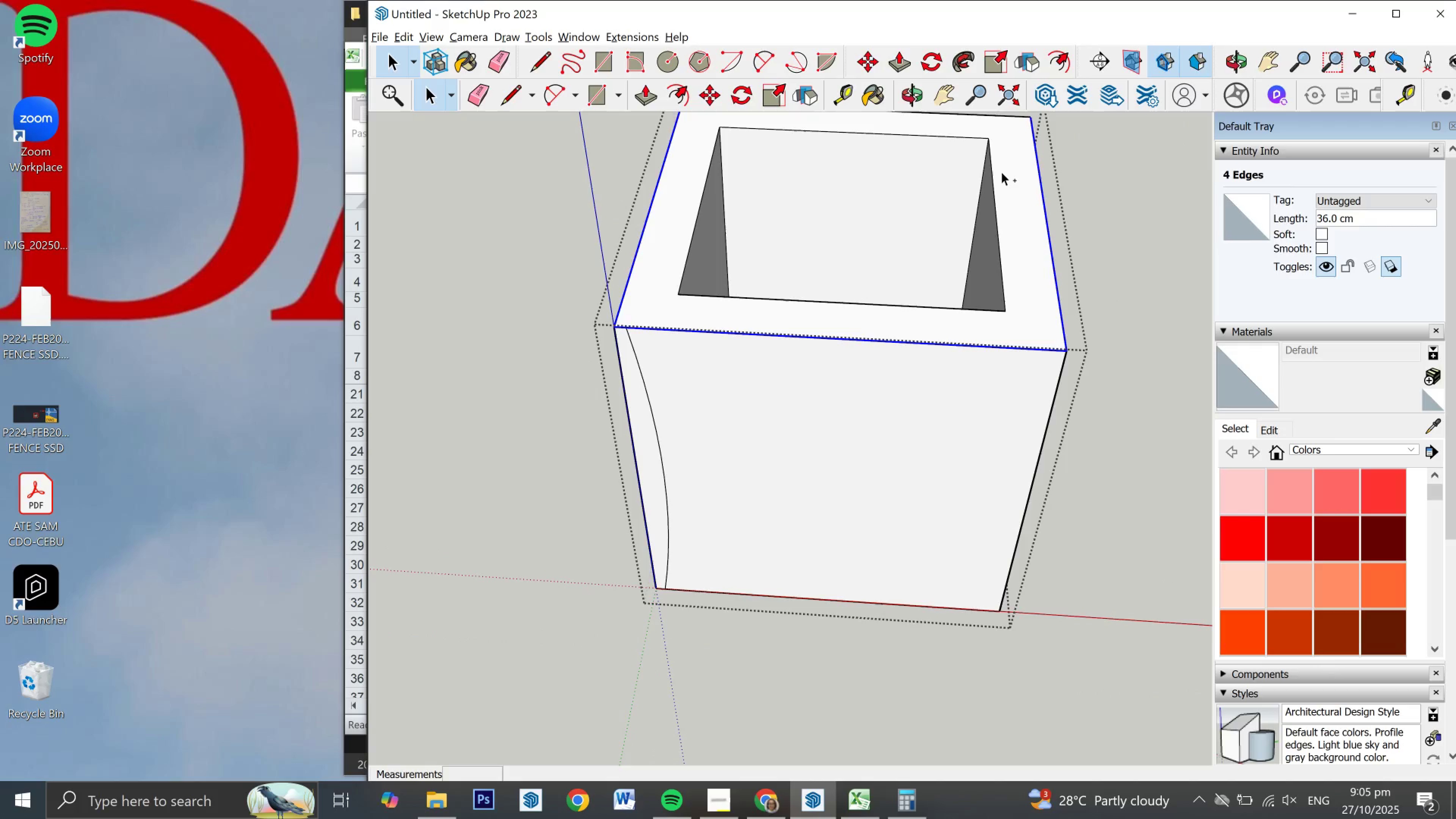 
hold_key(key=ControlLeft, duration=1.49)
left_click([1007, 114])
 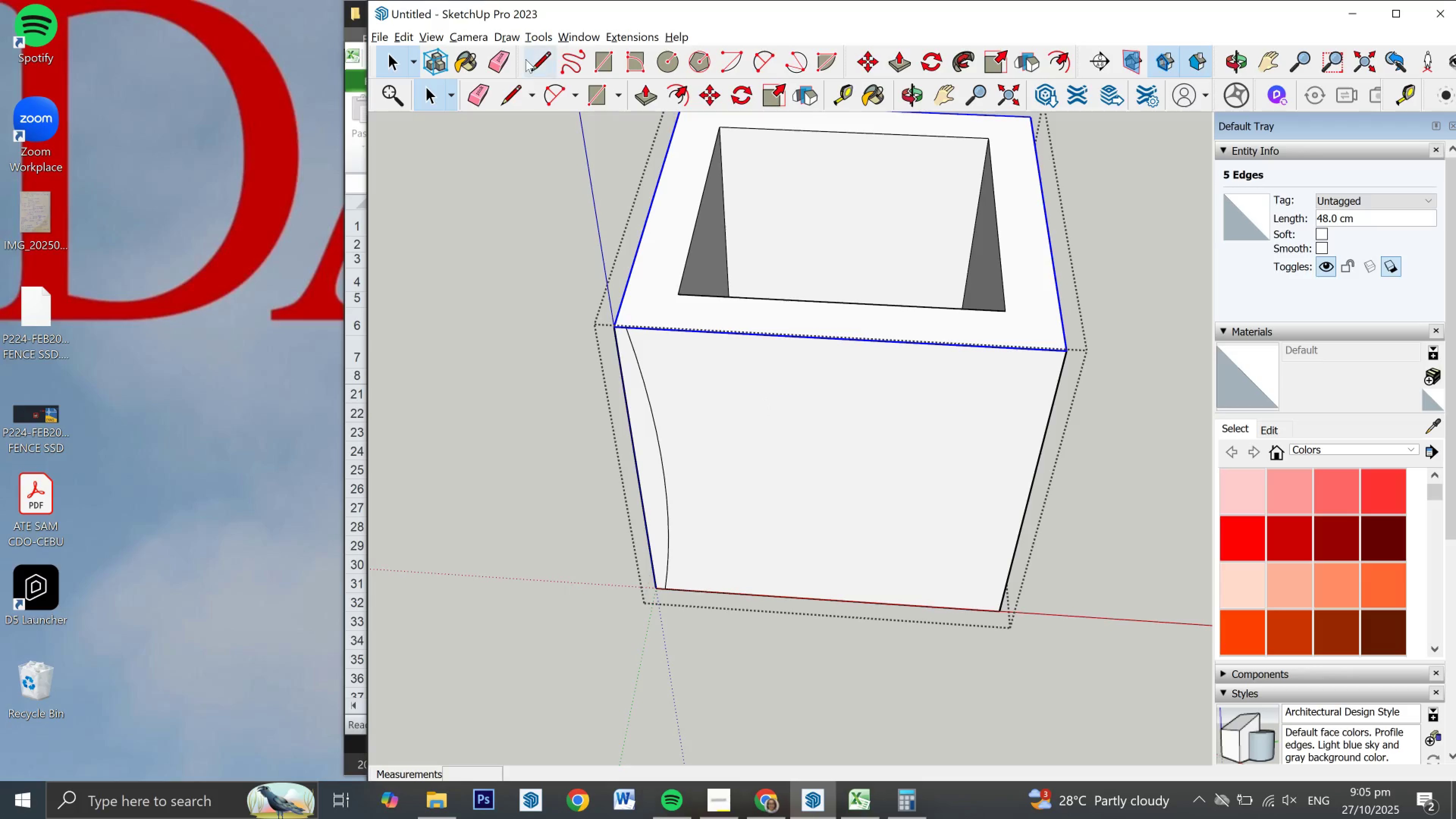 
left_click([532, 32])
 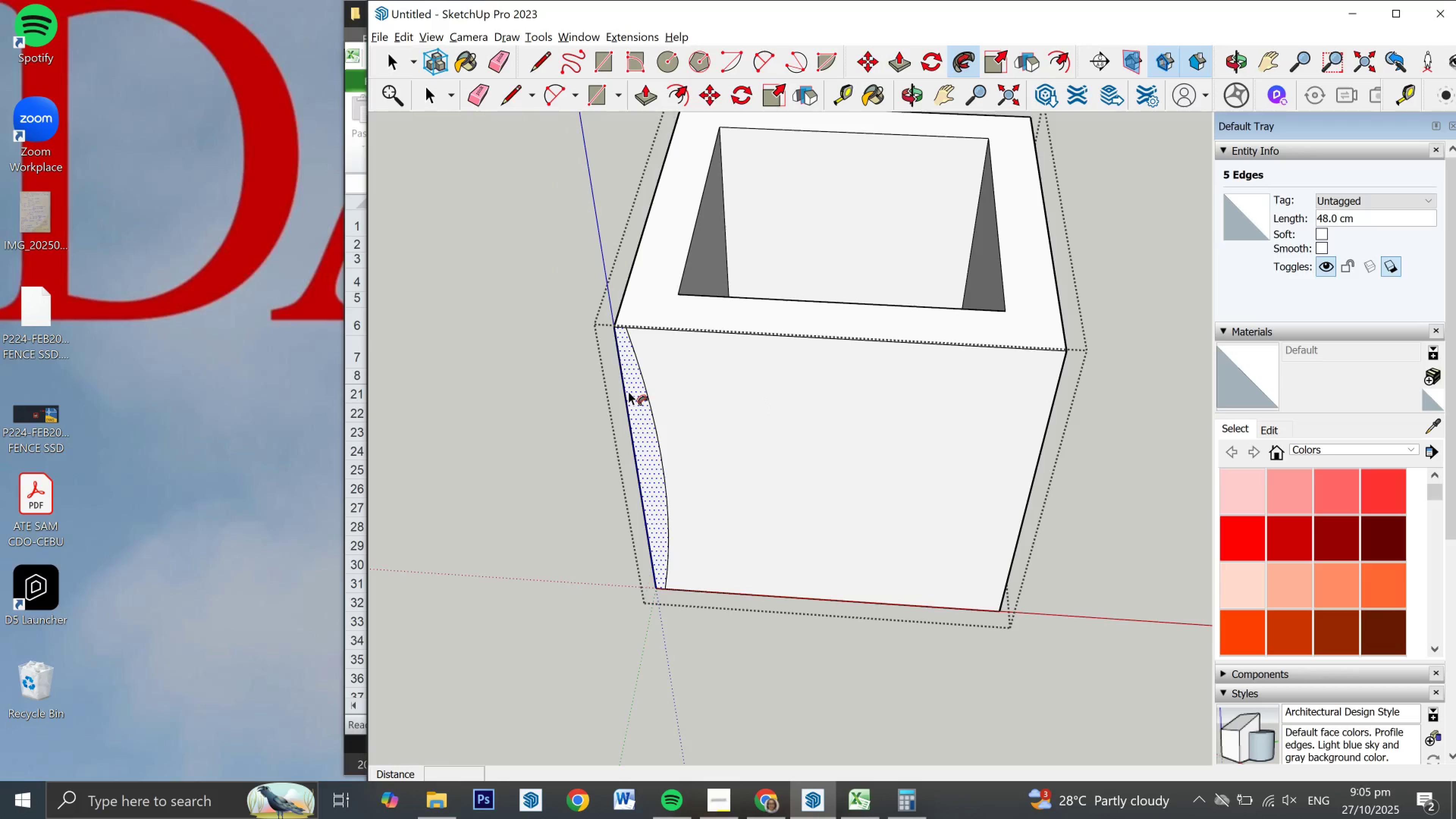 
left_click([628, 393])
 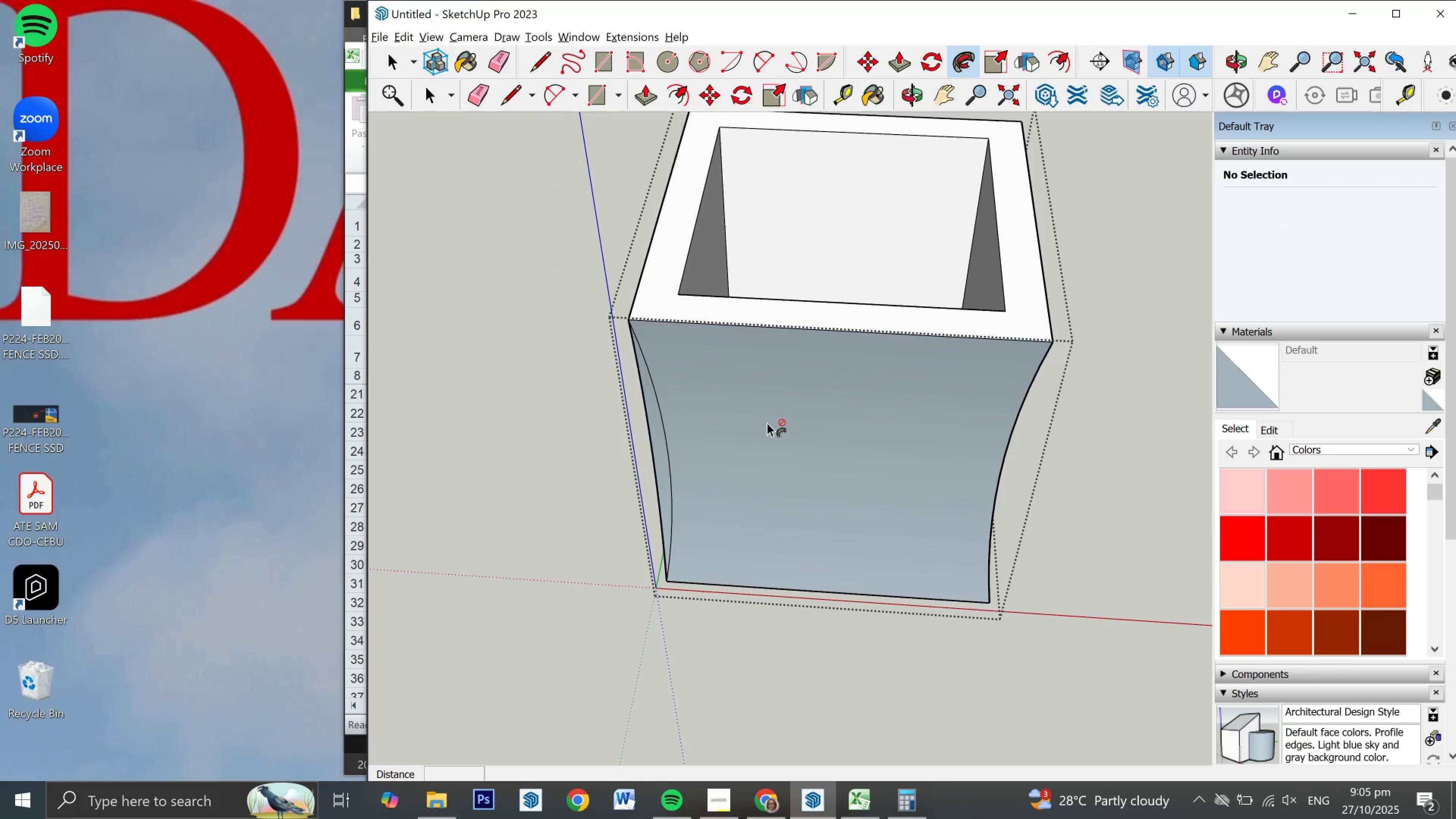 
scroll: coordinate [827, 426], scroll_direction: down, amount: 1.0
 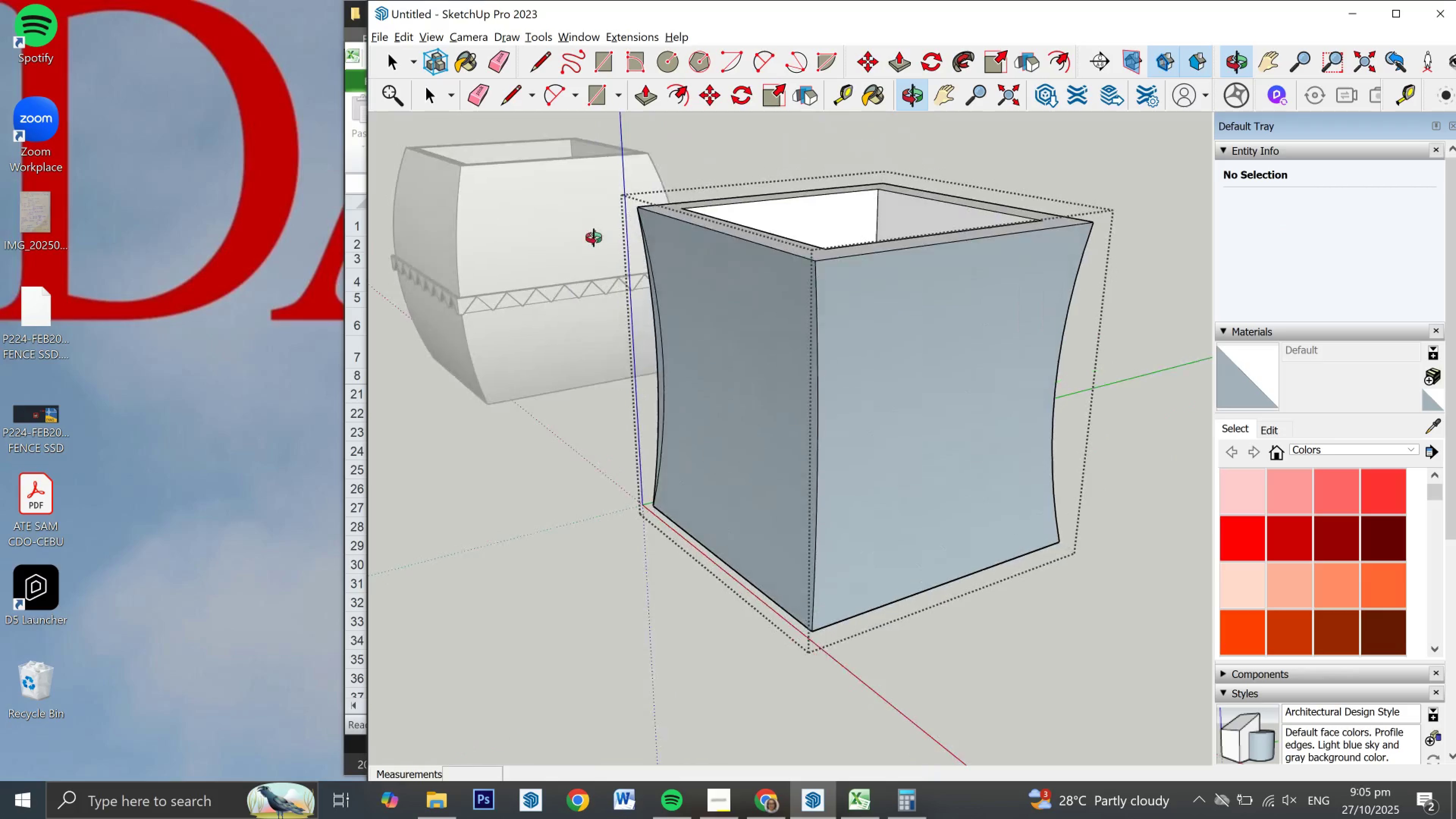 
wait(7.52)
 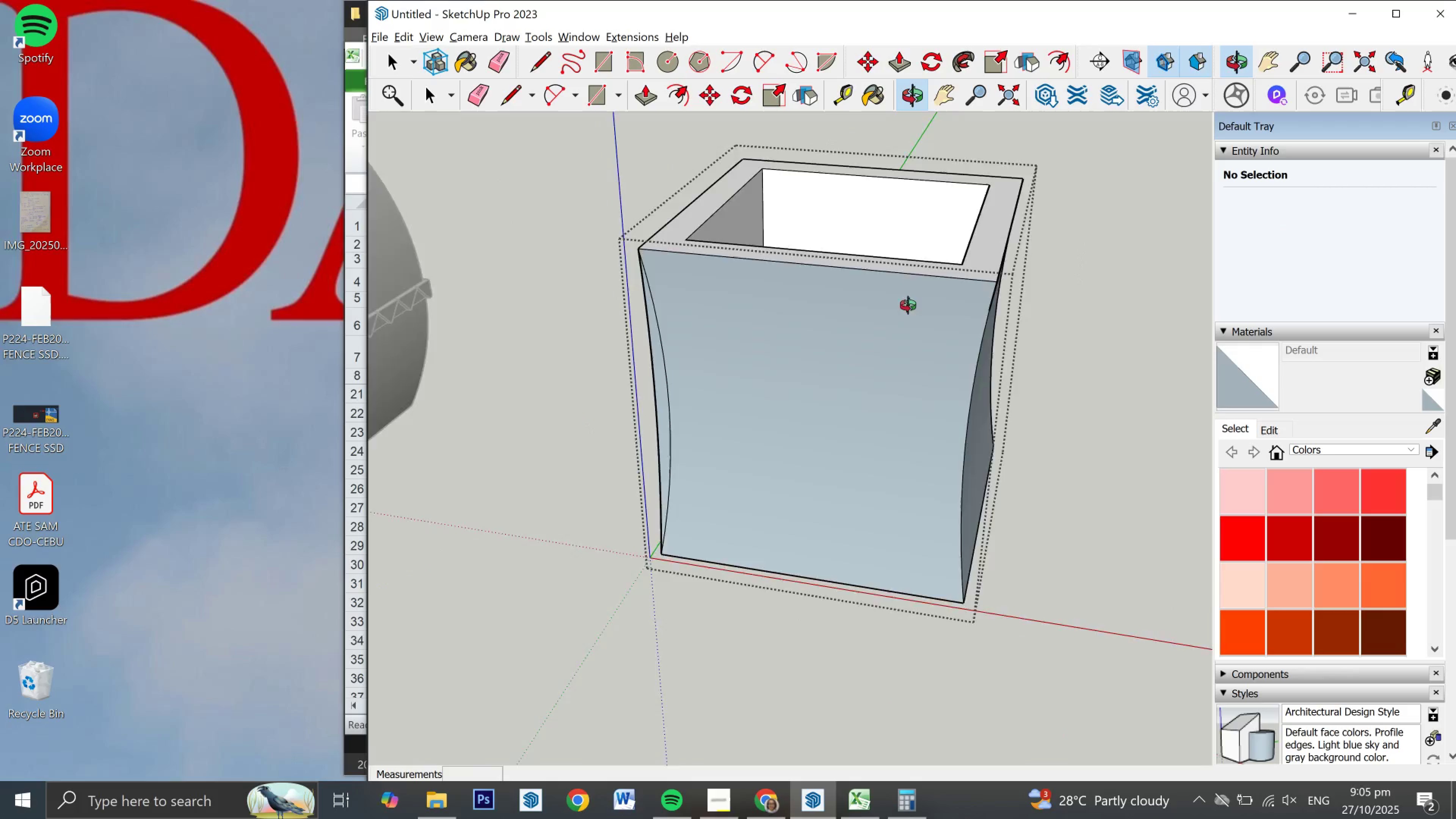 
key(Control+Z)
 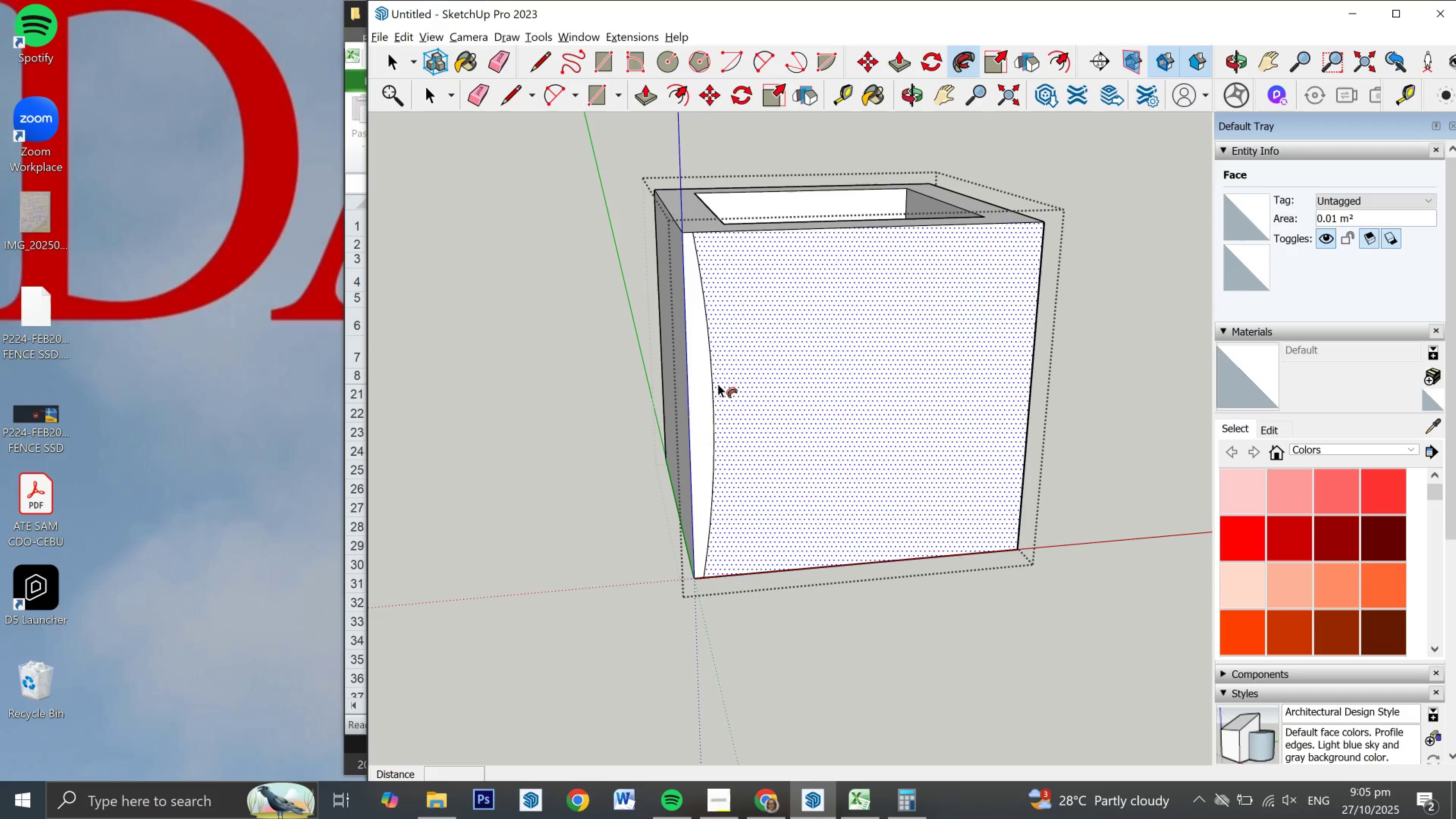 
wait(5.38)
 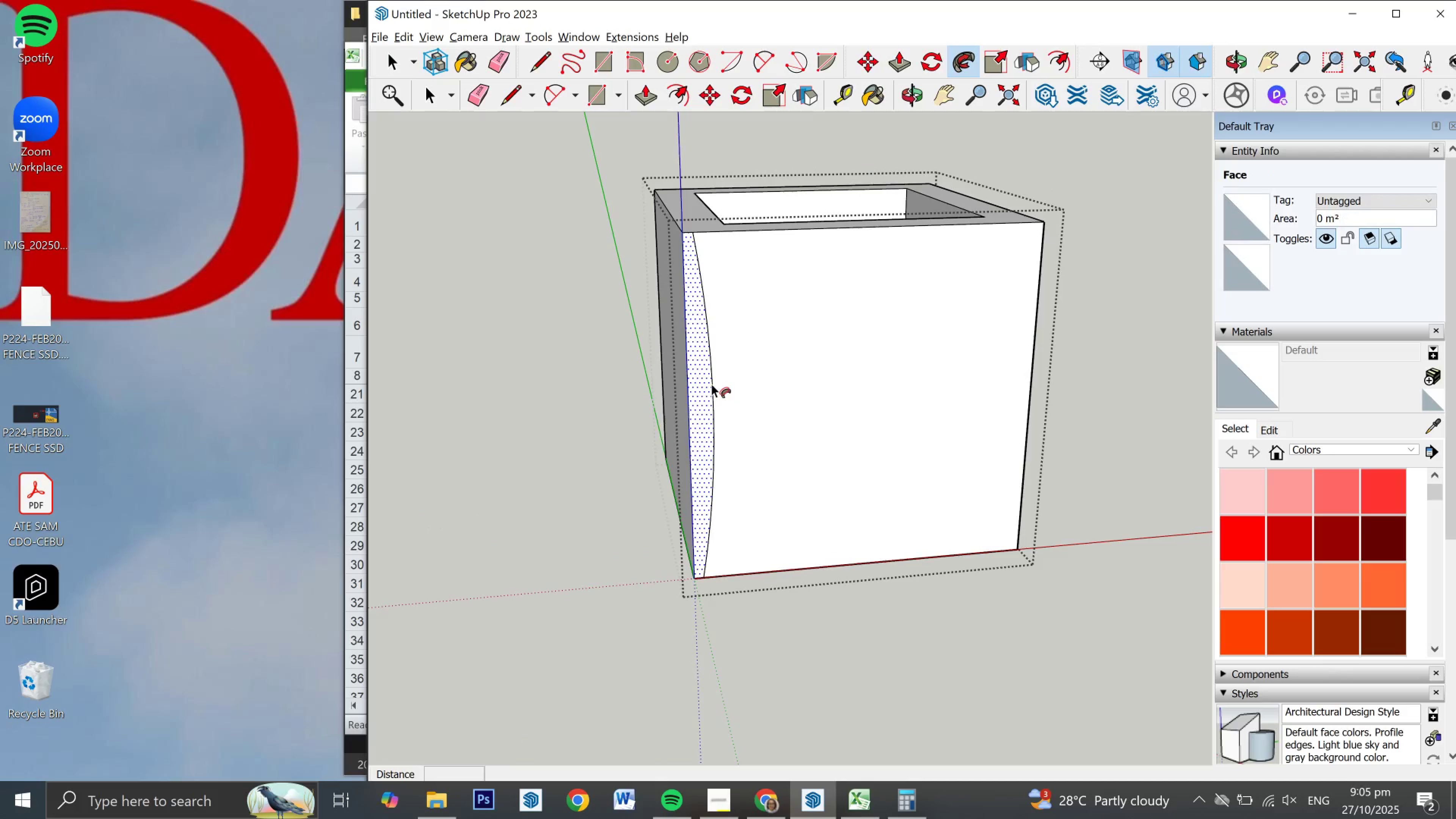 
key(E)
 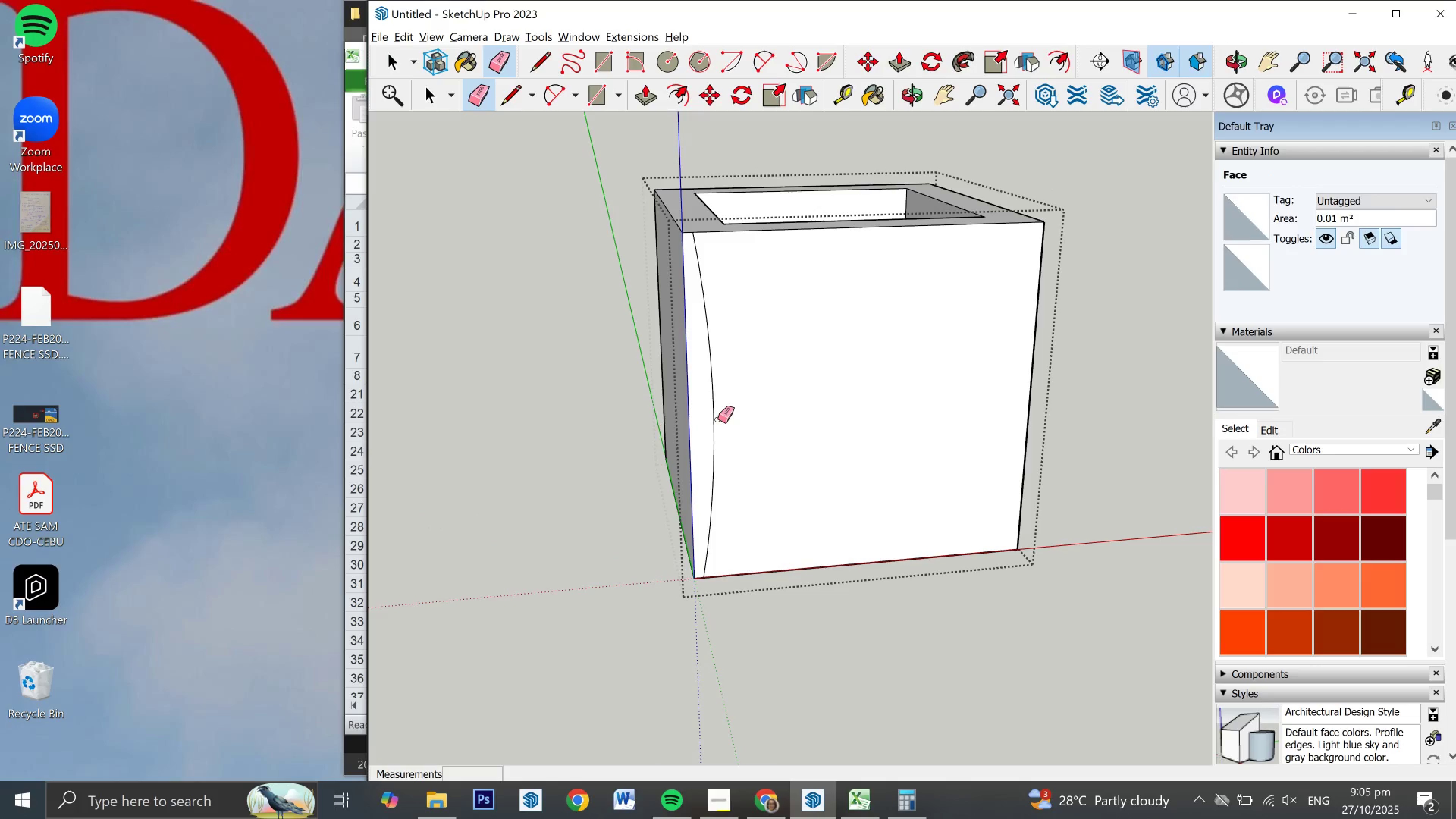 
left_click_drag(start_coordinate=[718, 419], to_coordinate=[712, 417])
 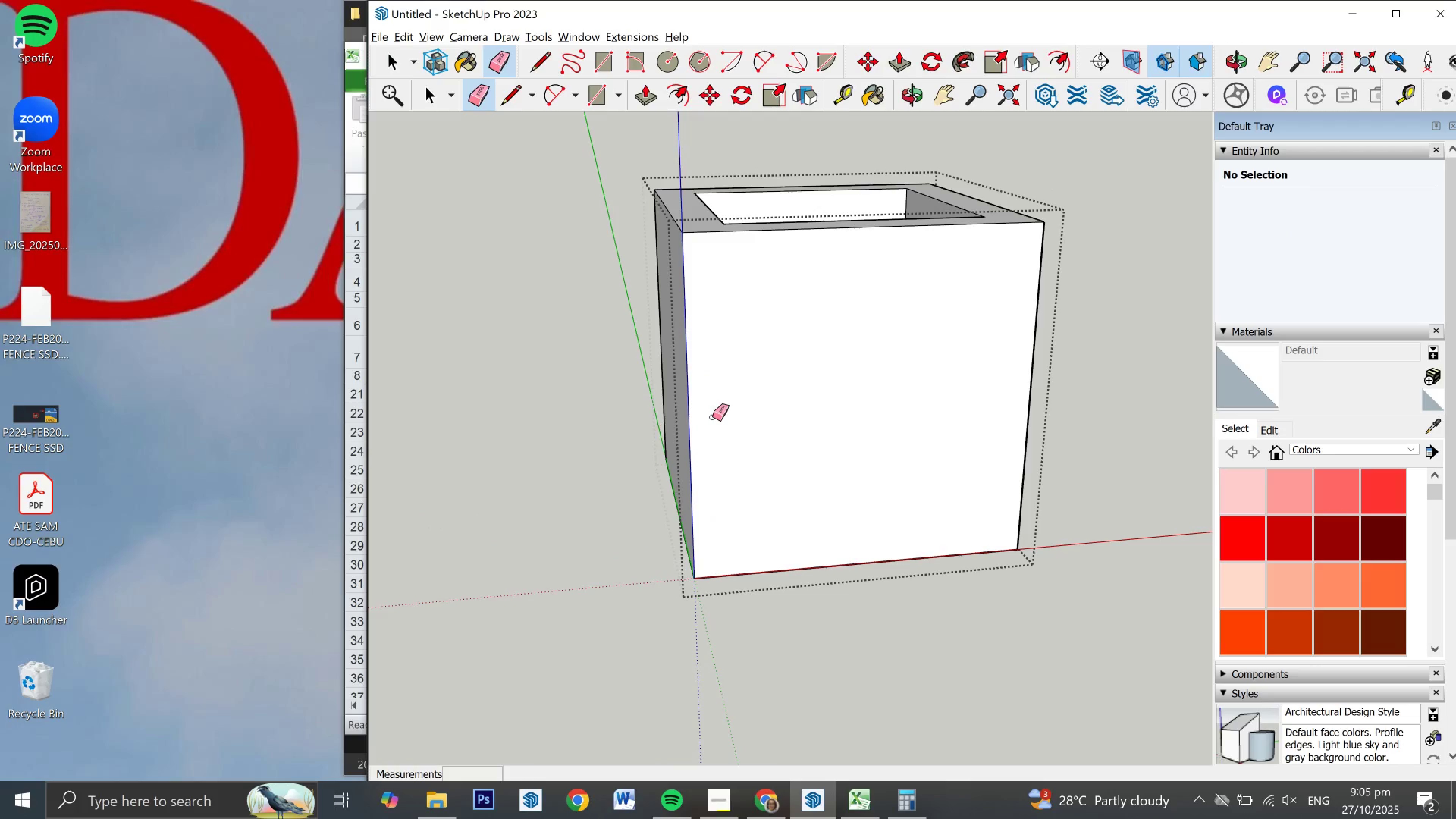 
key(Space)
 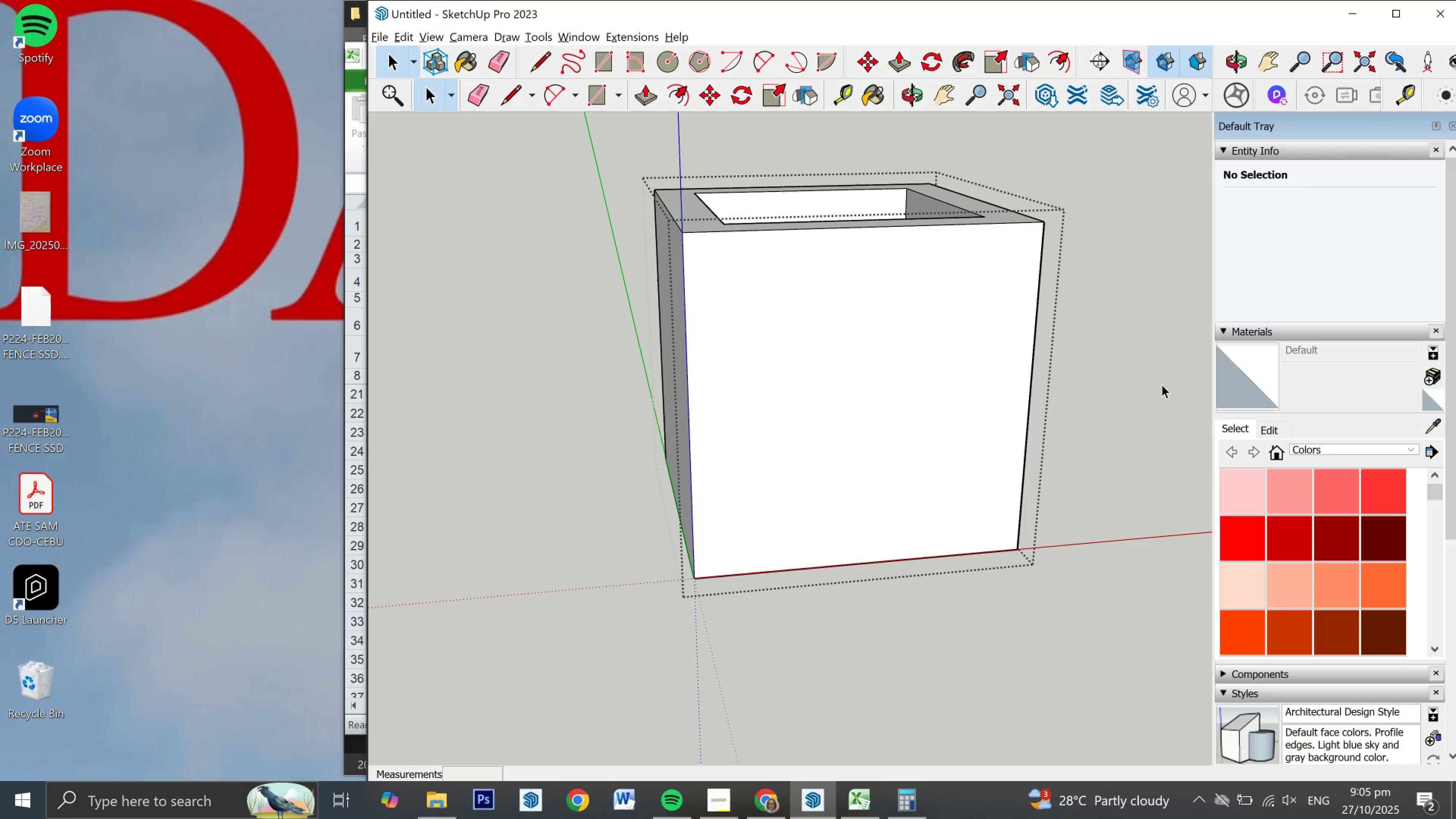 
left_click([1162, 384])
 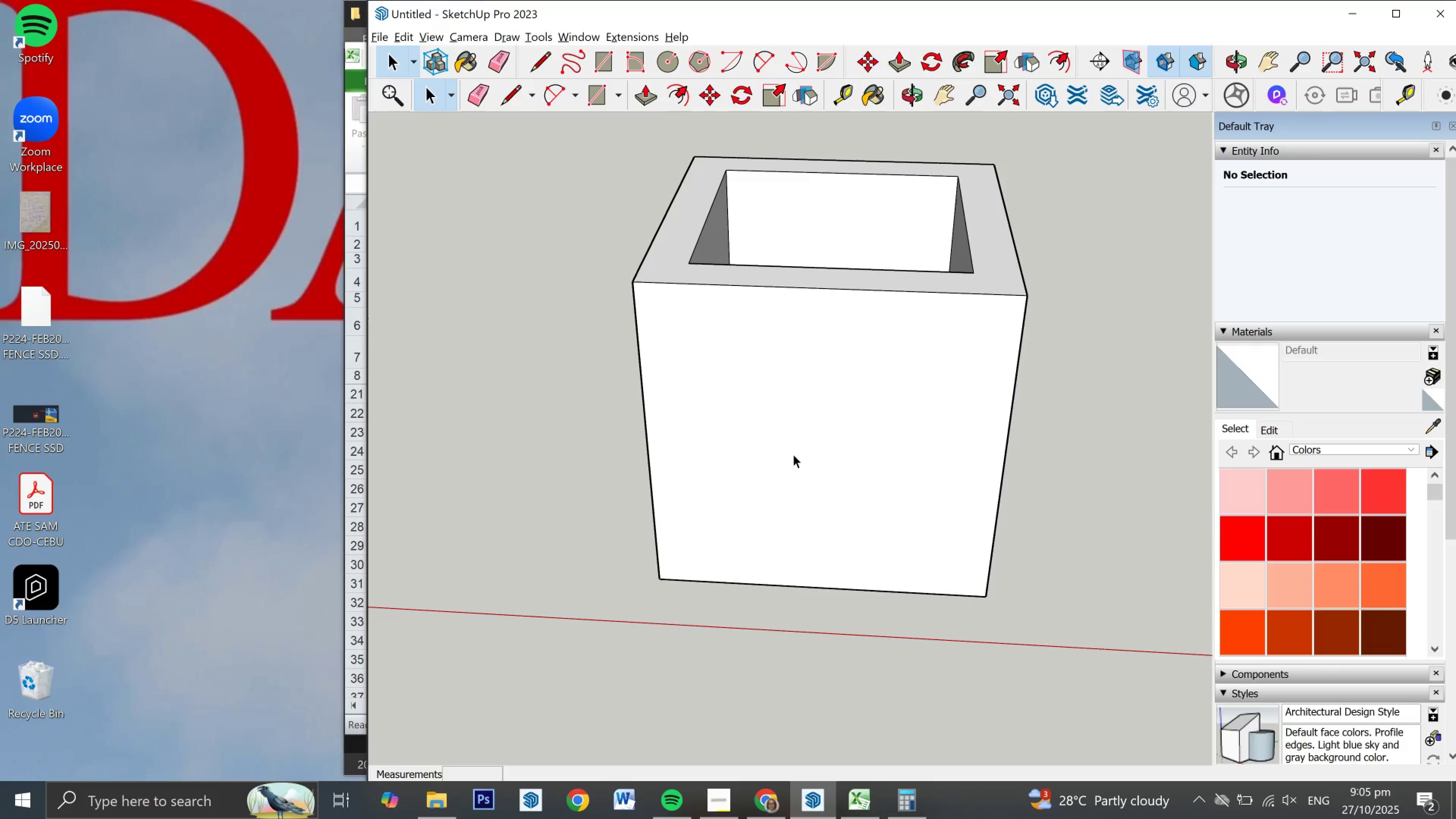 
wait(8.02)
 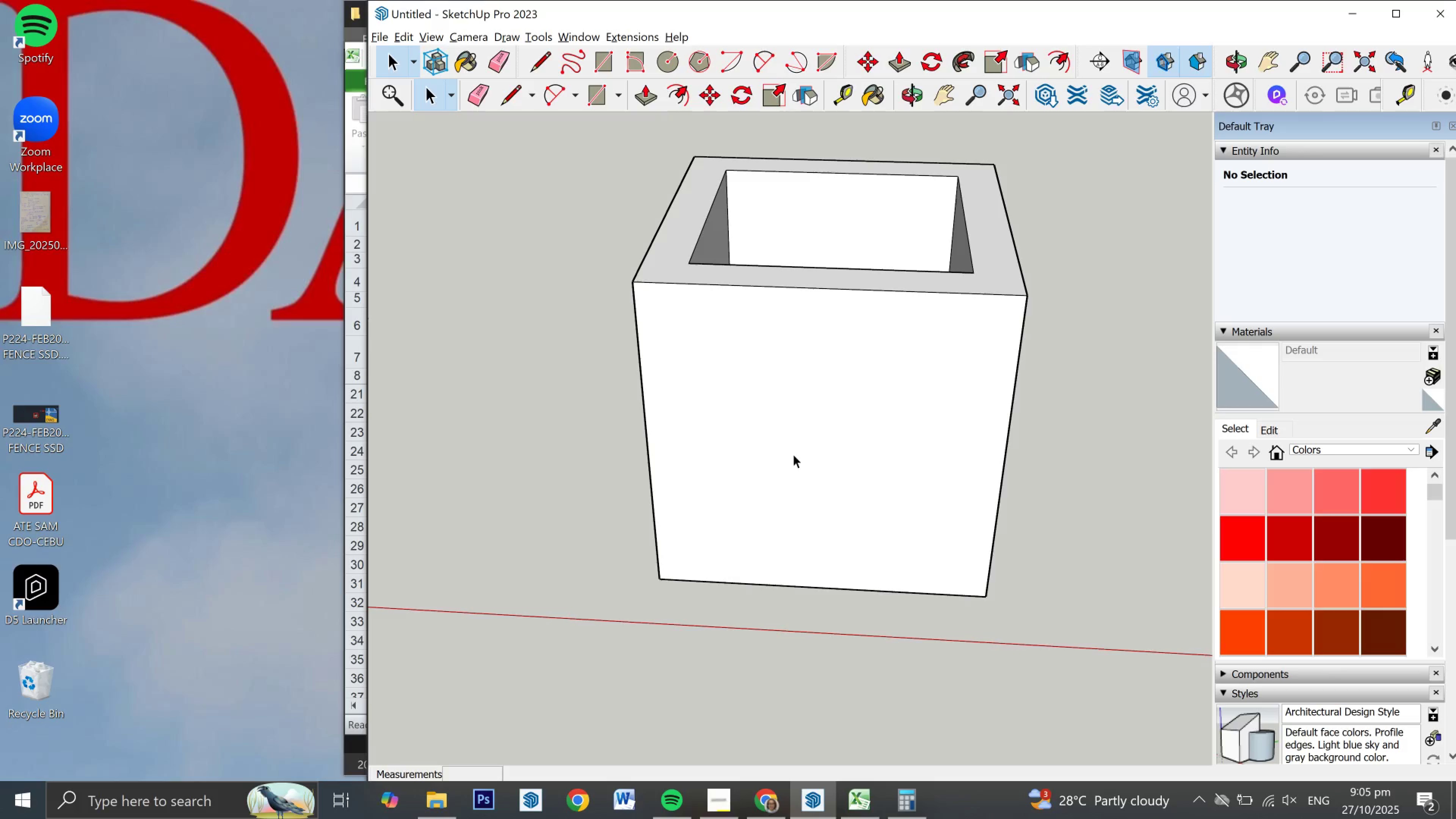 
type(lt)
 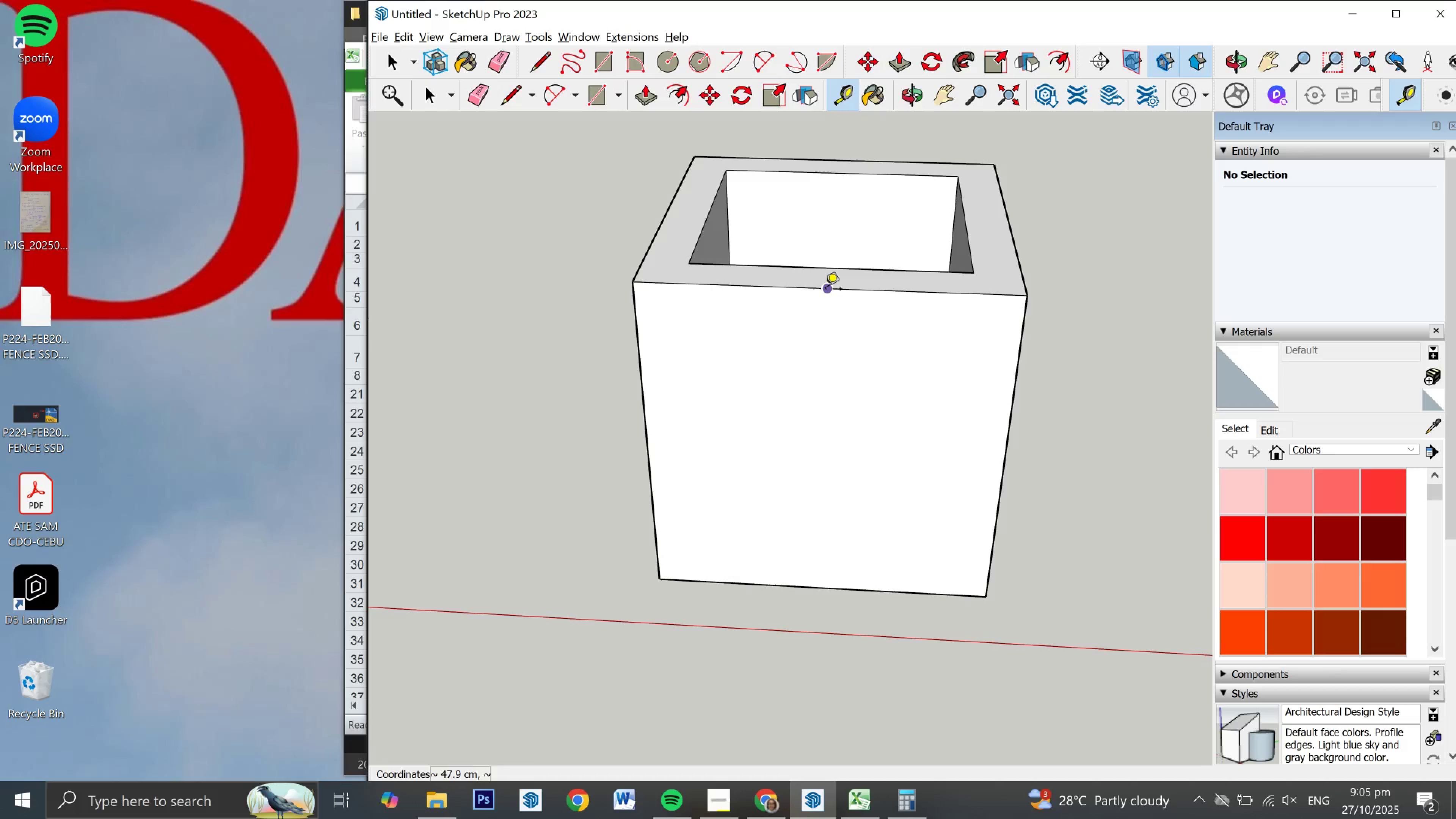 
left_click([825, 290])
 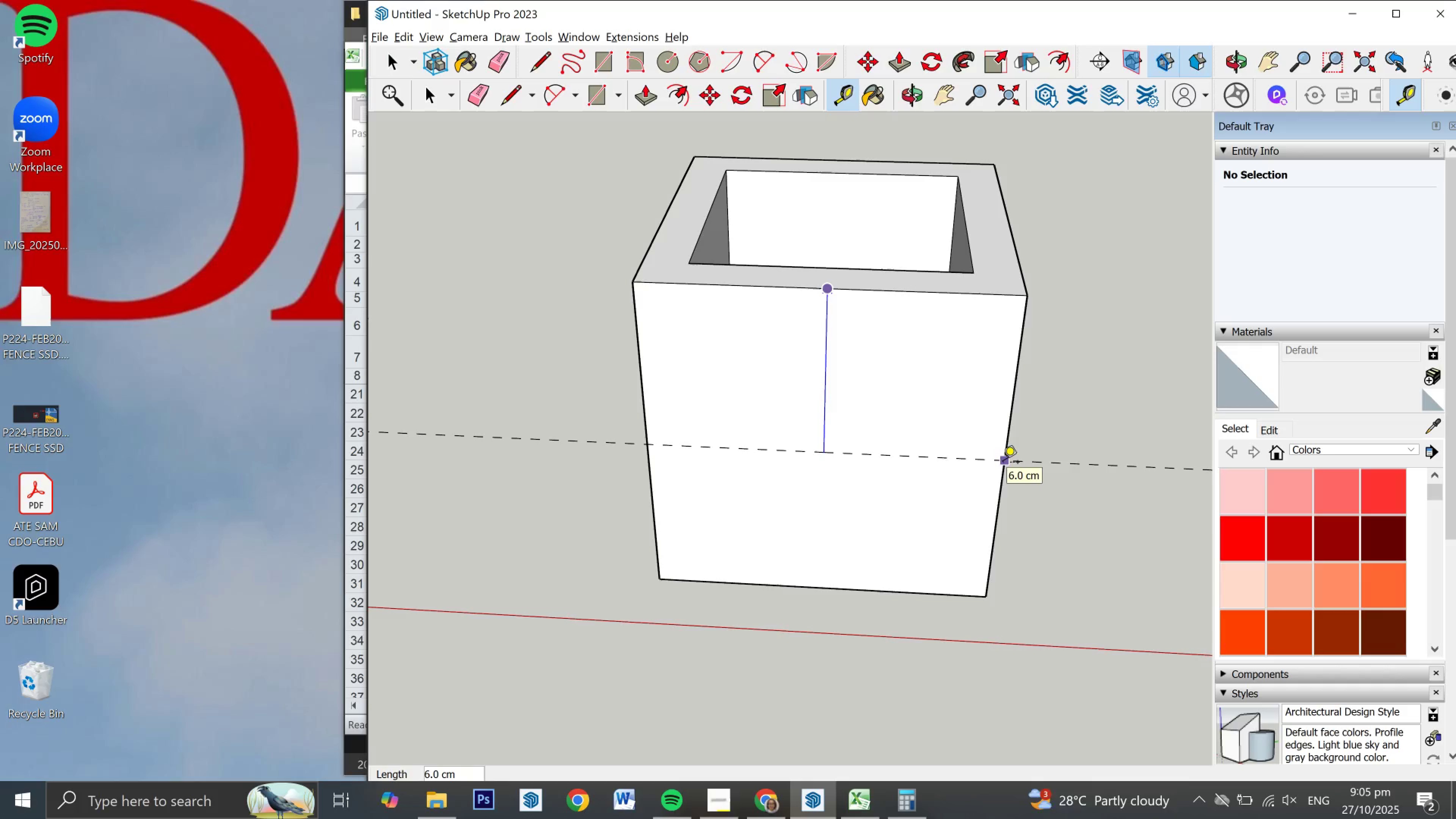 
left_click([1003, 463])
 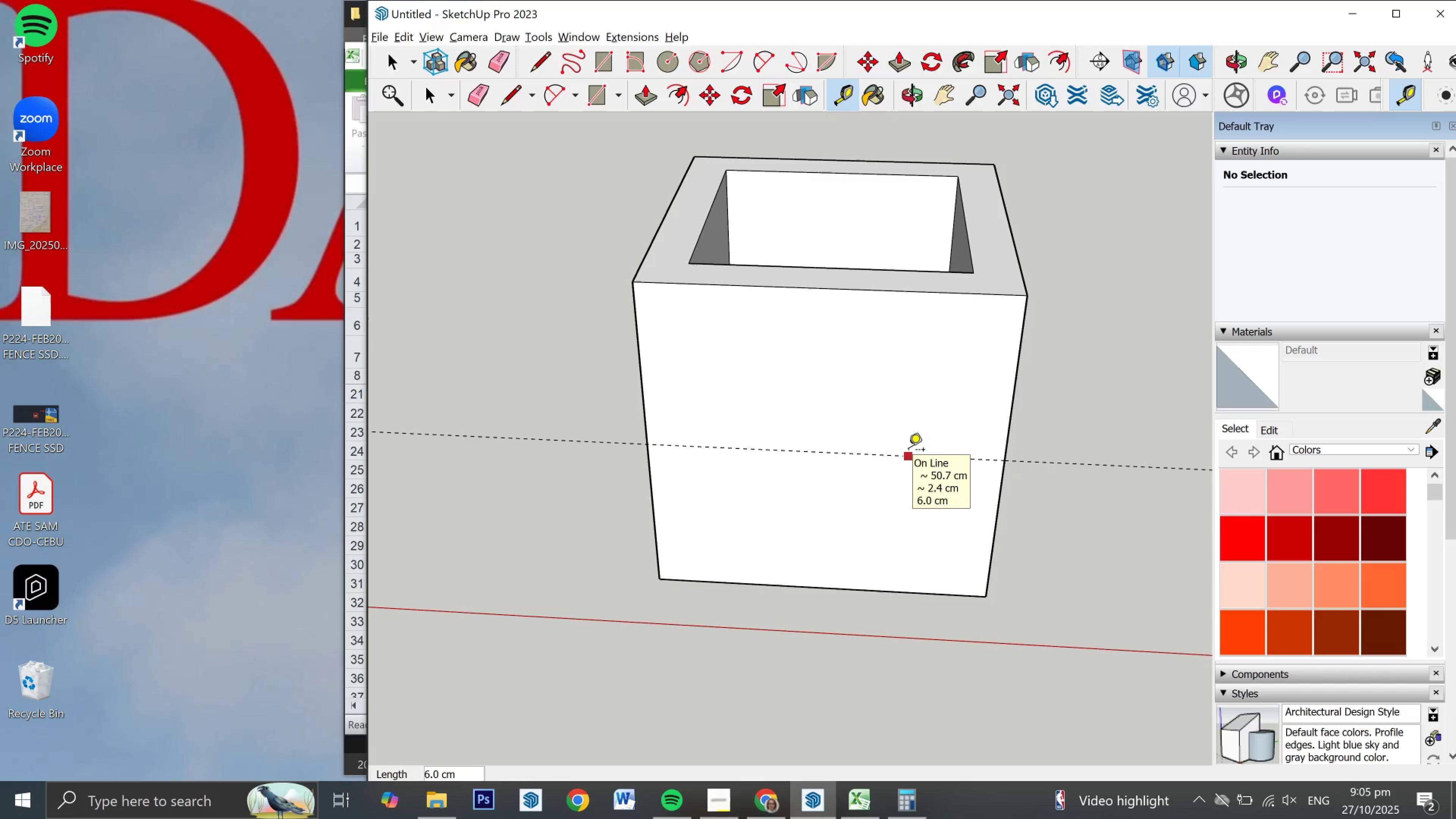 
mouse_move([883, 447])
 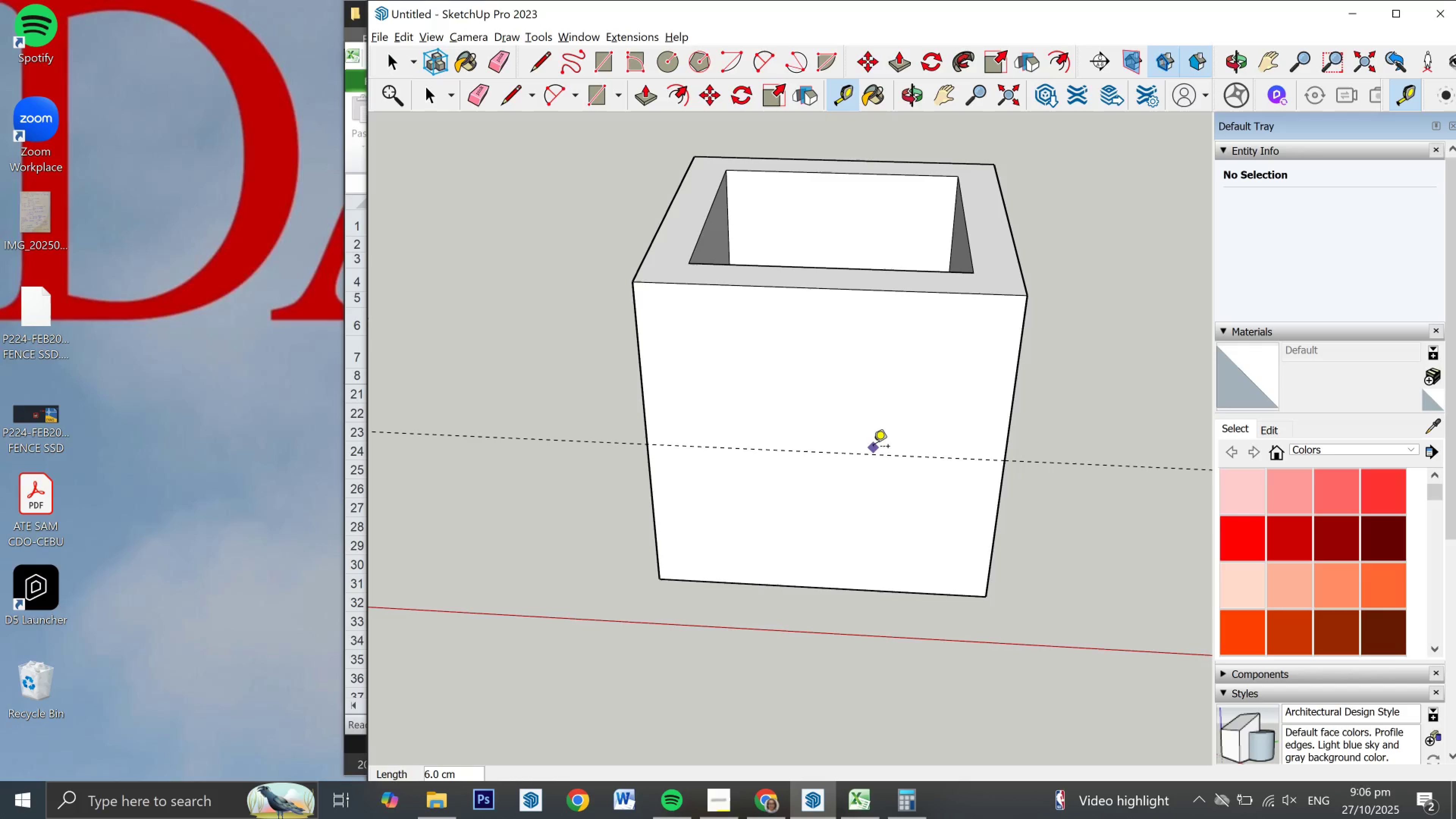 
mouse_move([859, 442])
 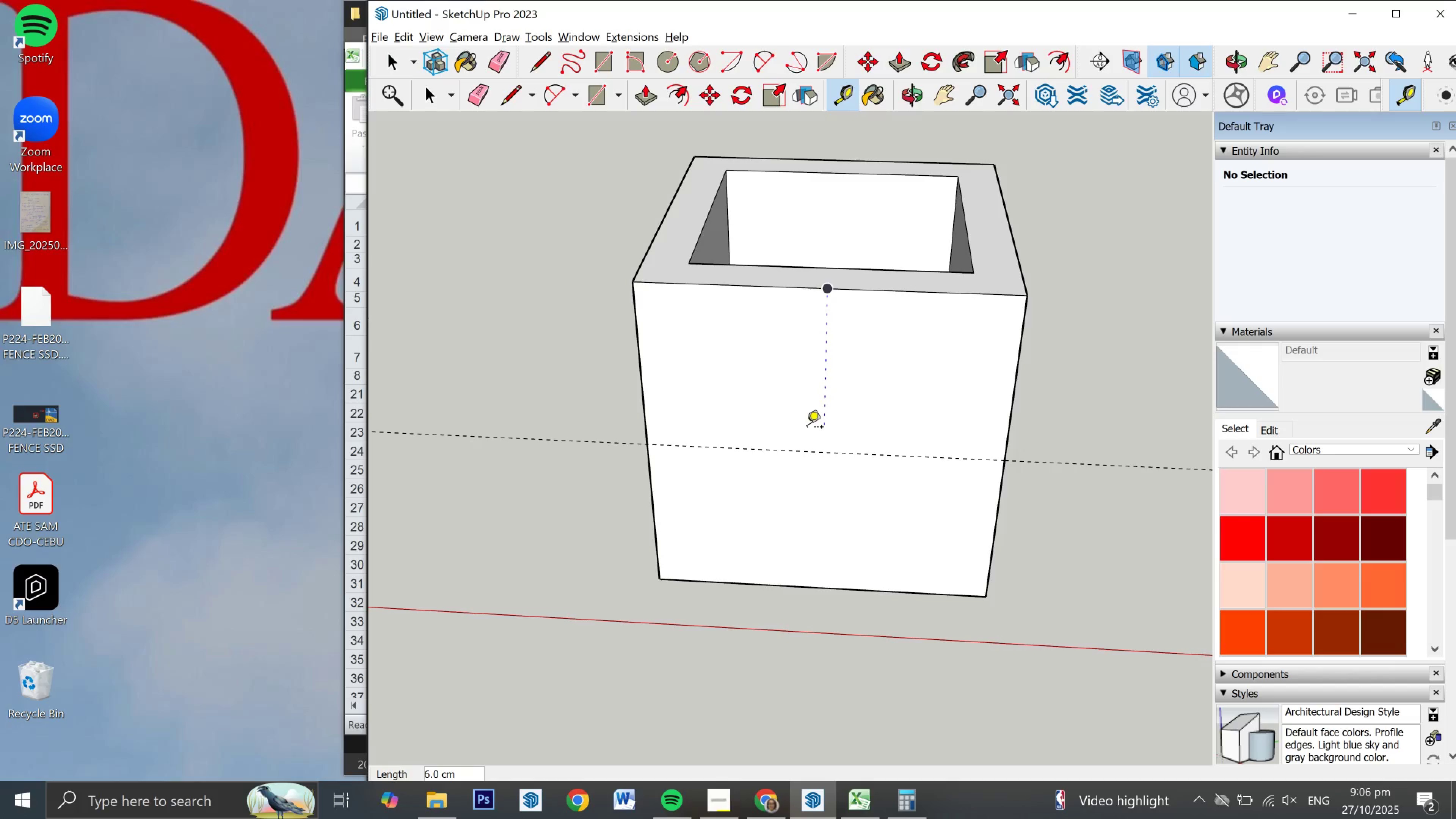 
mouse_move([795, 427])
 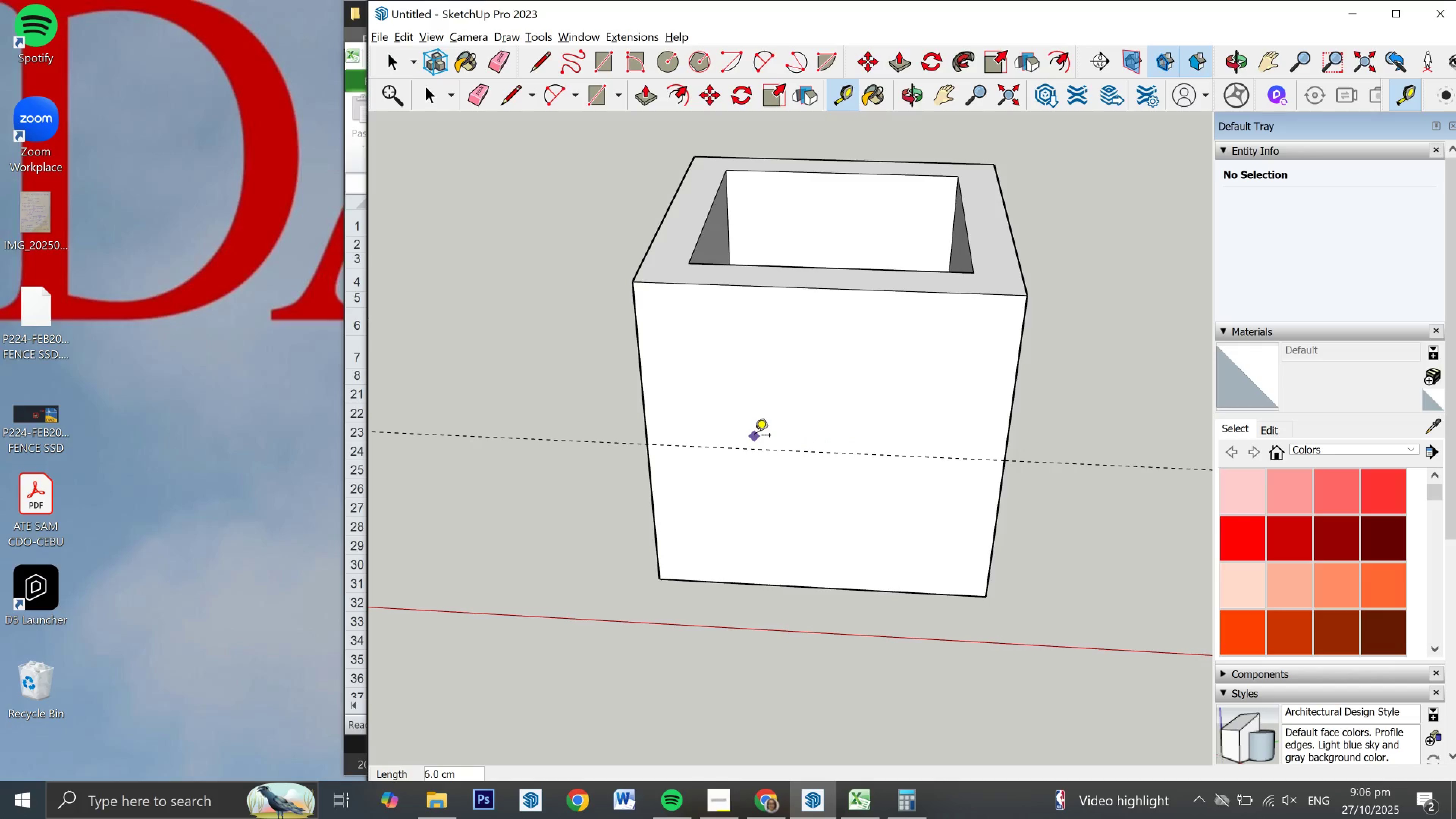 
key(L)
 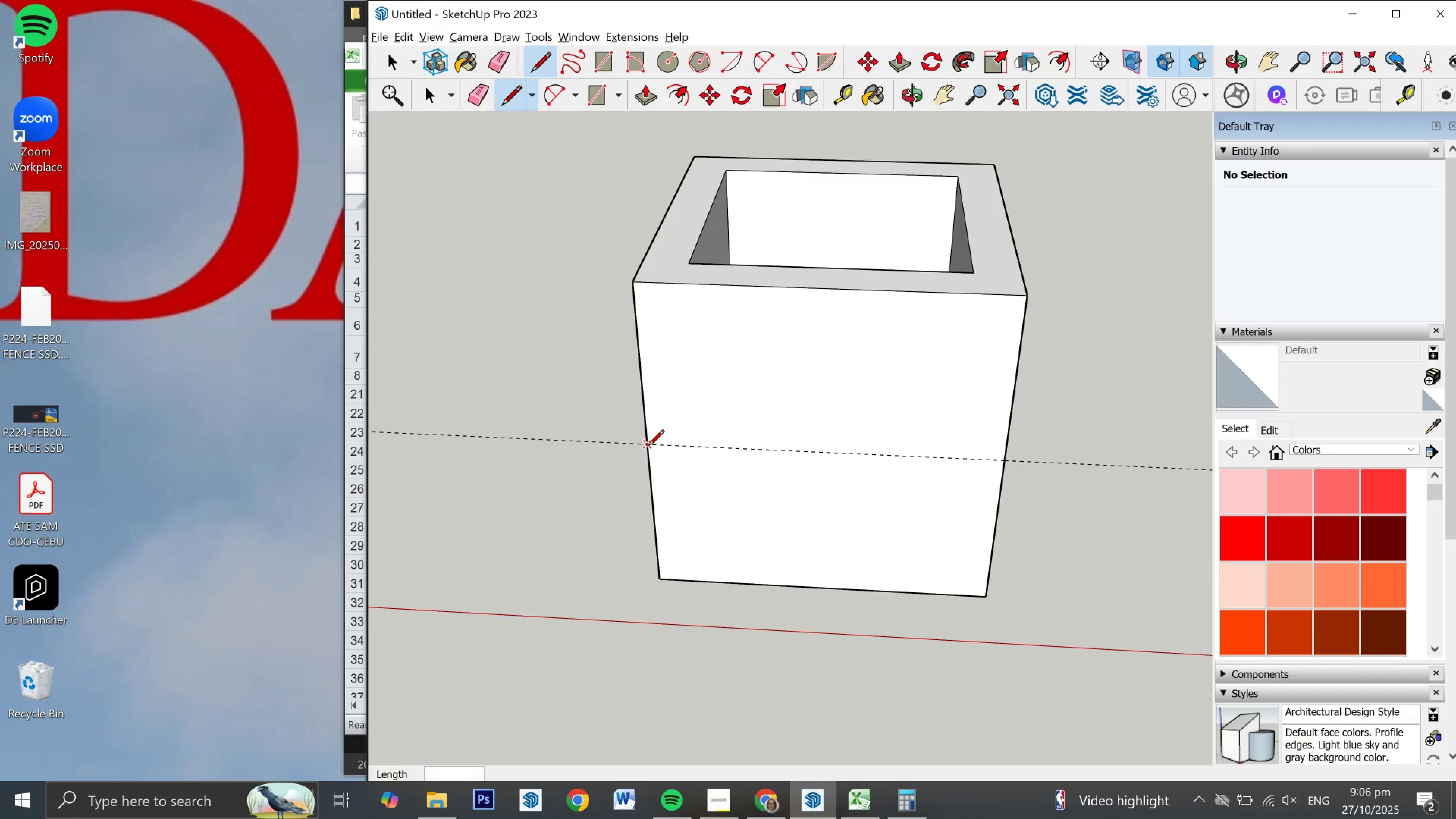 
left_click([648, 447])
 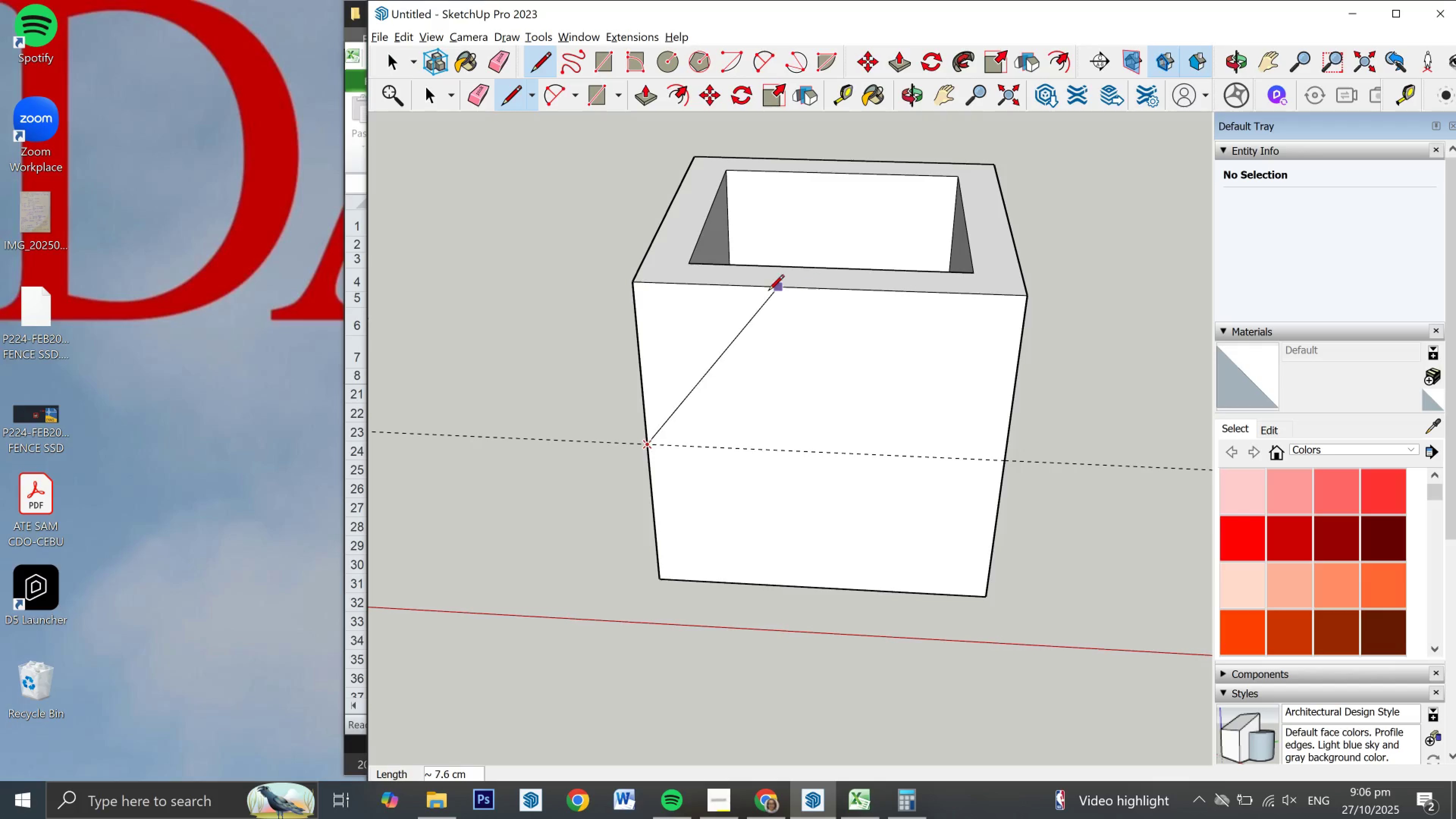 
key(Escape)
 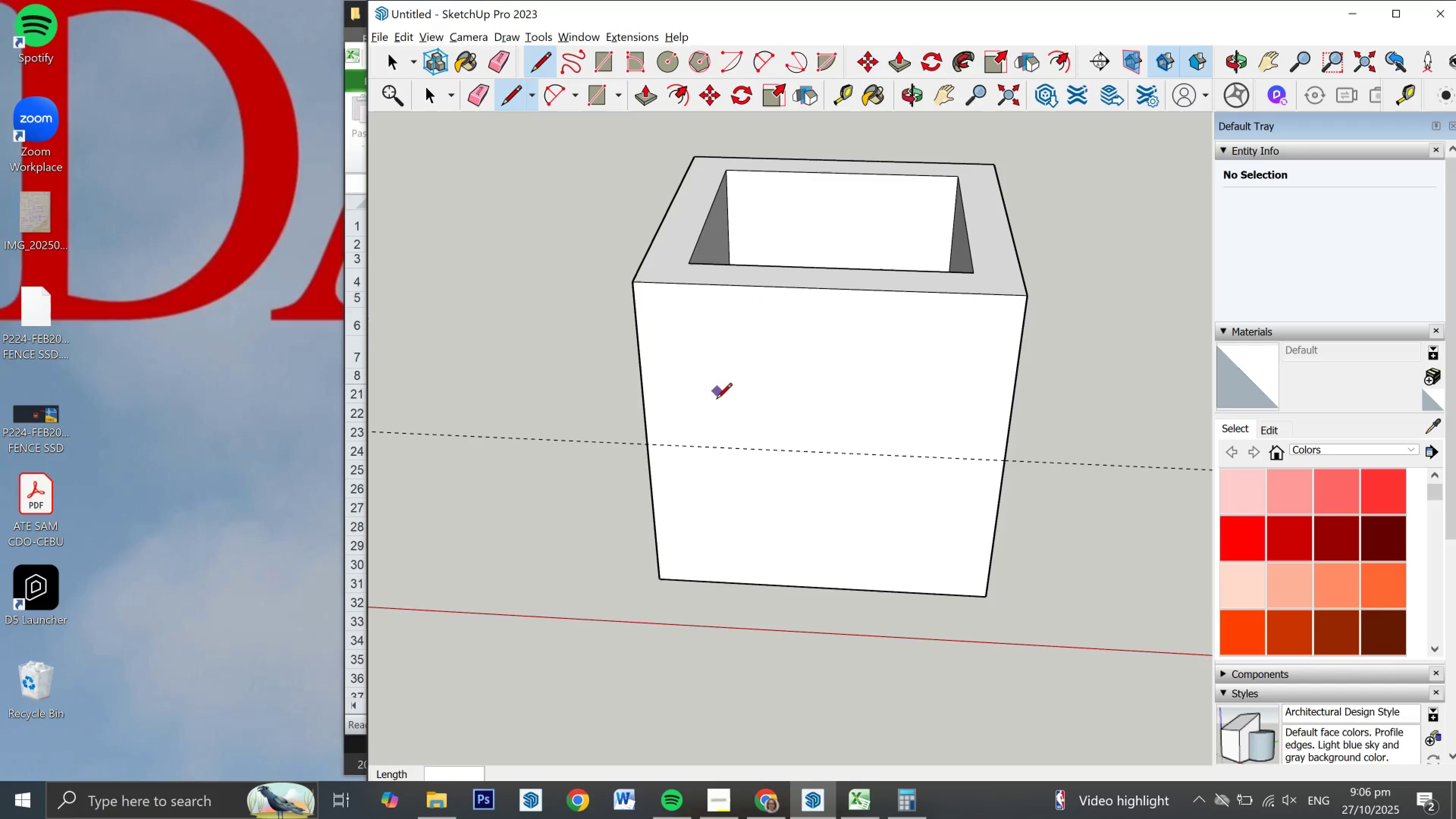 
key(T)
 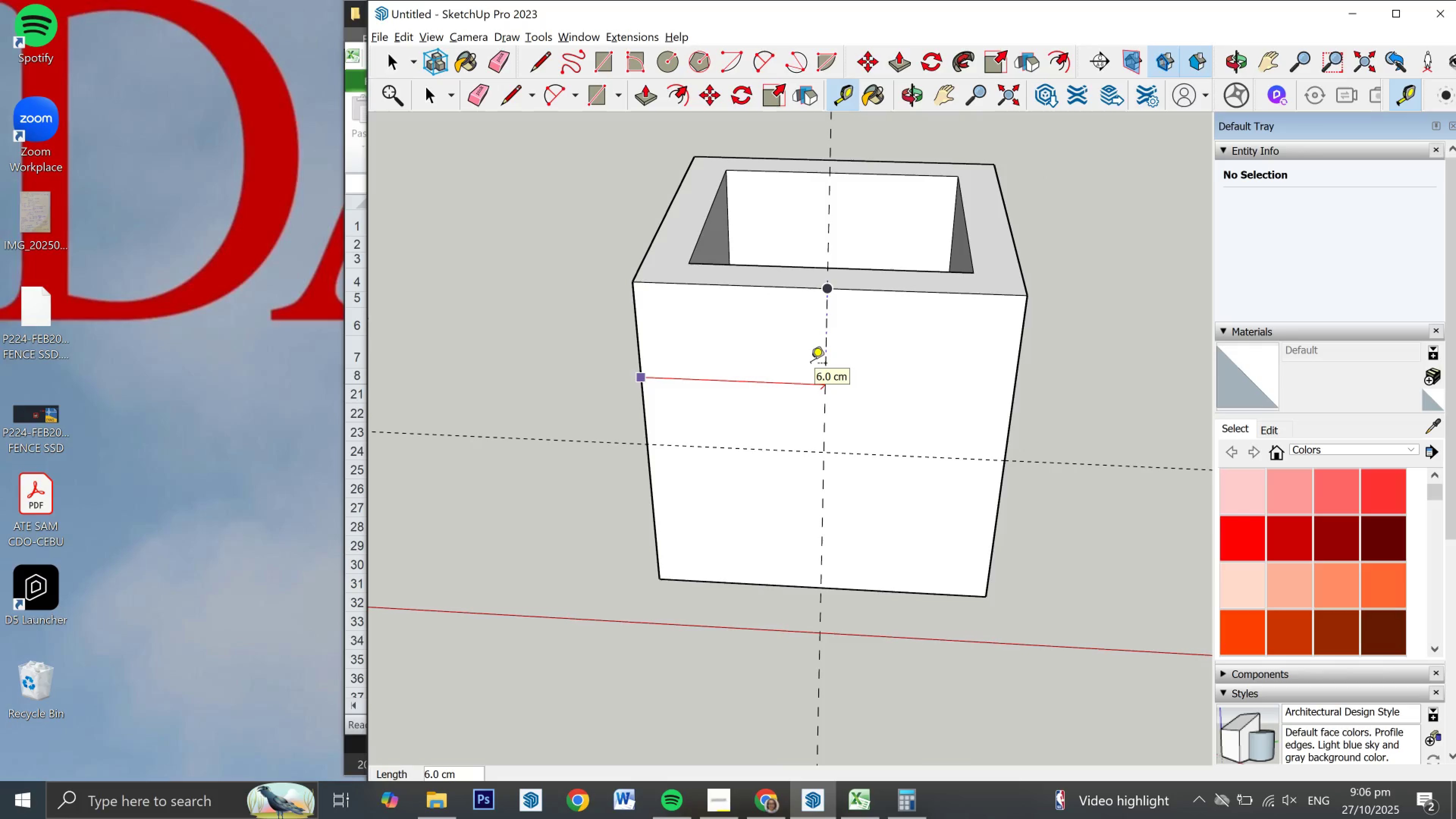 
wait(6.79)
 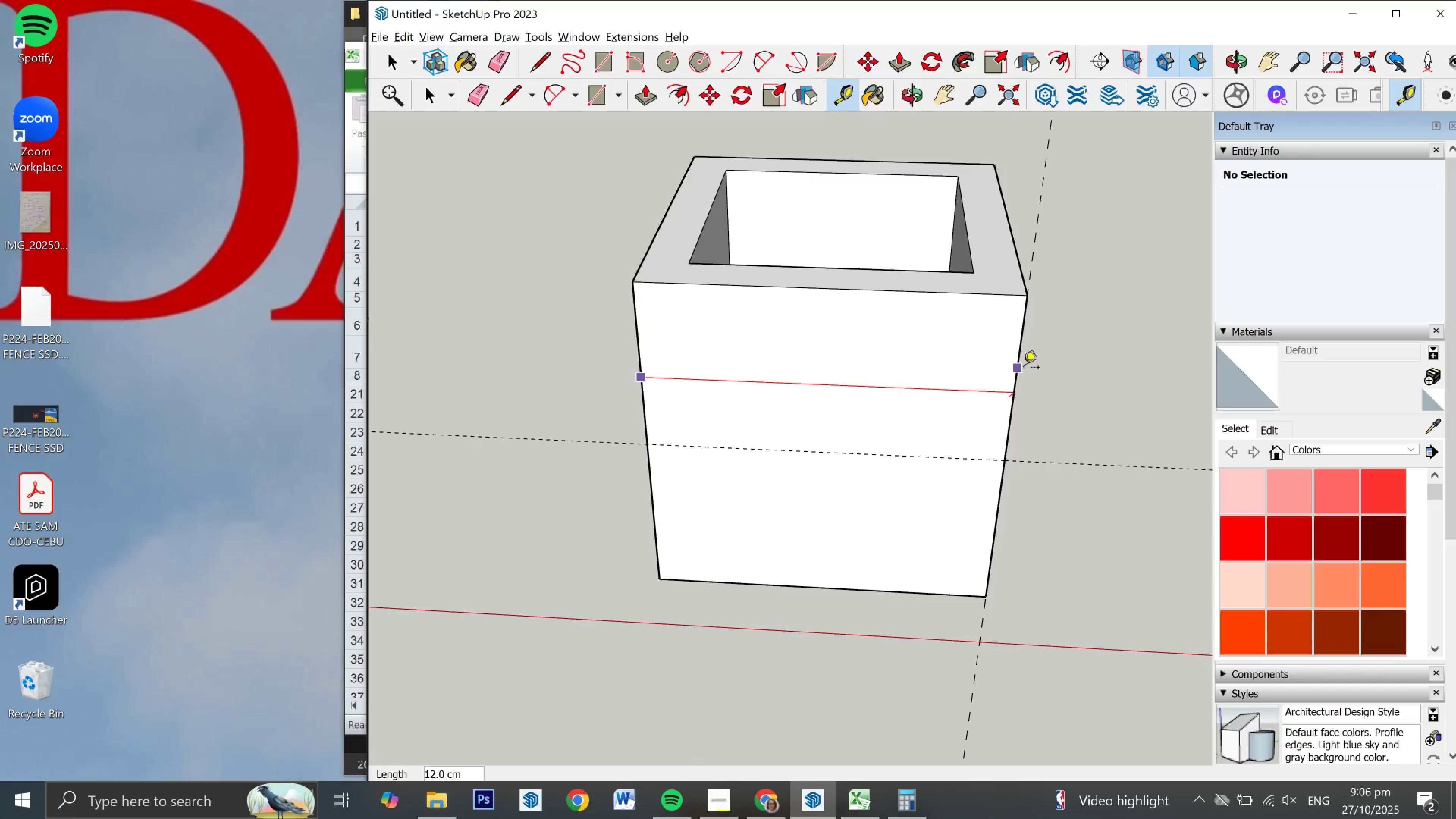 
key(Numpad3)
 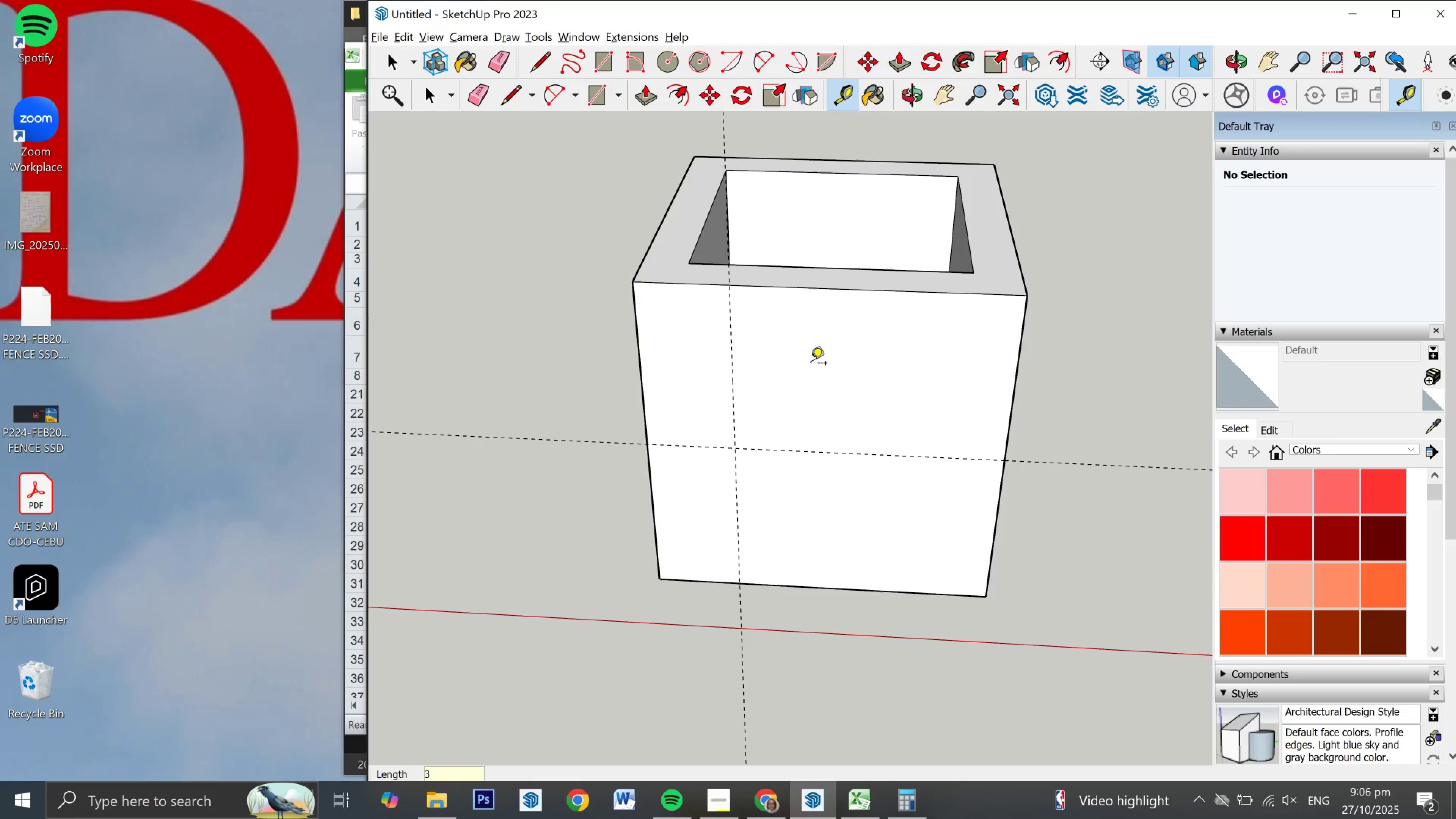 
key(NumpadEnter)
 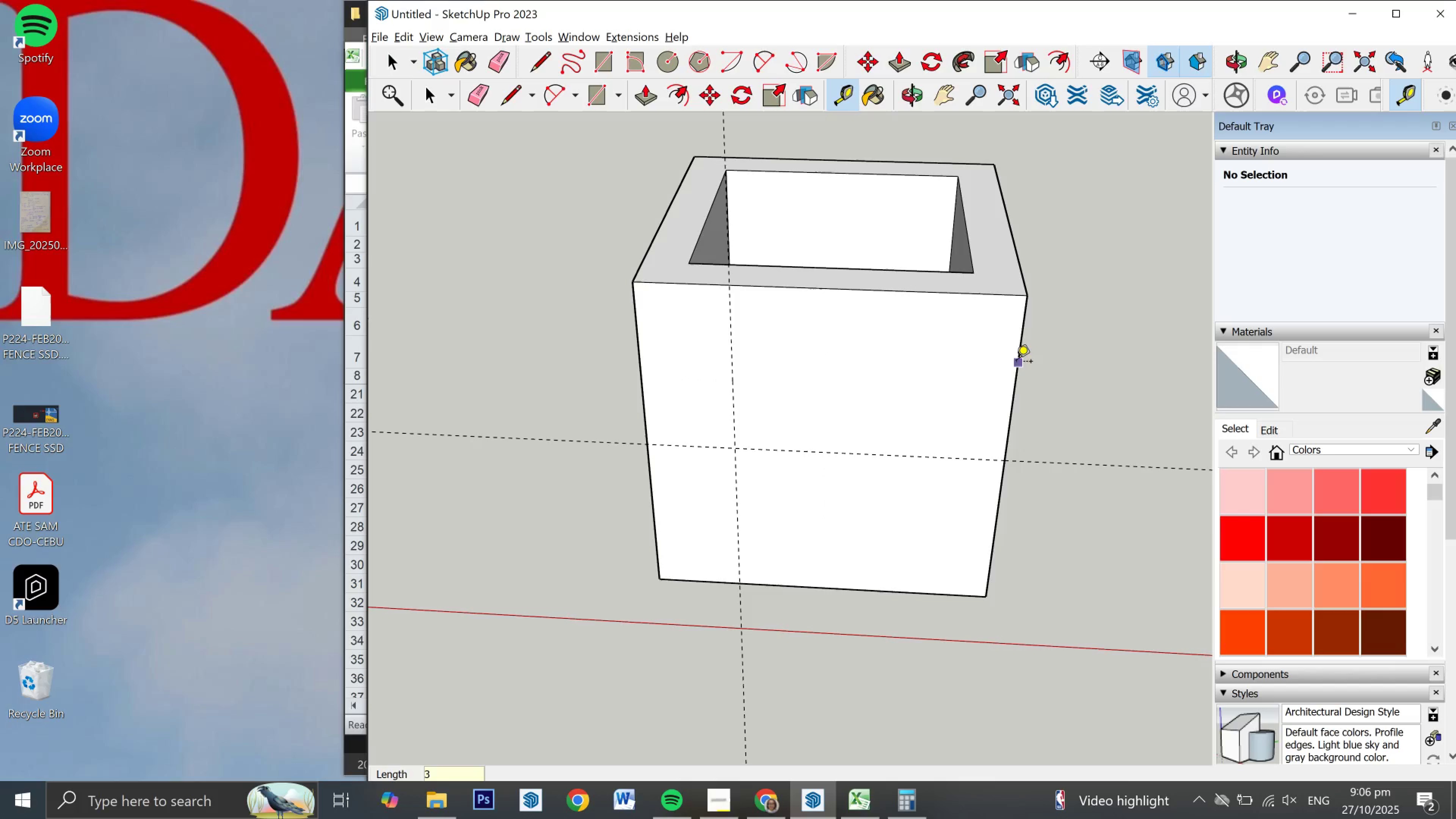 
left_click([1017, 362])
 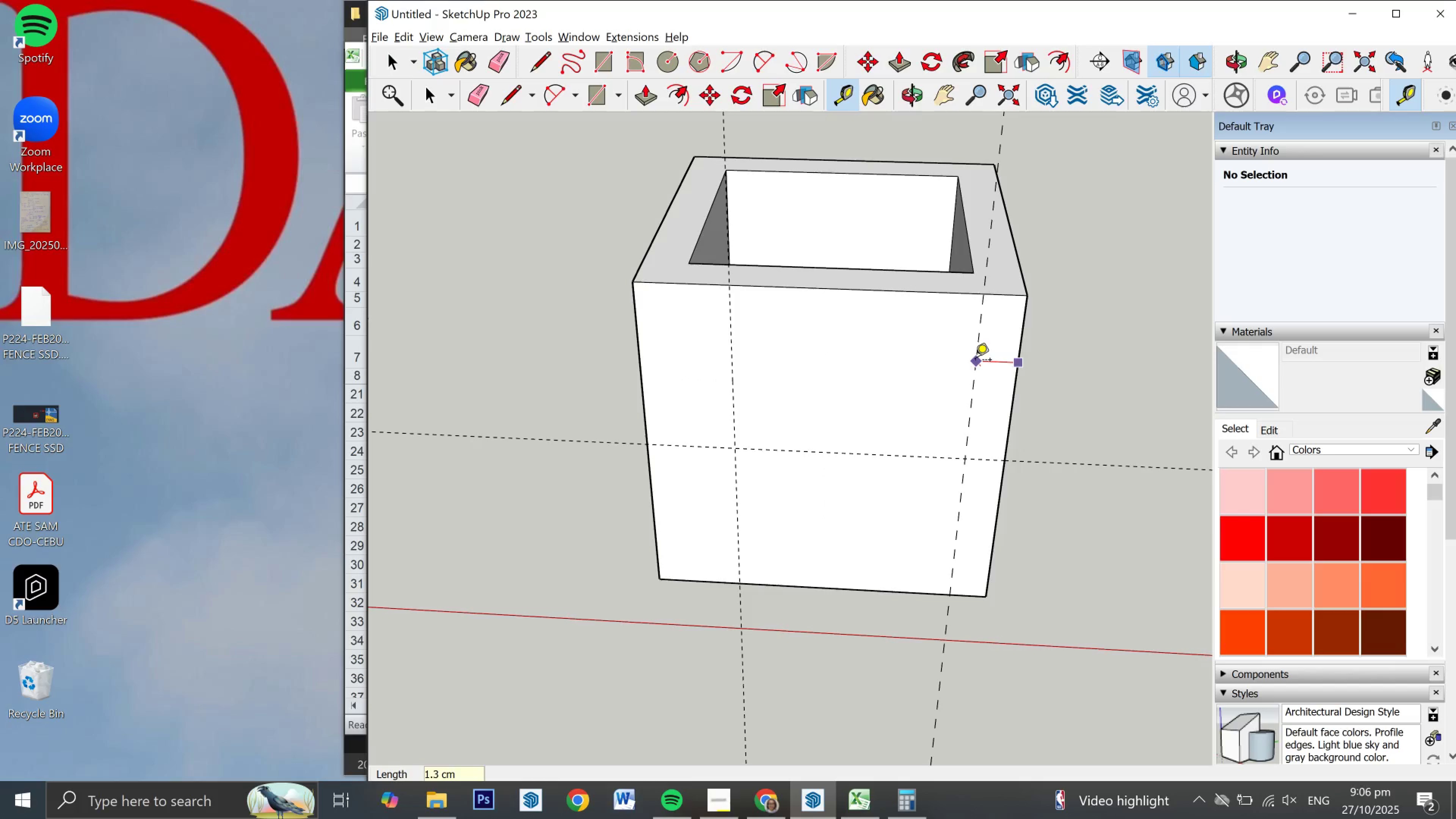 
key(Numpad3)
 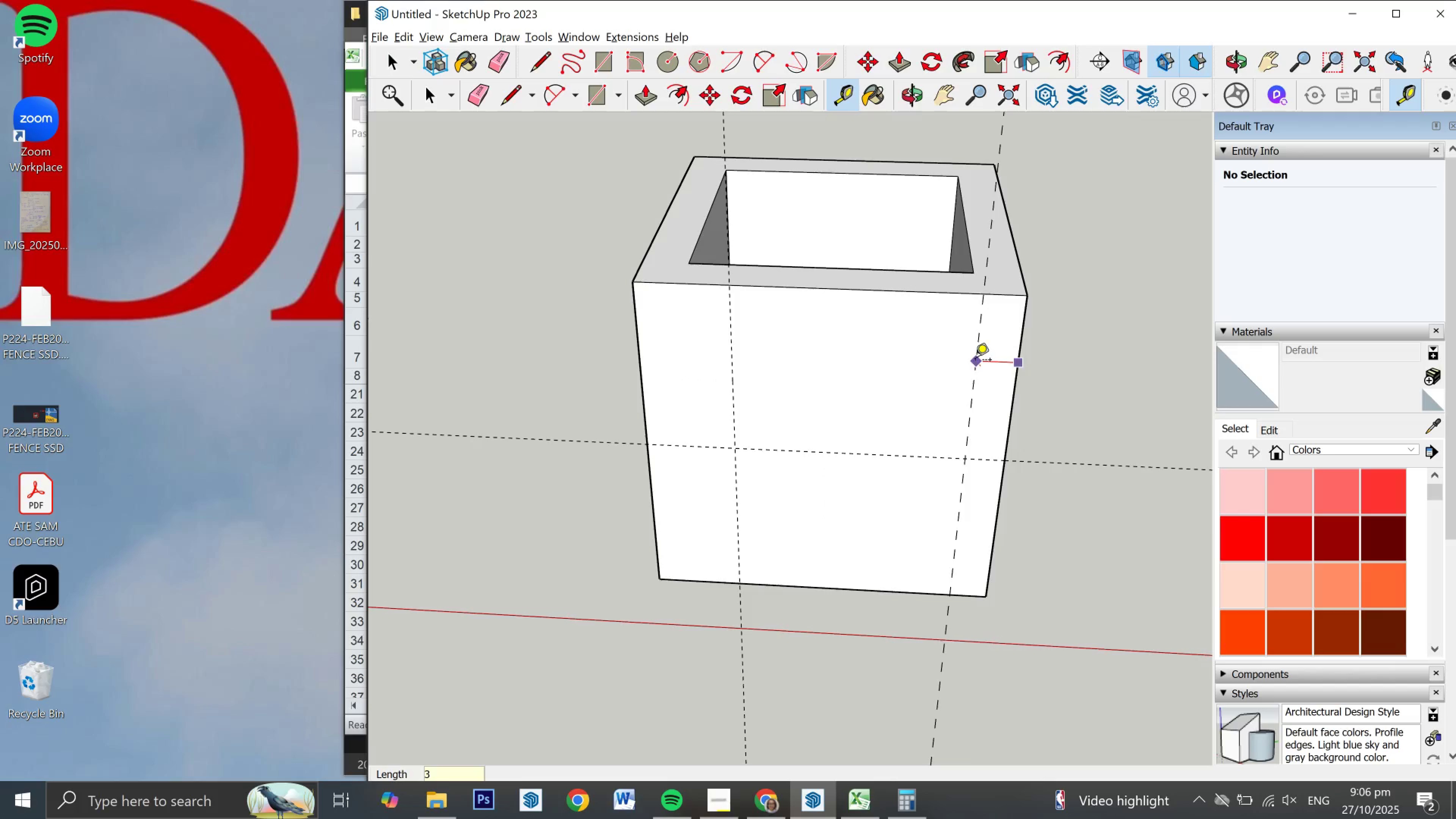 
key(NumpadEnter)
 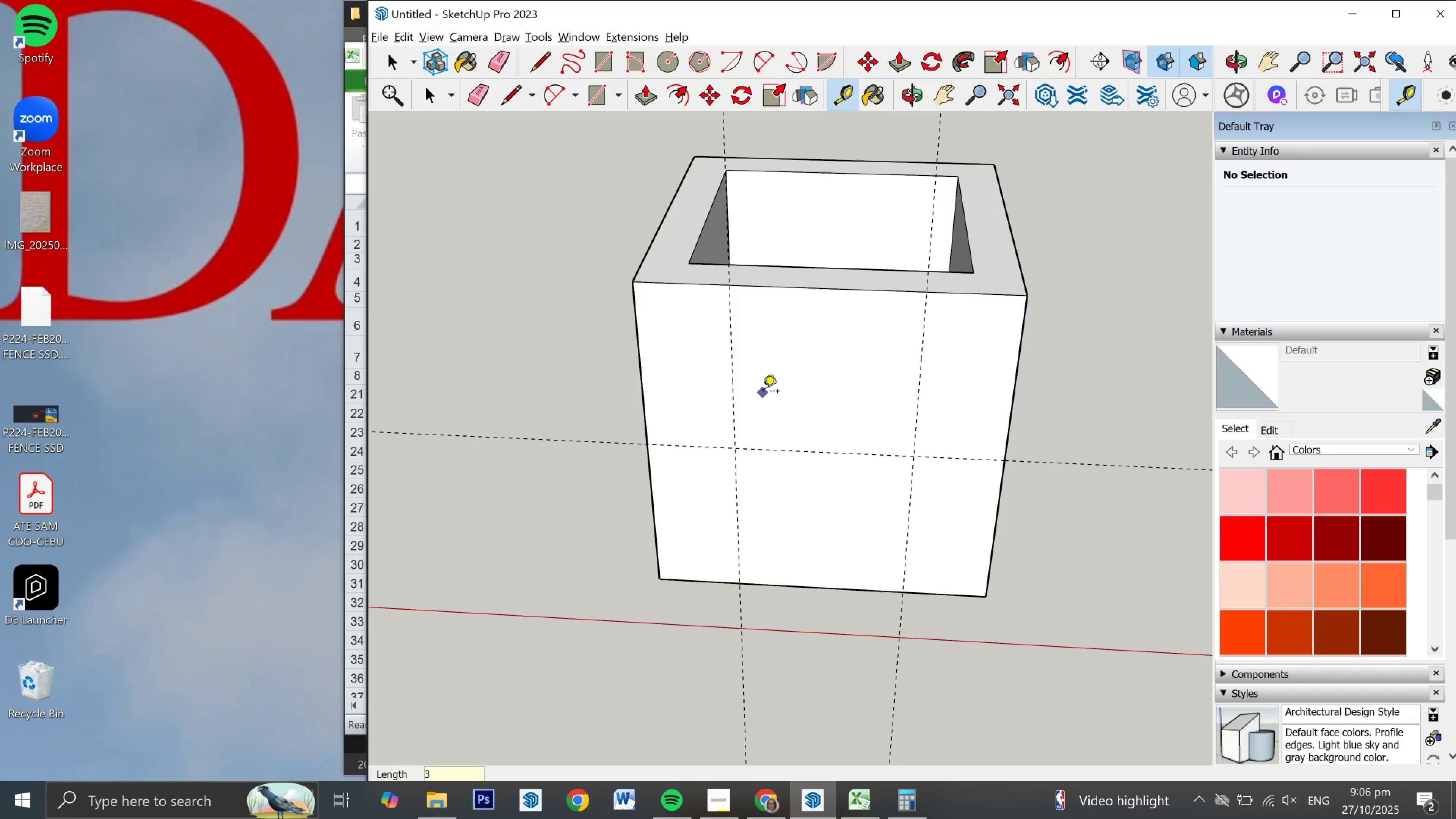 
key(L)
 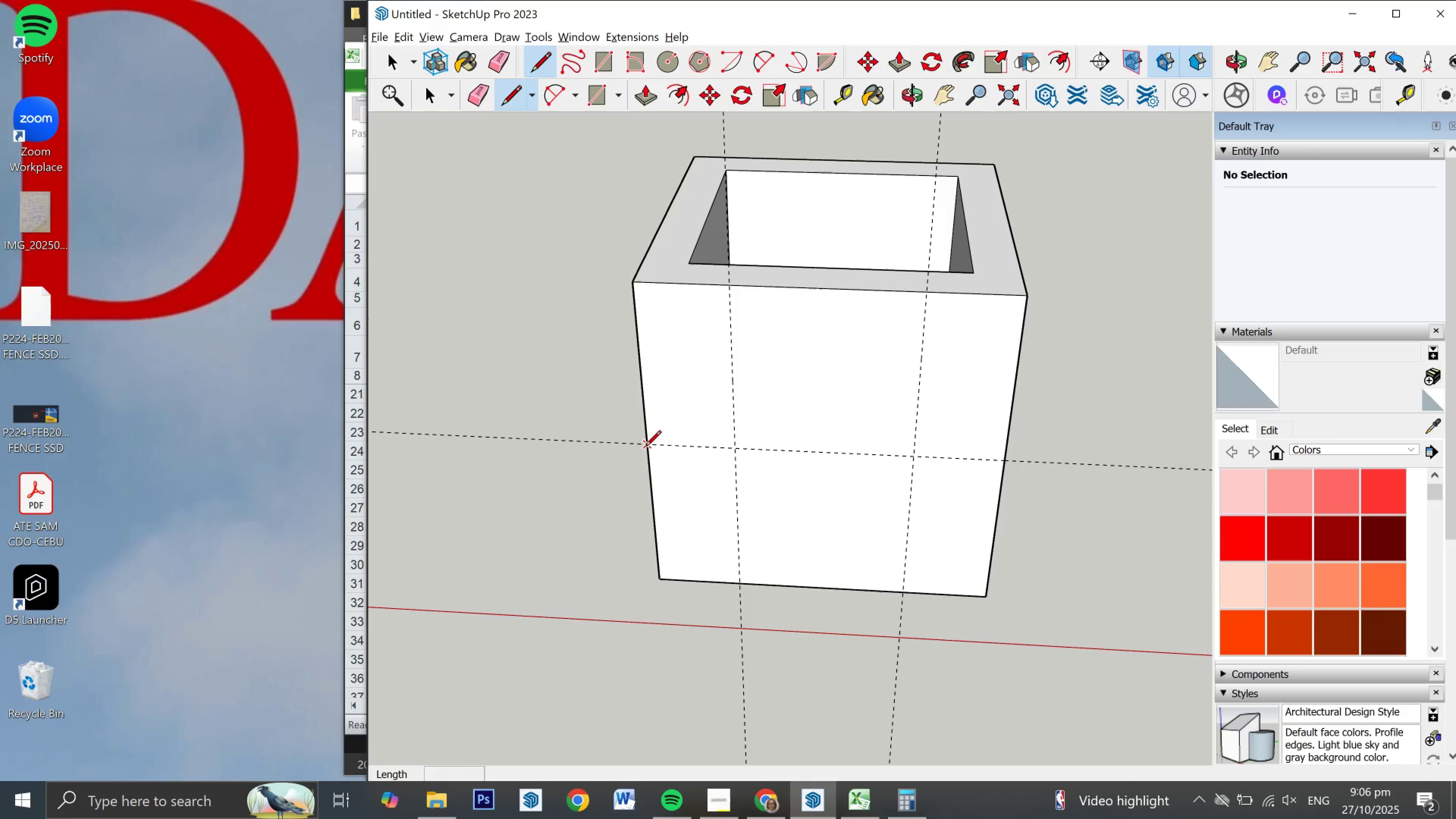 
left_click([645, 447])
 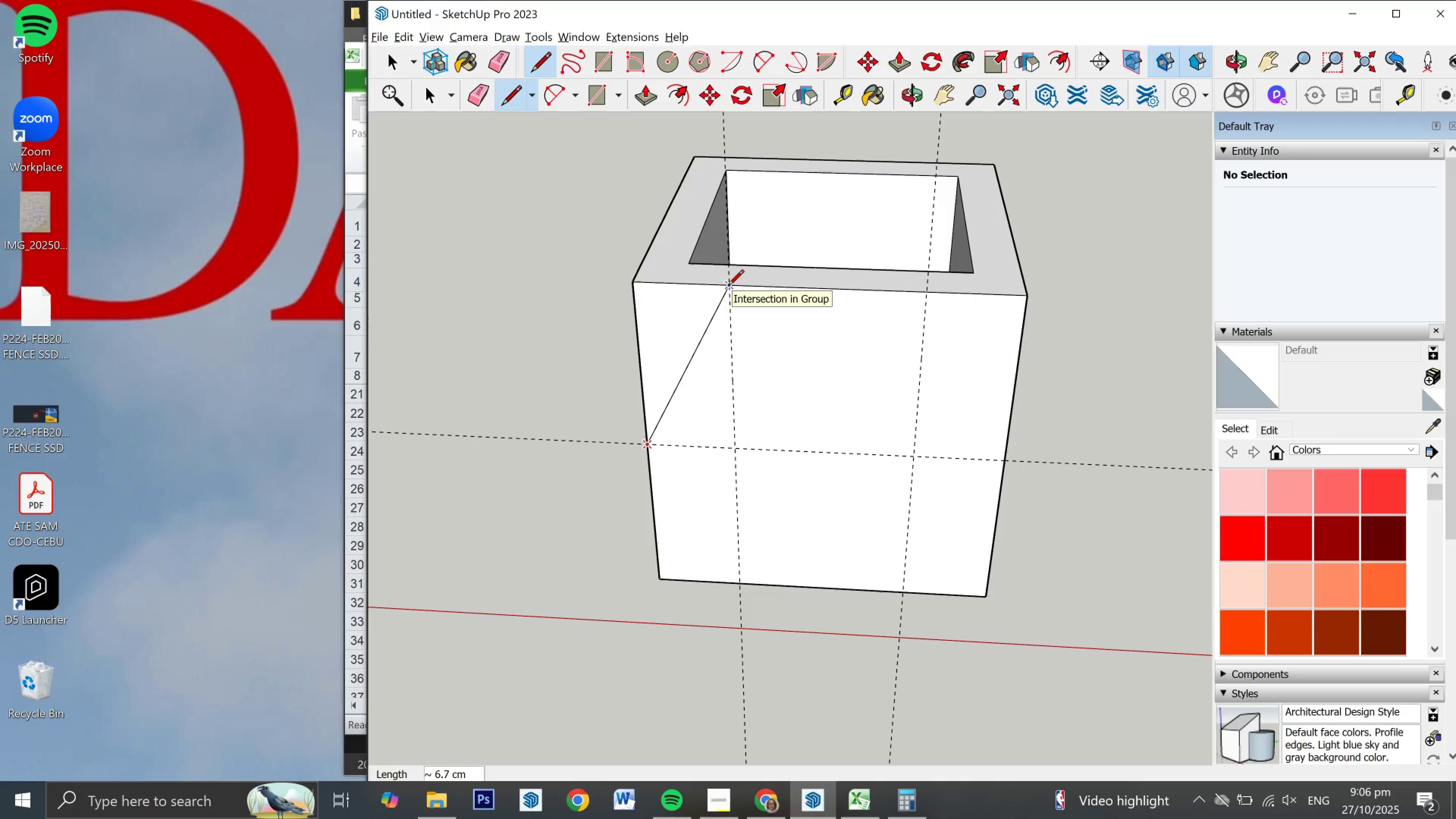 
left_click([728, 287])
 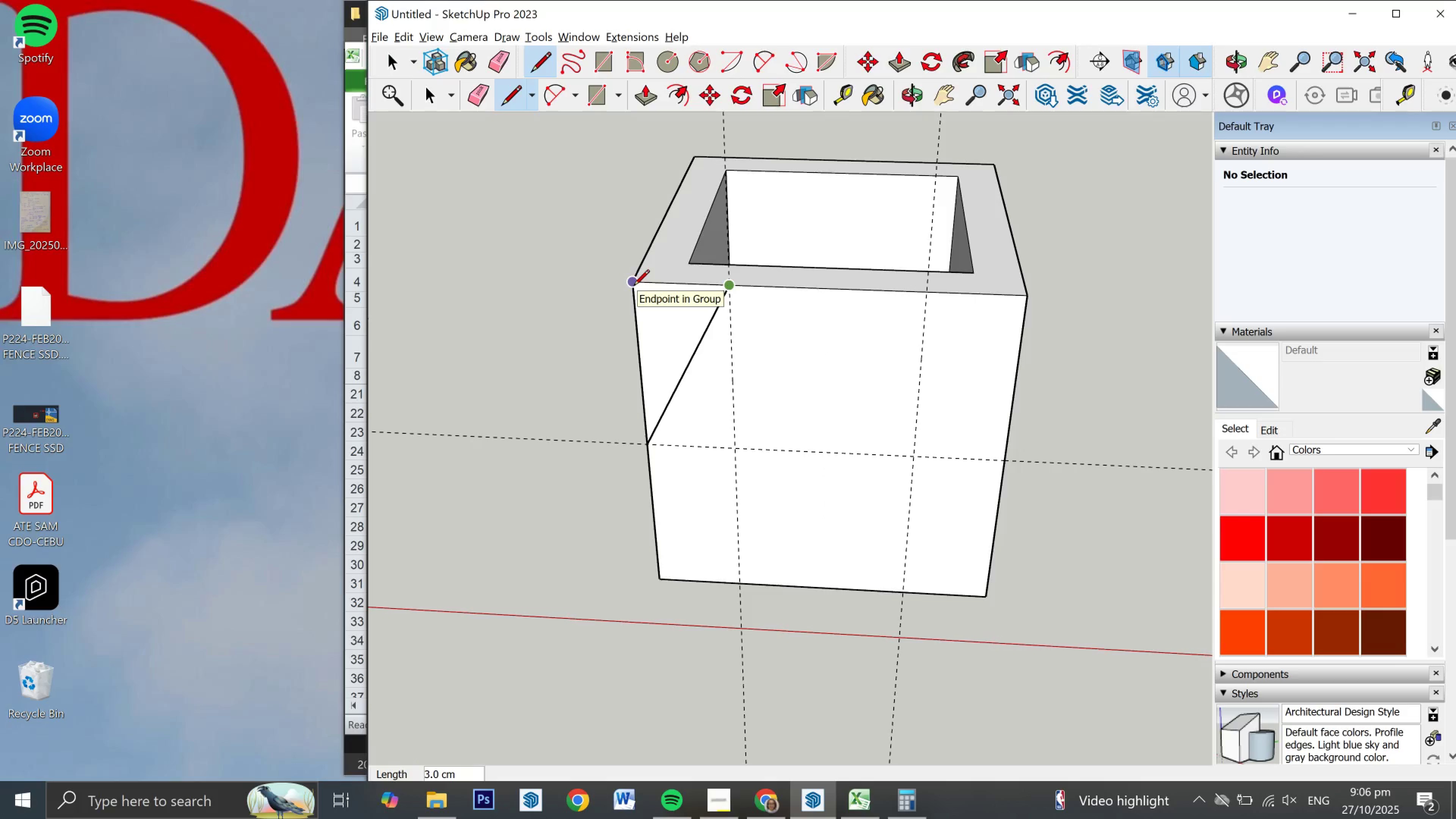 
left_click([634, 287])
 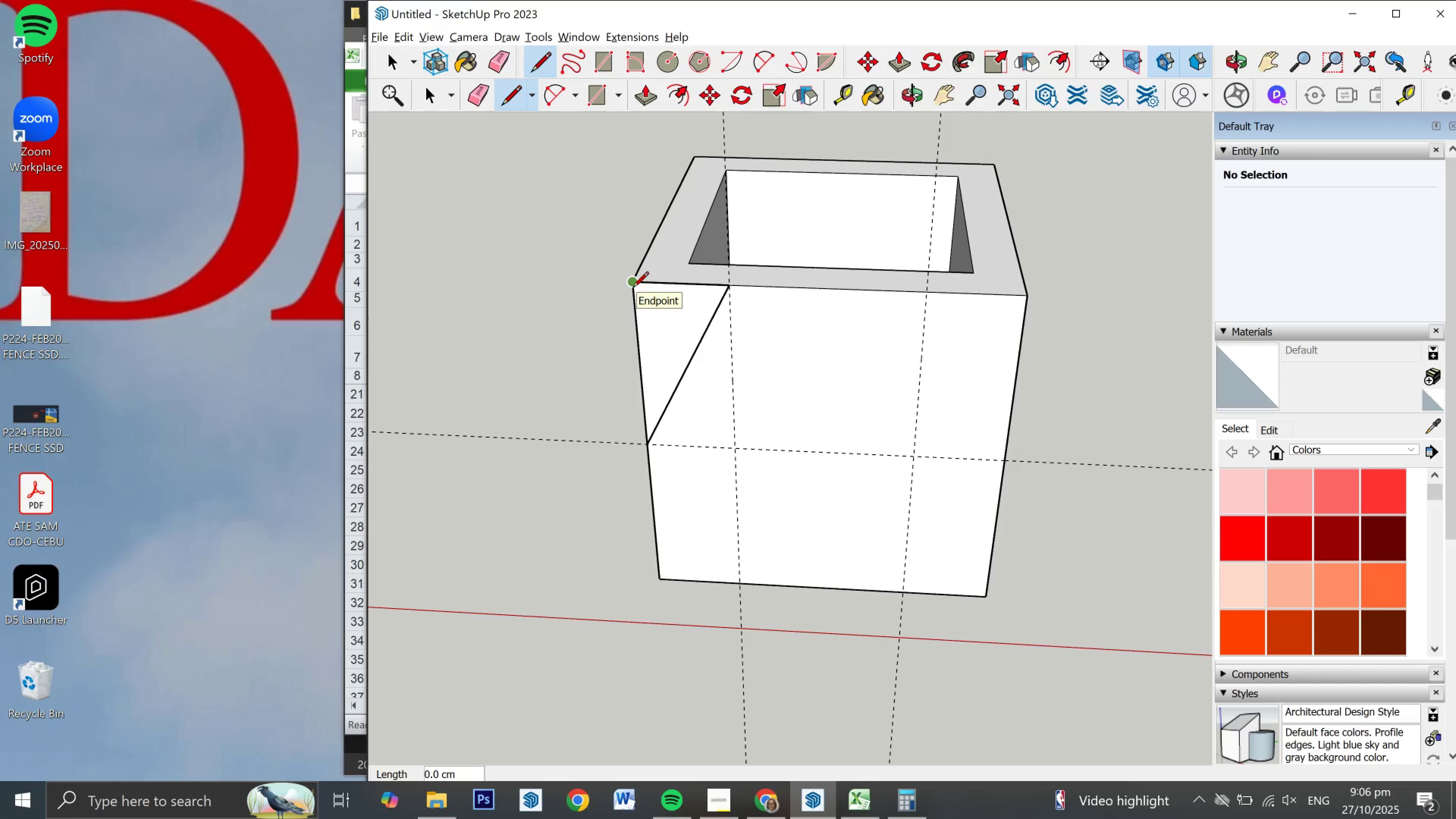 
key(P)
 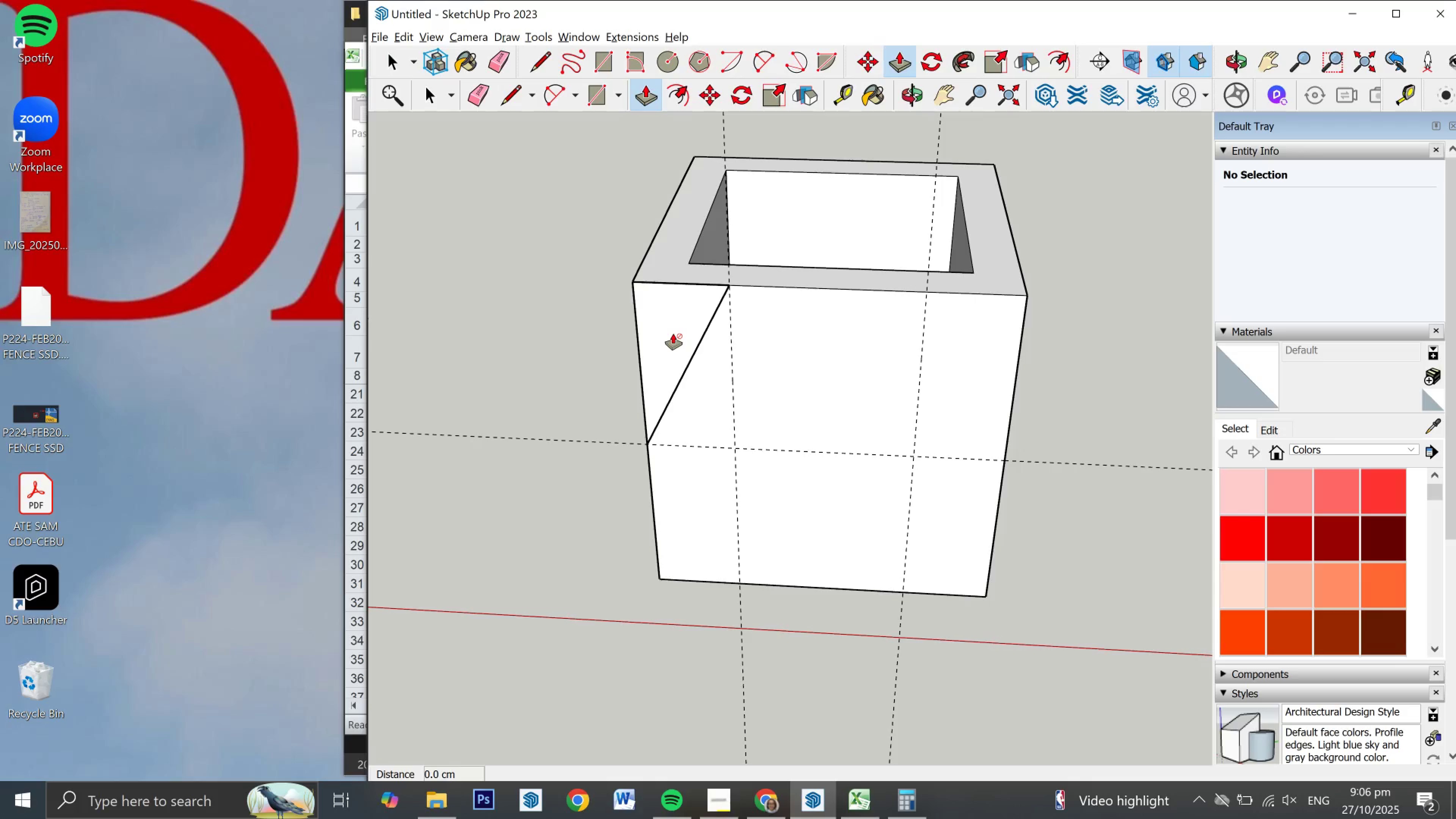 
key(Space)
 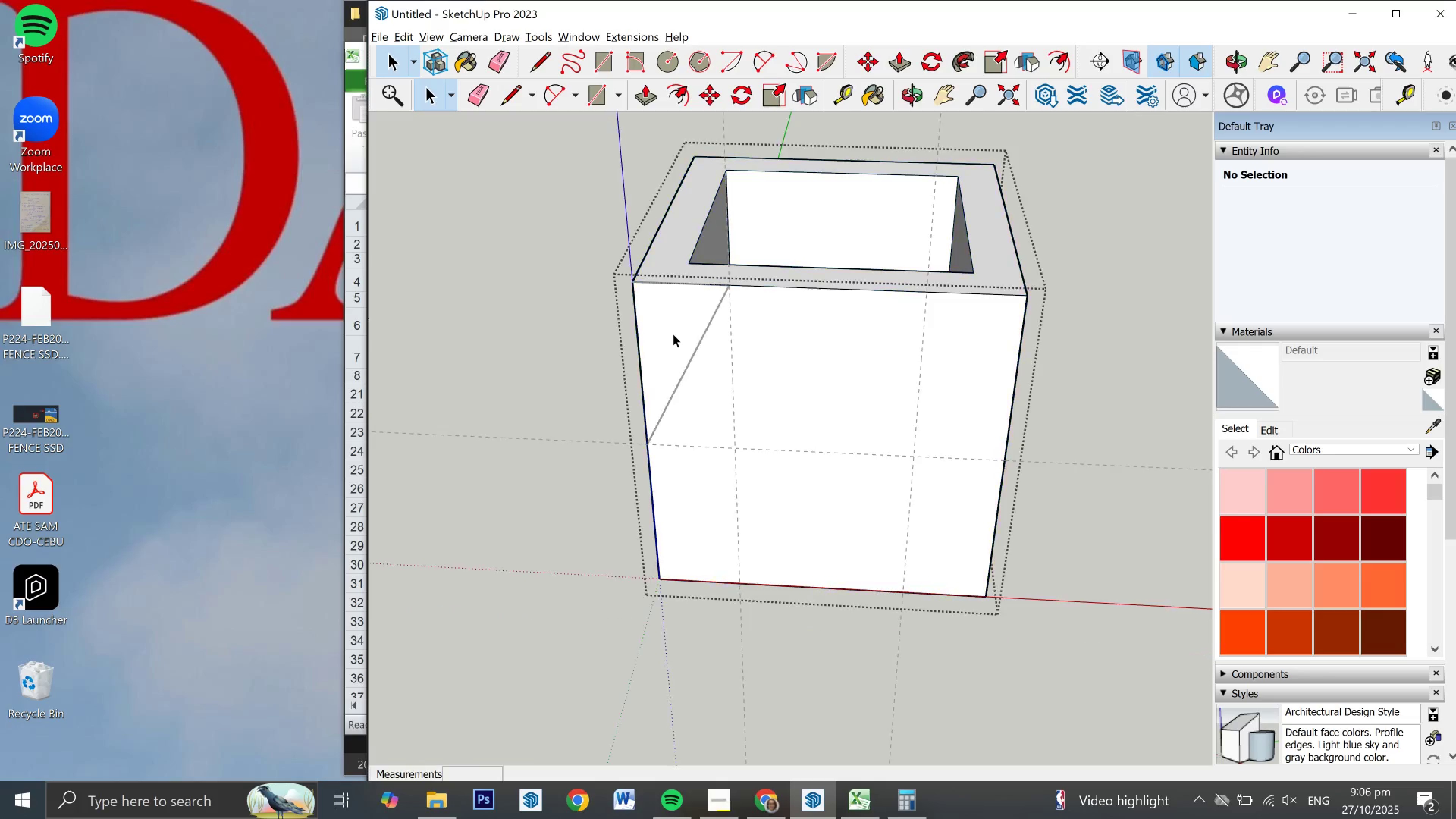 
double_click([673, 334])
 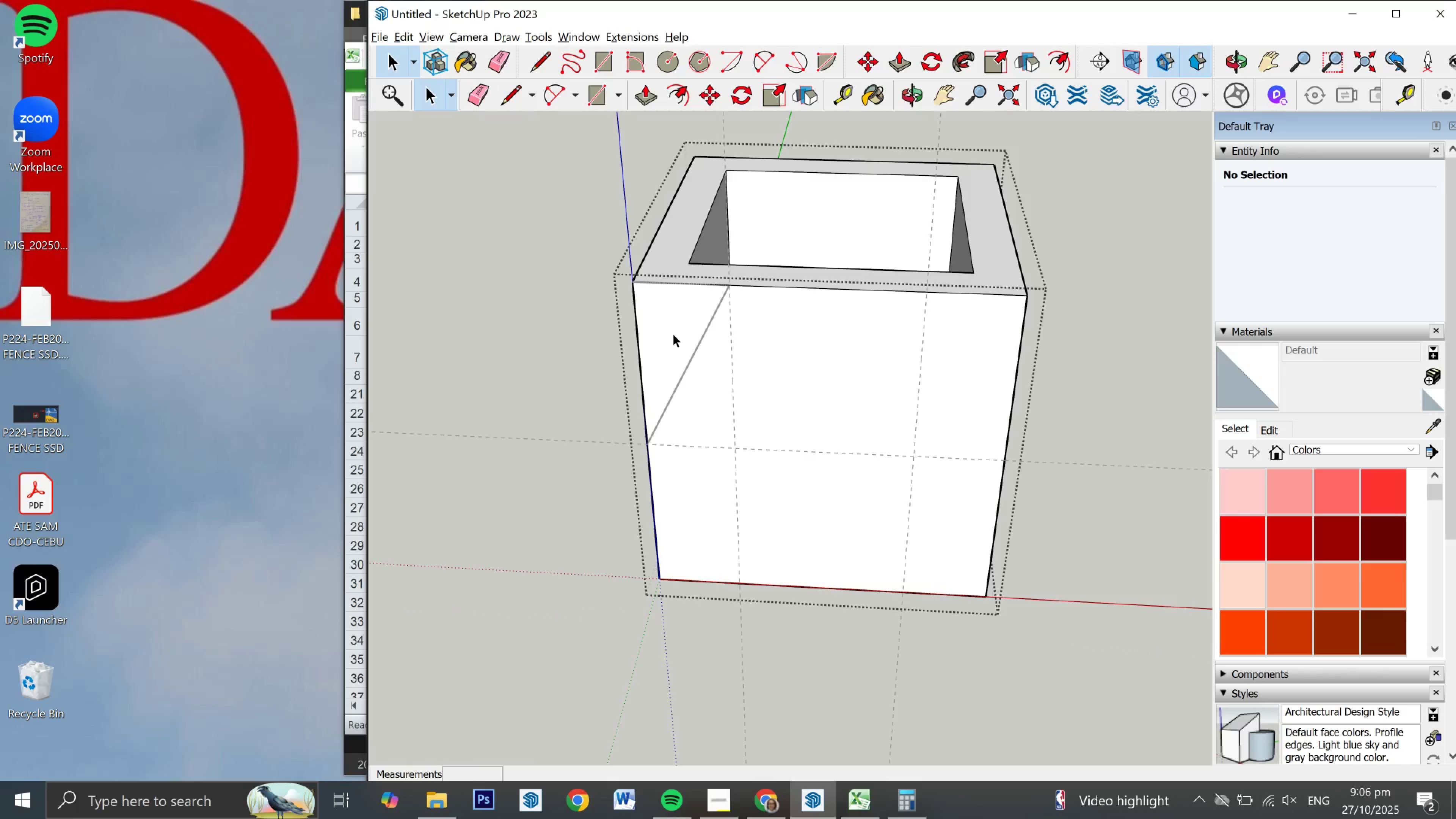 
triple_click([673, 334])
 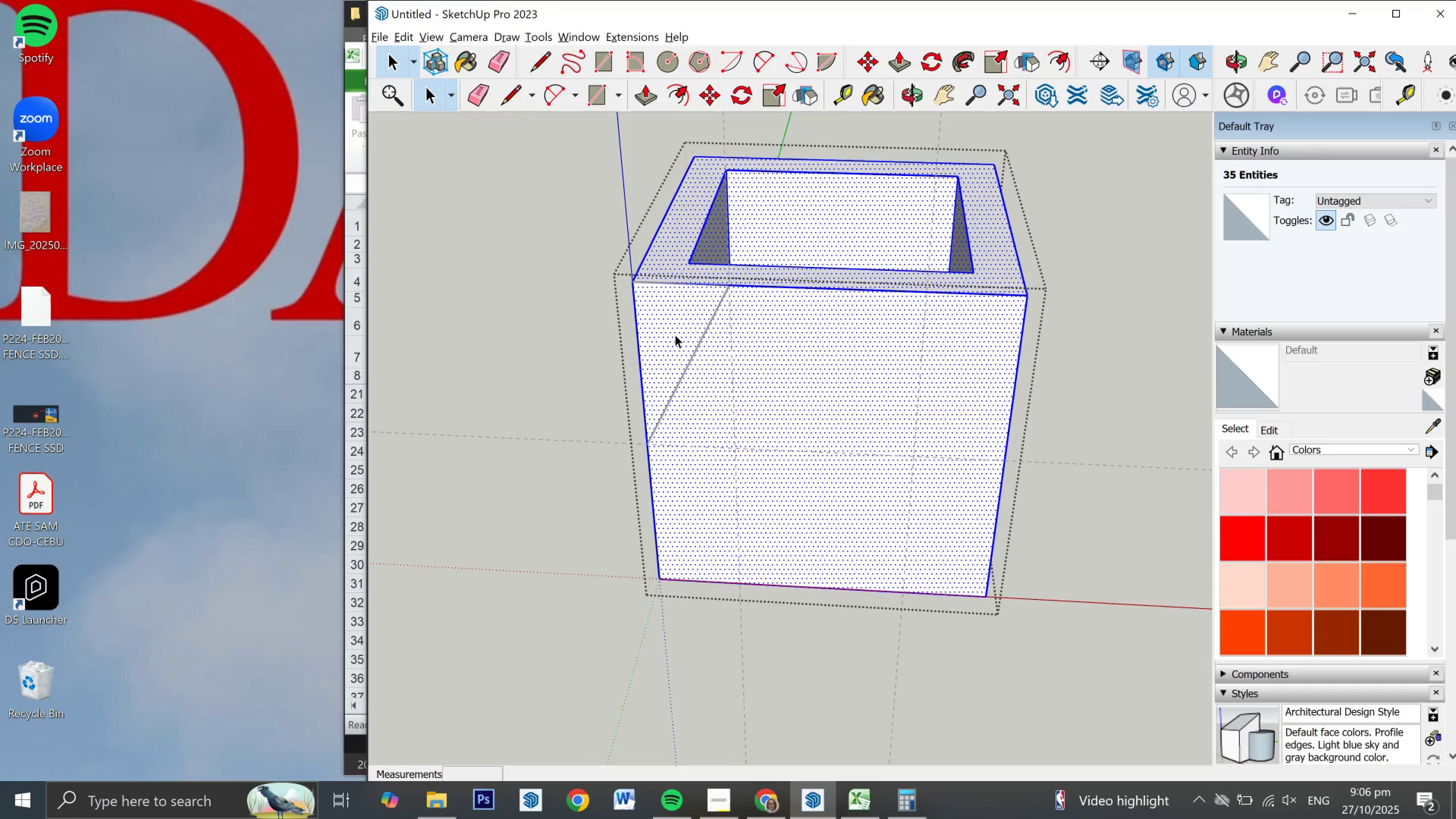 
key(Escape)
 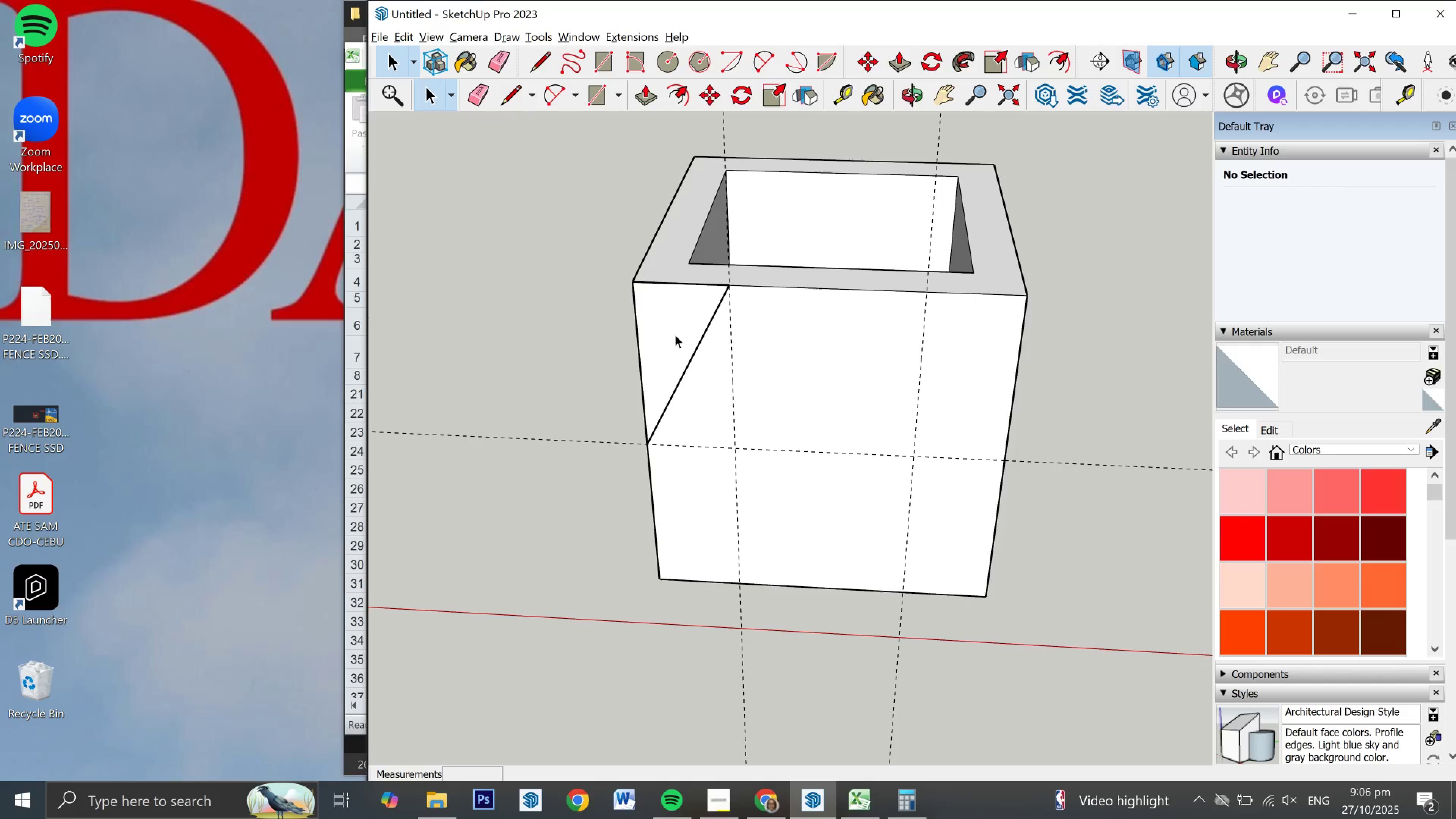 
key(Control+Z)
 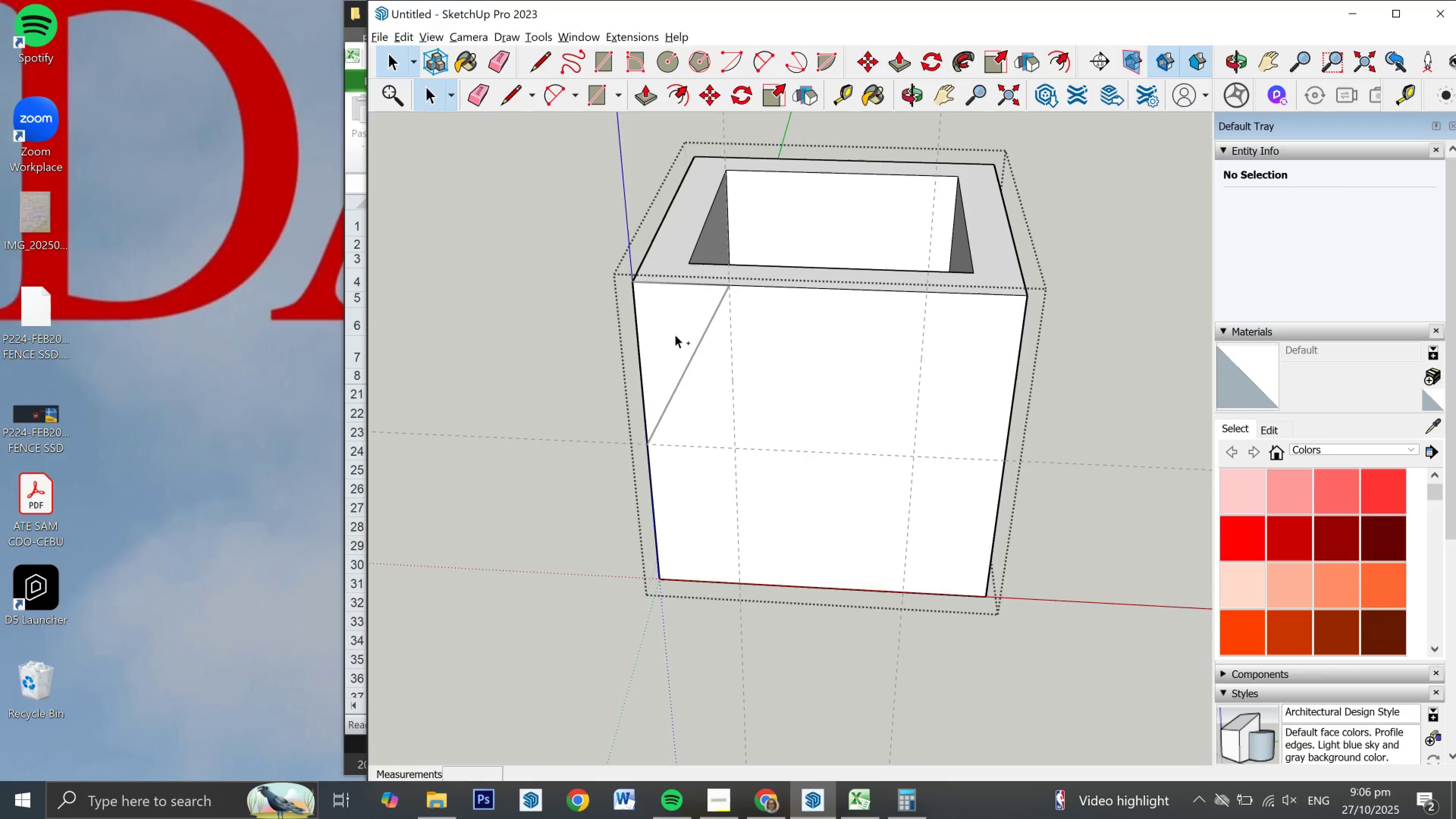 
key(Control+Z)
 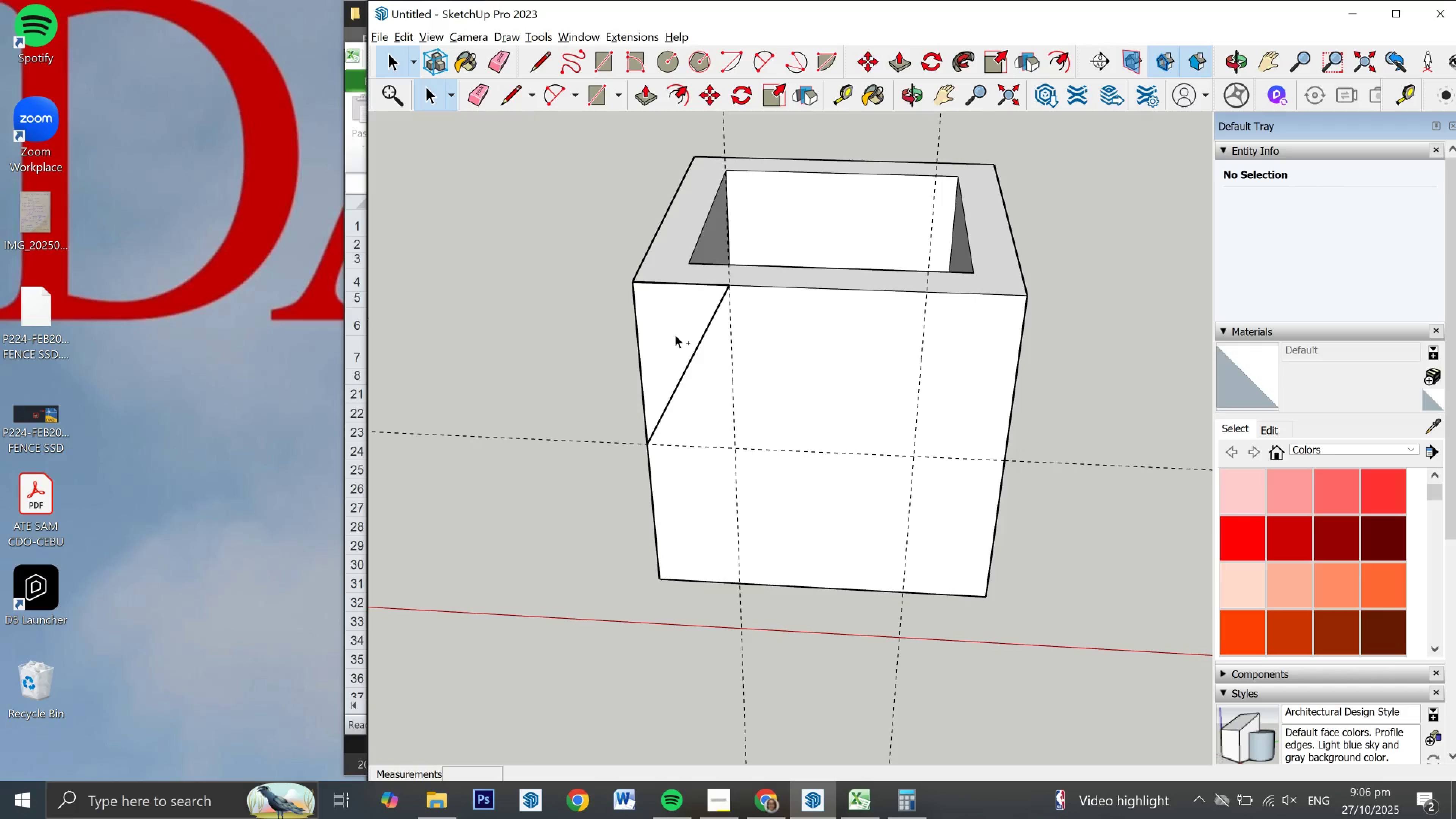 
key(Control+Z)
 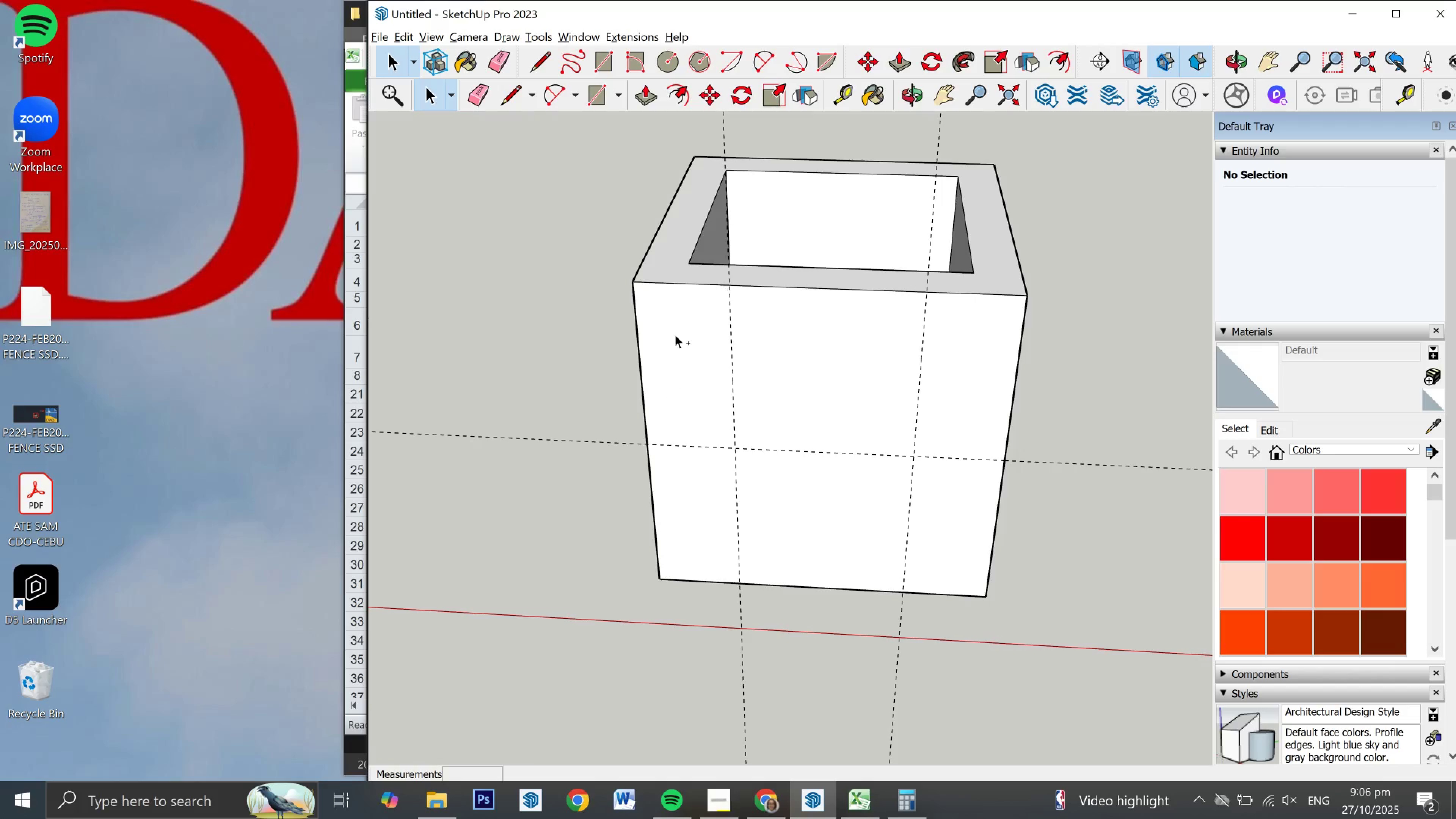 
key(Control+Z)
 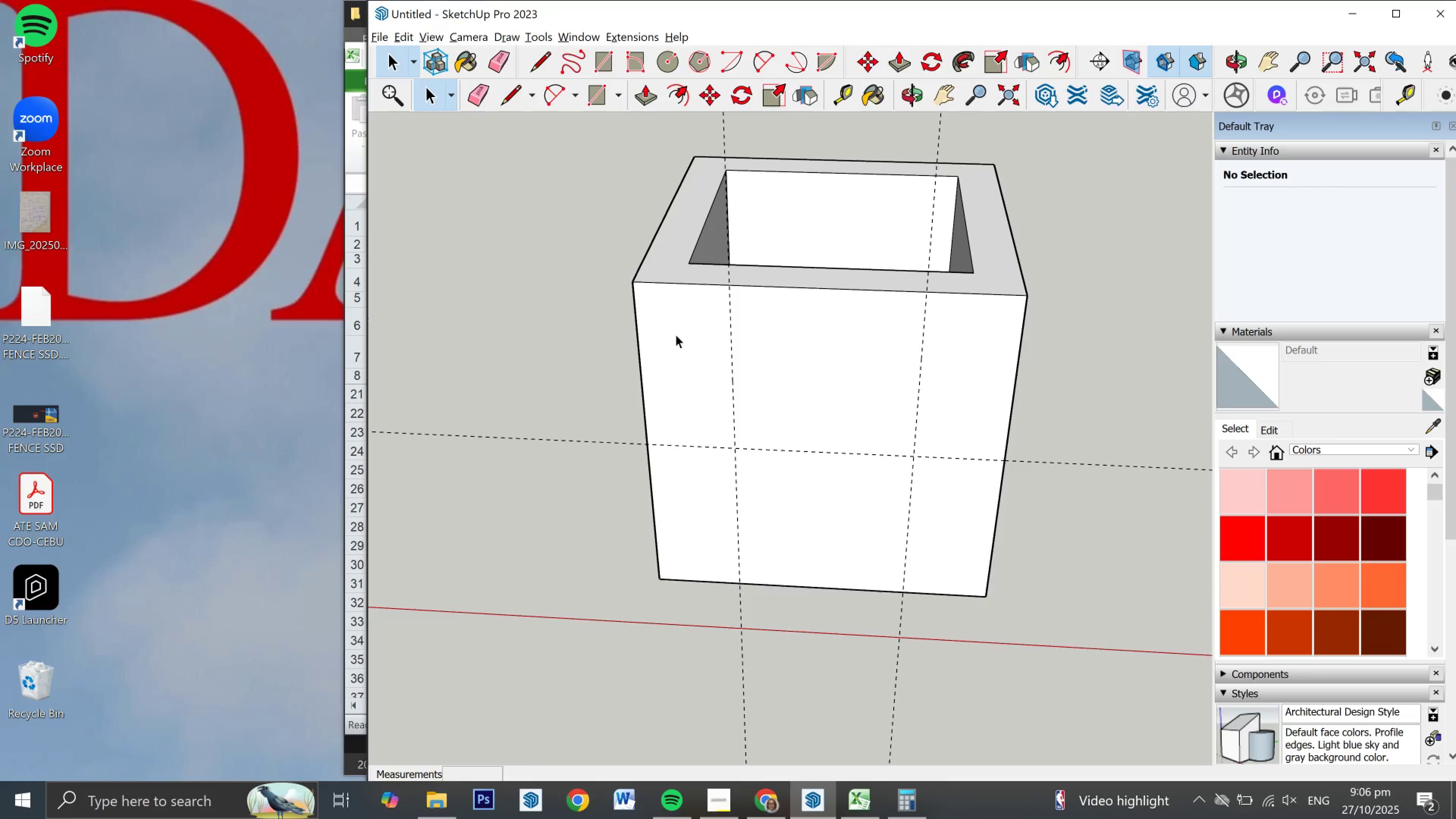 
double_click([676, 334])
 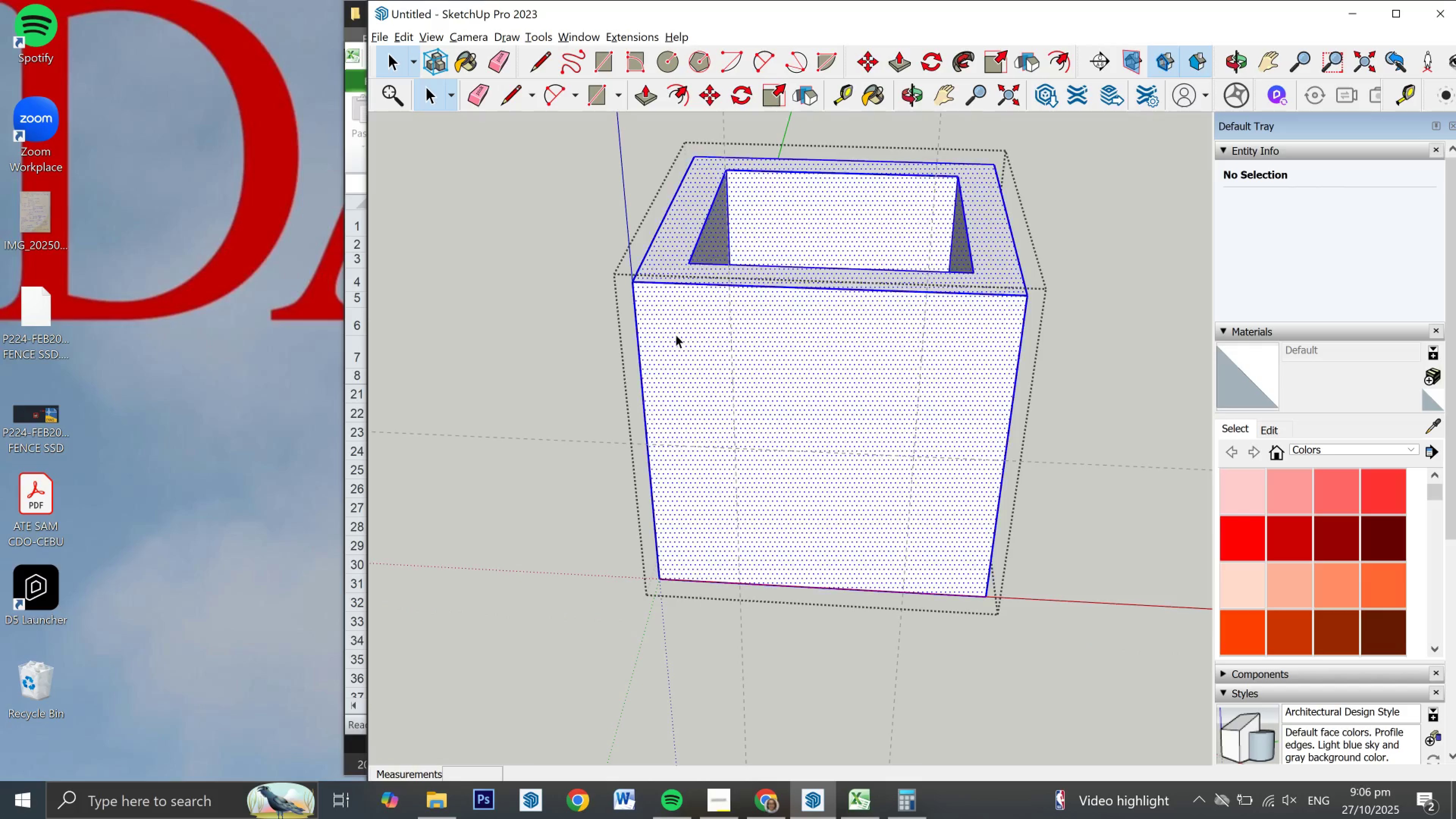 
triple_click([676, 334])
 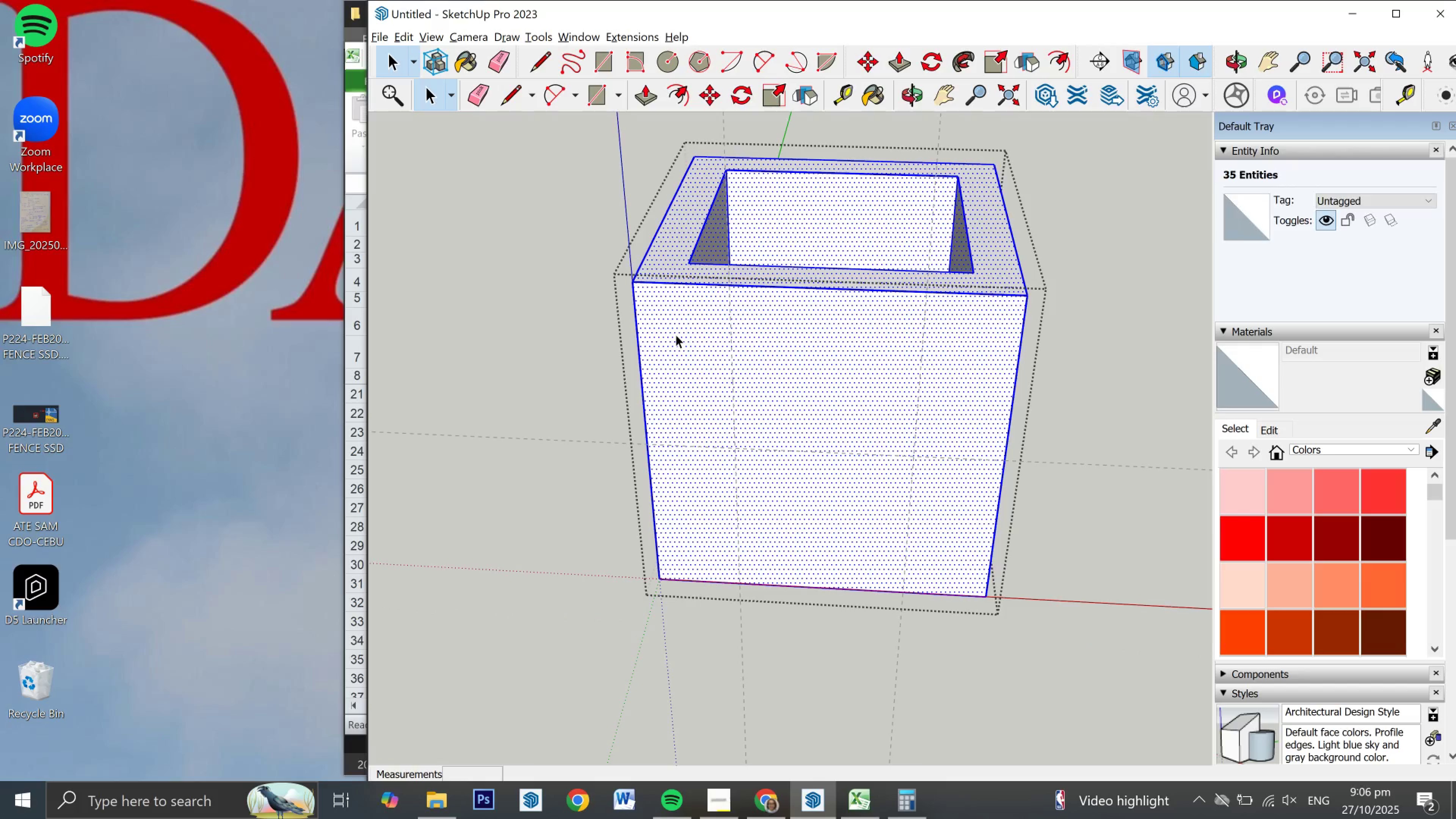 
triple_click([676, 334])
 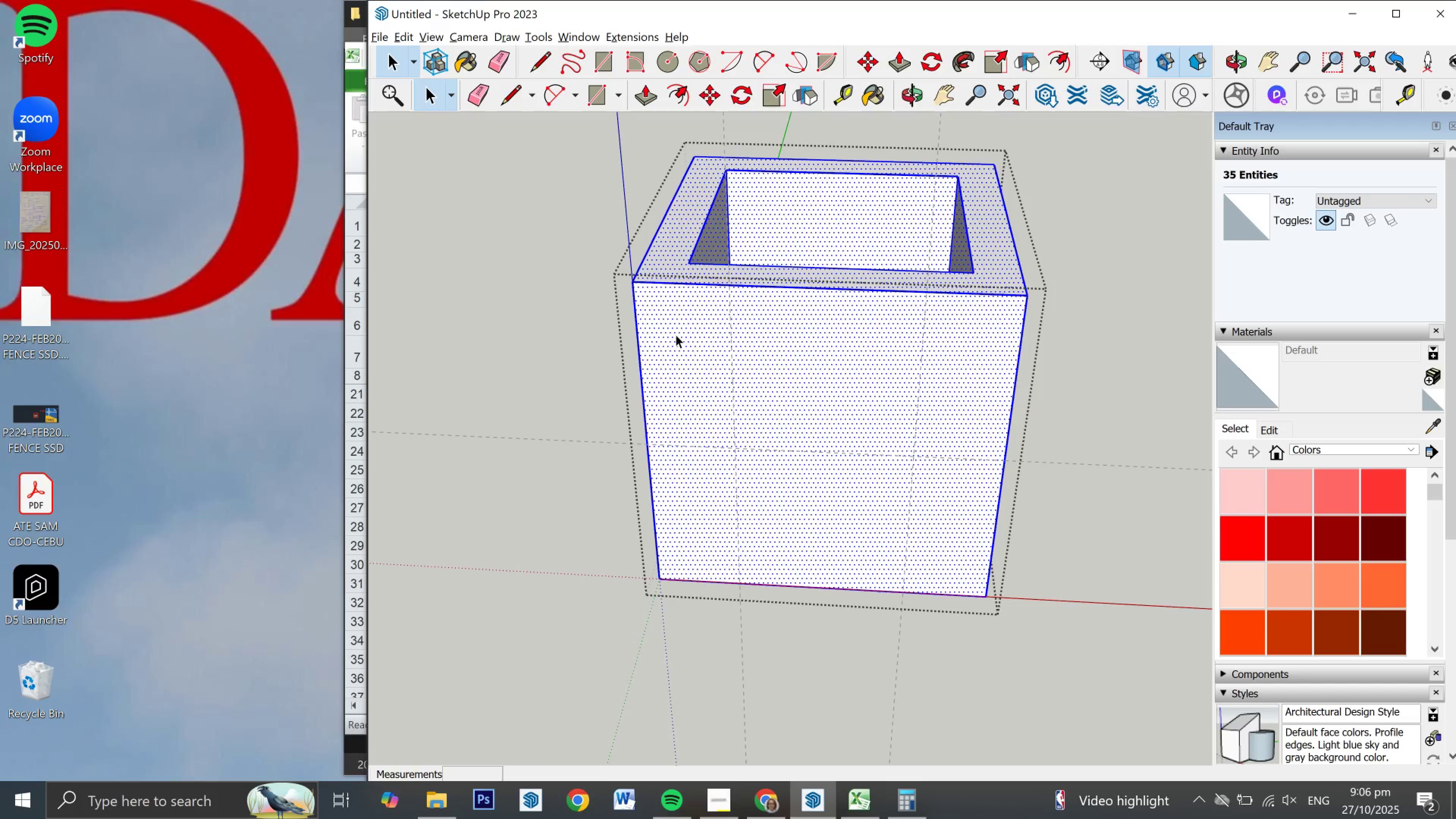 
key(L)
 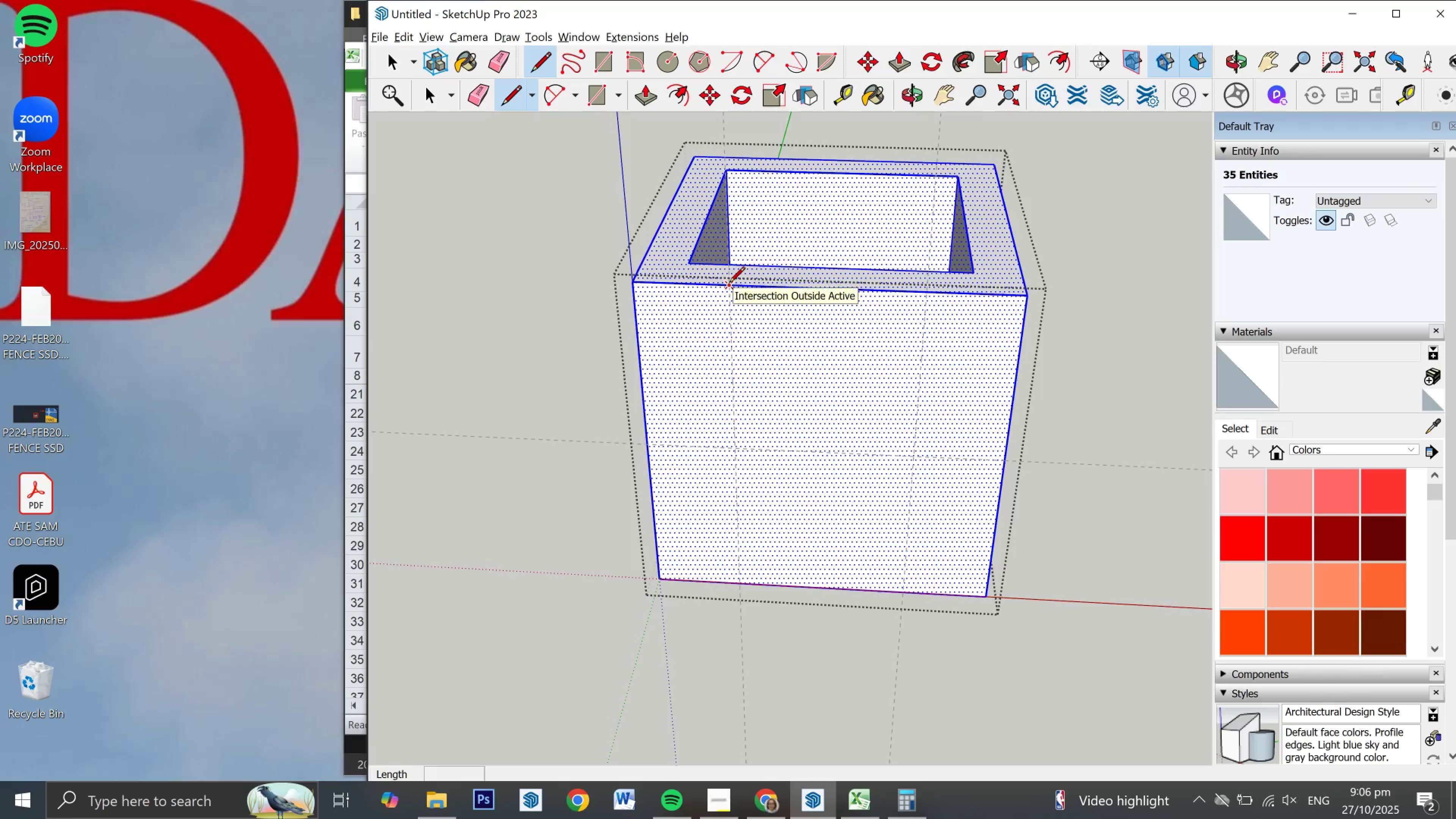 
left_click([729, 284])
 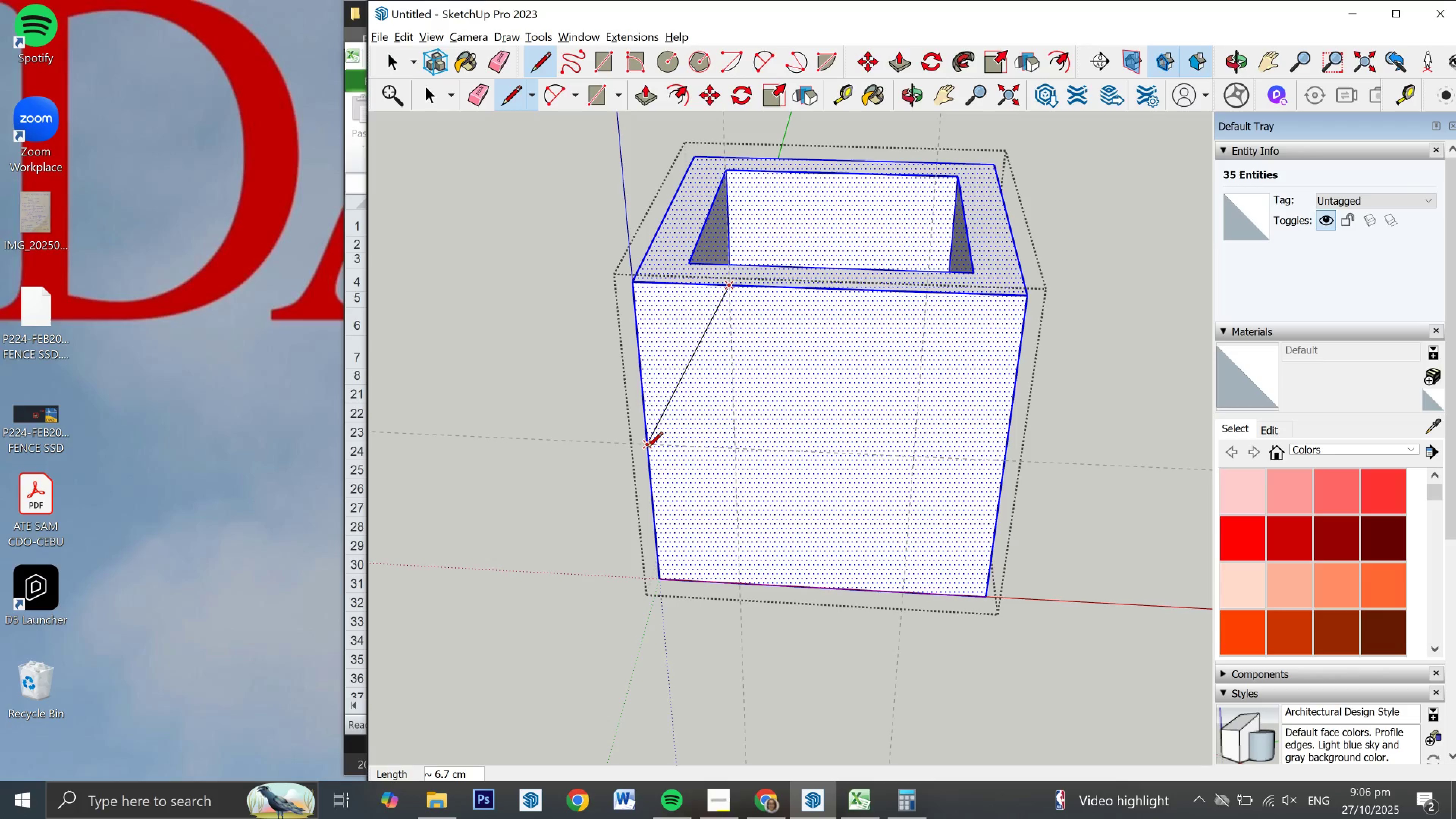 
left_click([647, 449])
 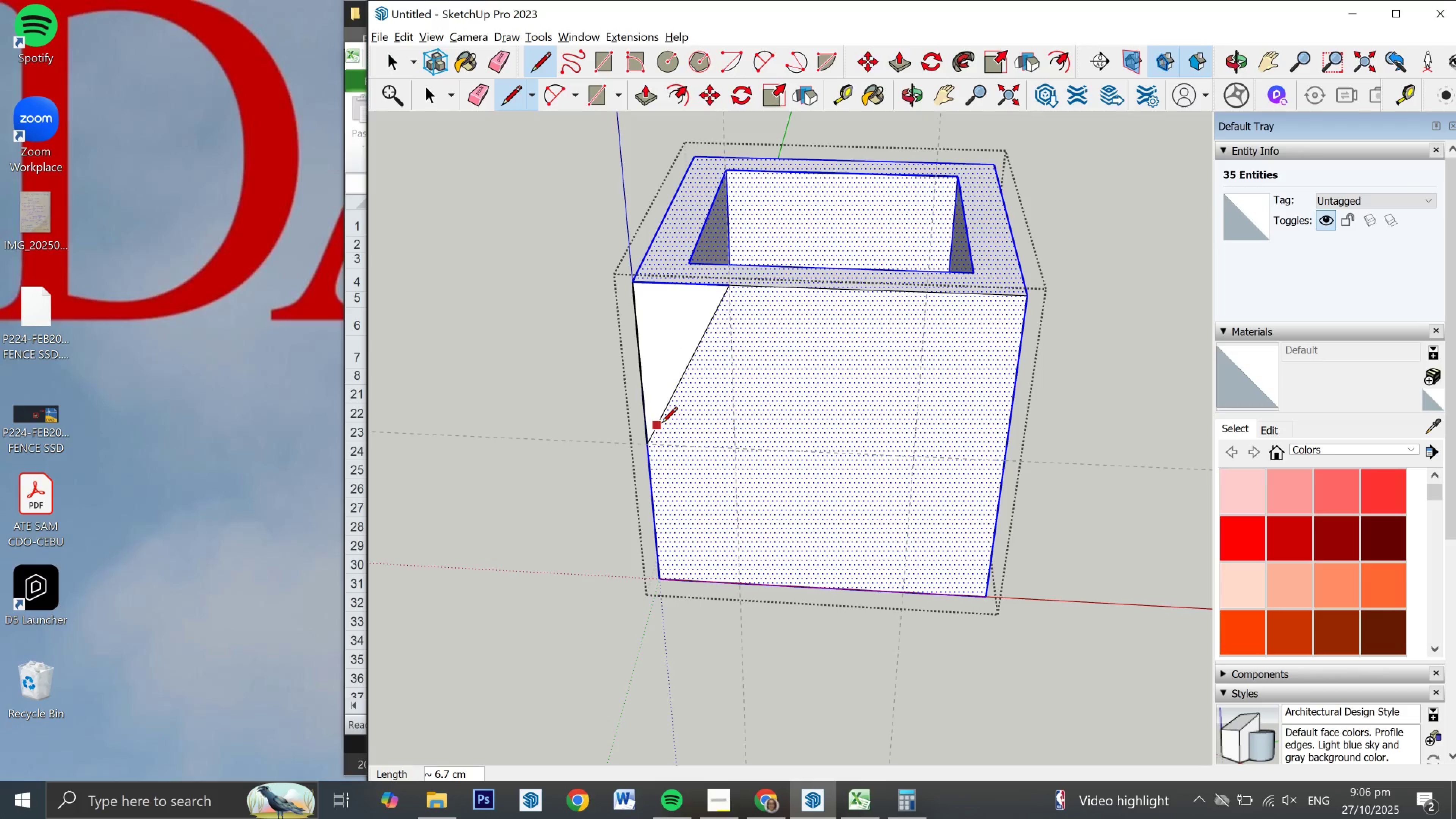 
key(P)
 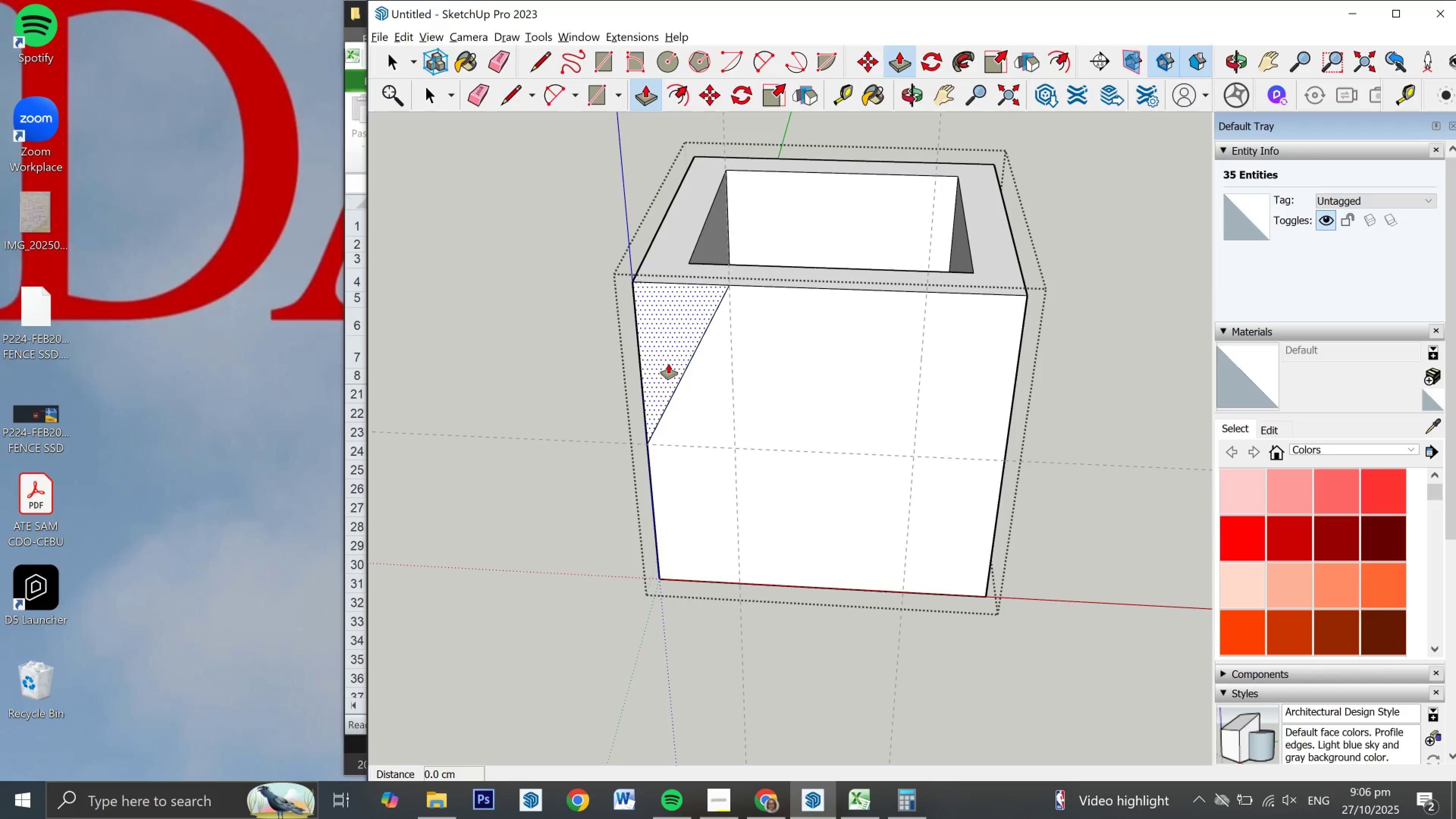 
left_click_drag(start_coordinate=[668, 364], to_coordinate=[660, 350])
 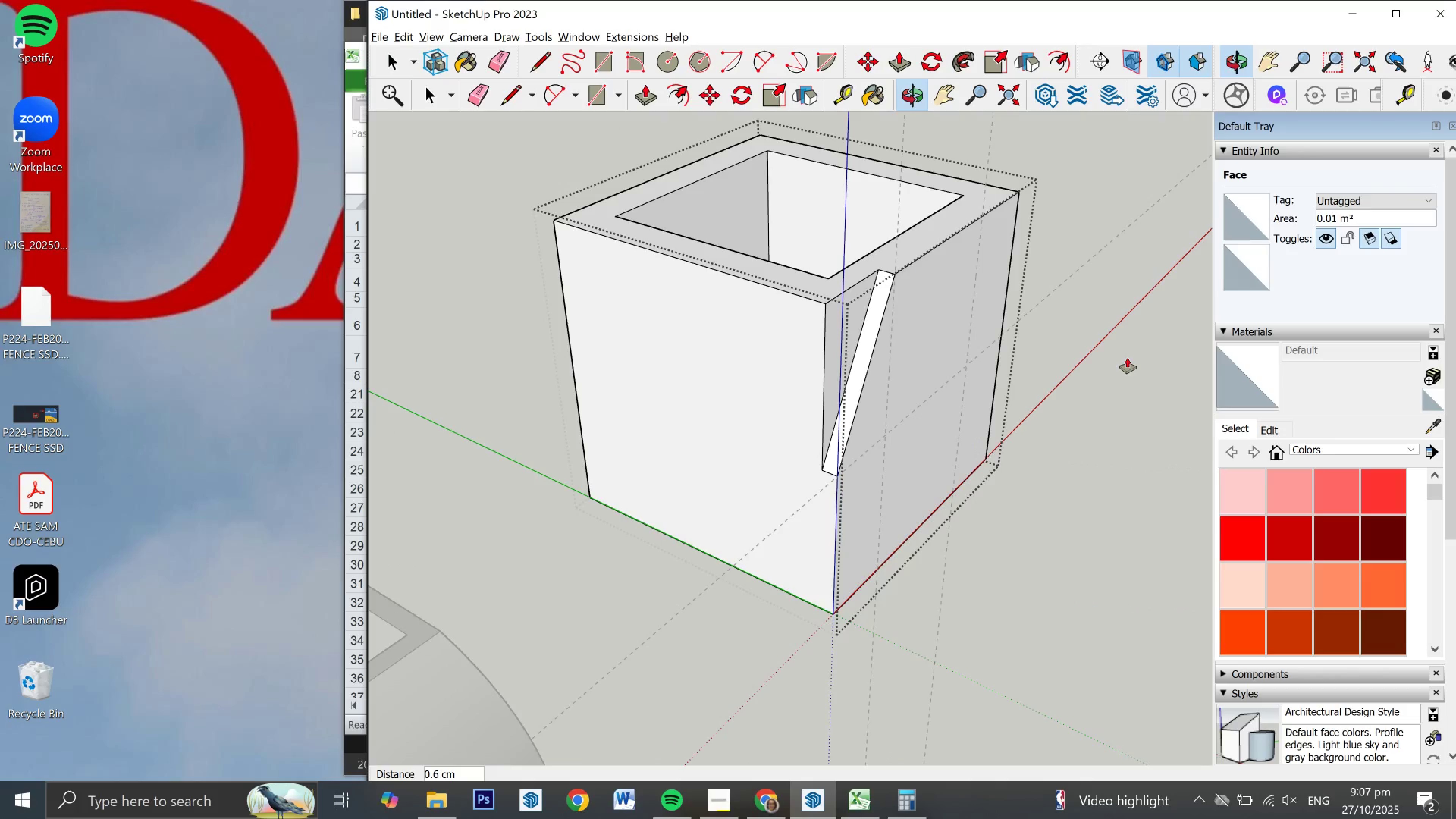 
scroll: coordinate [779, 365], scroll_direction: up, amount: 1.0
 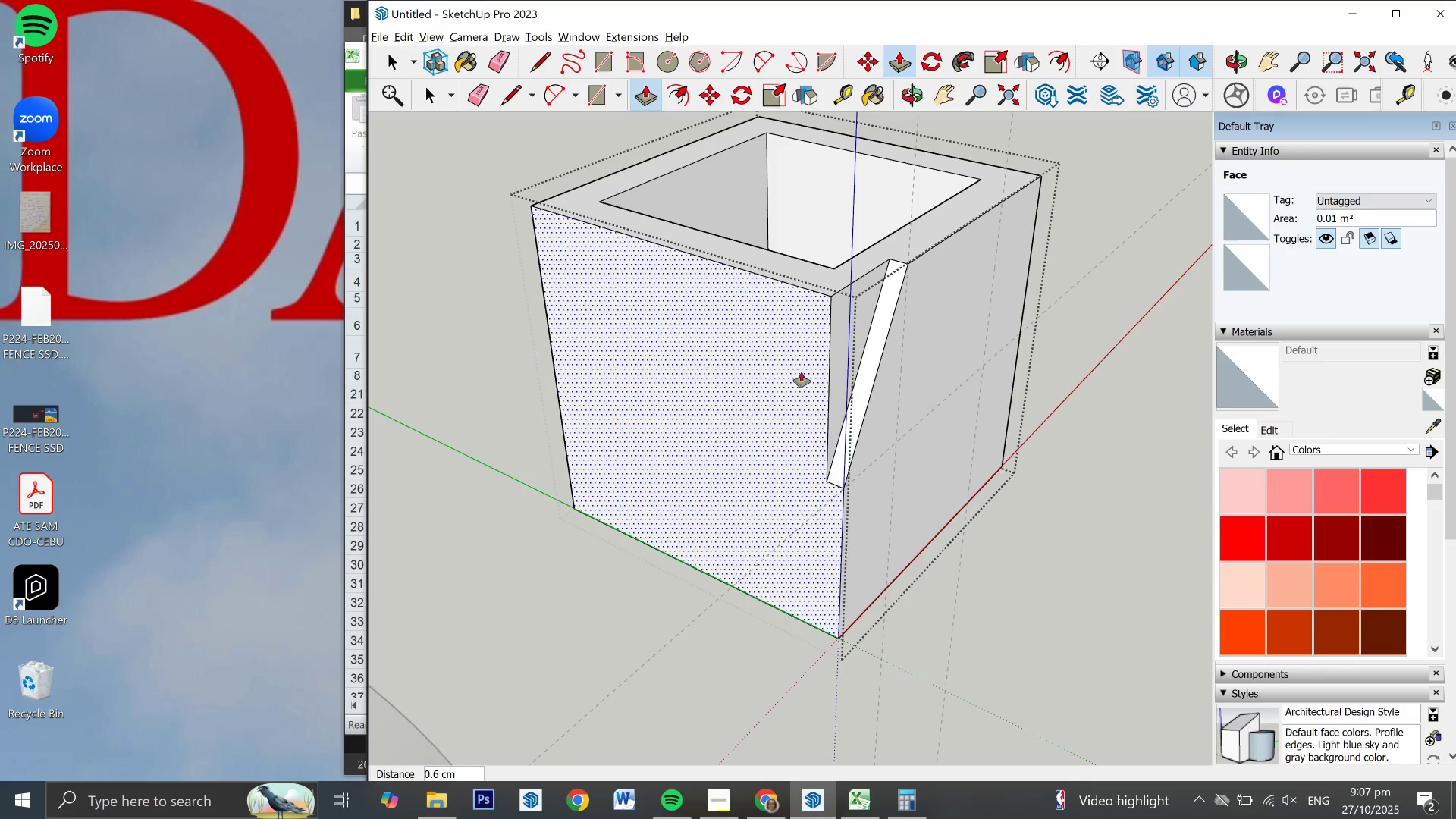 
key(Control+ControlLeft)
 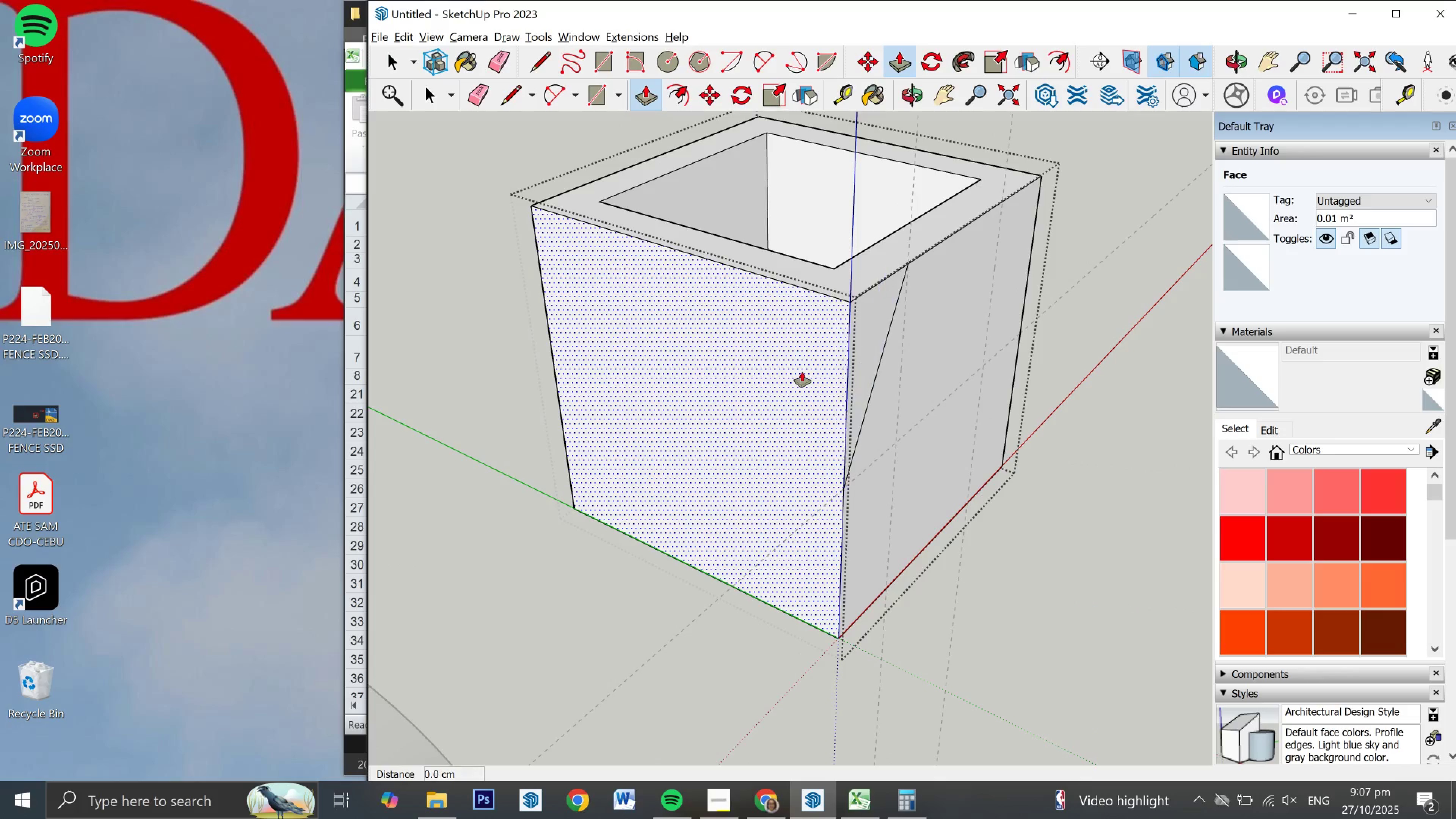 
key(Control+Z)
 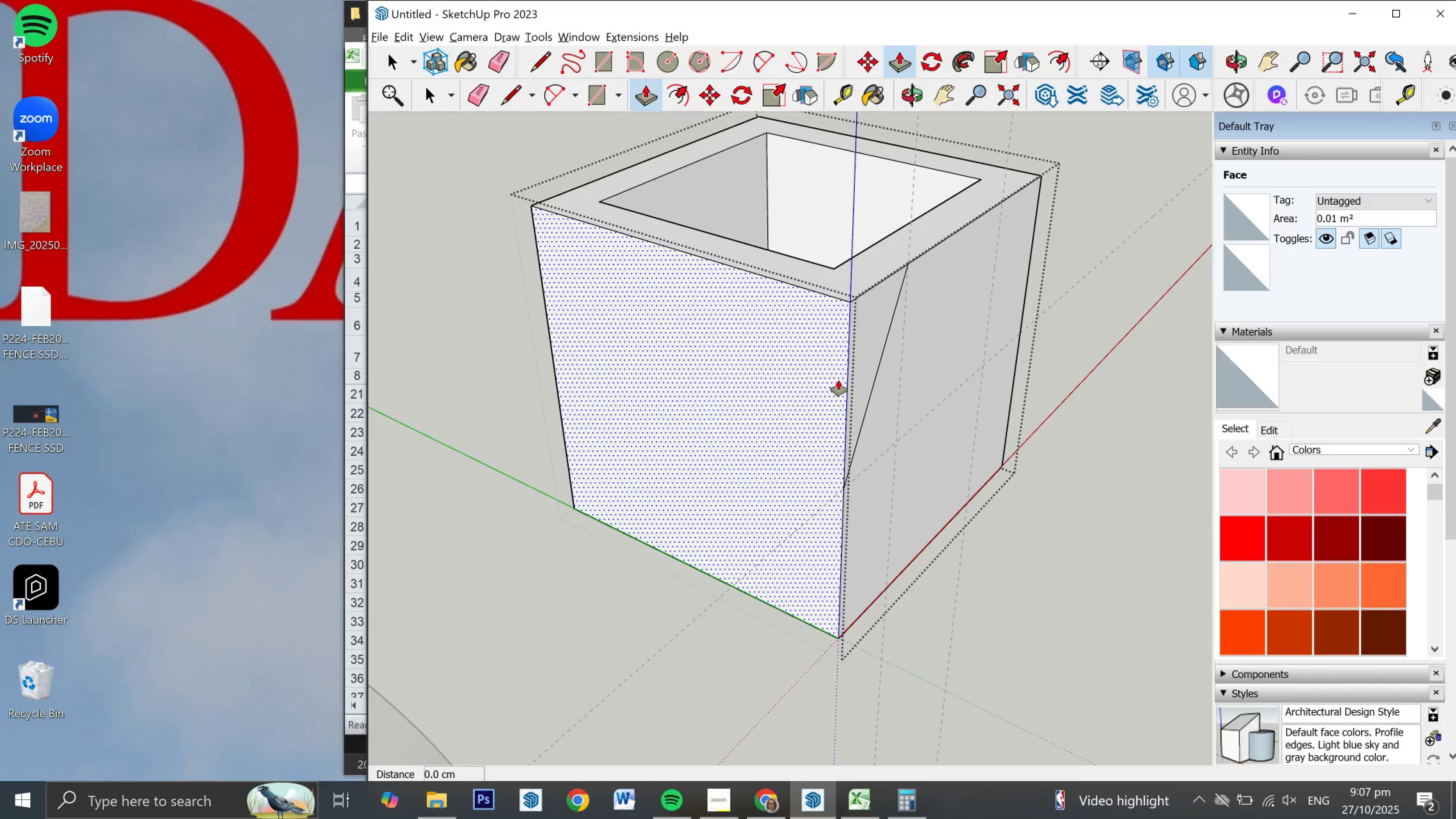 
key(T)
 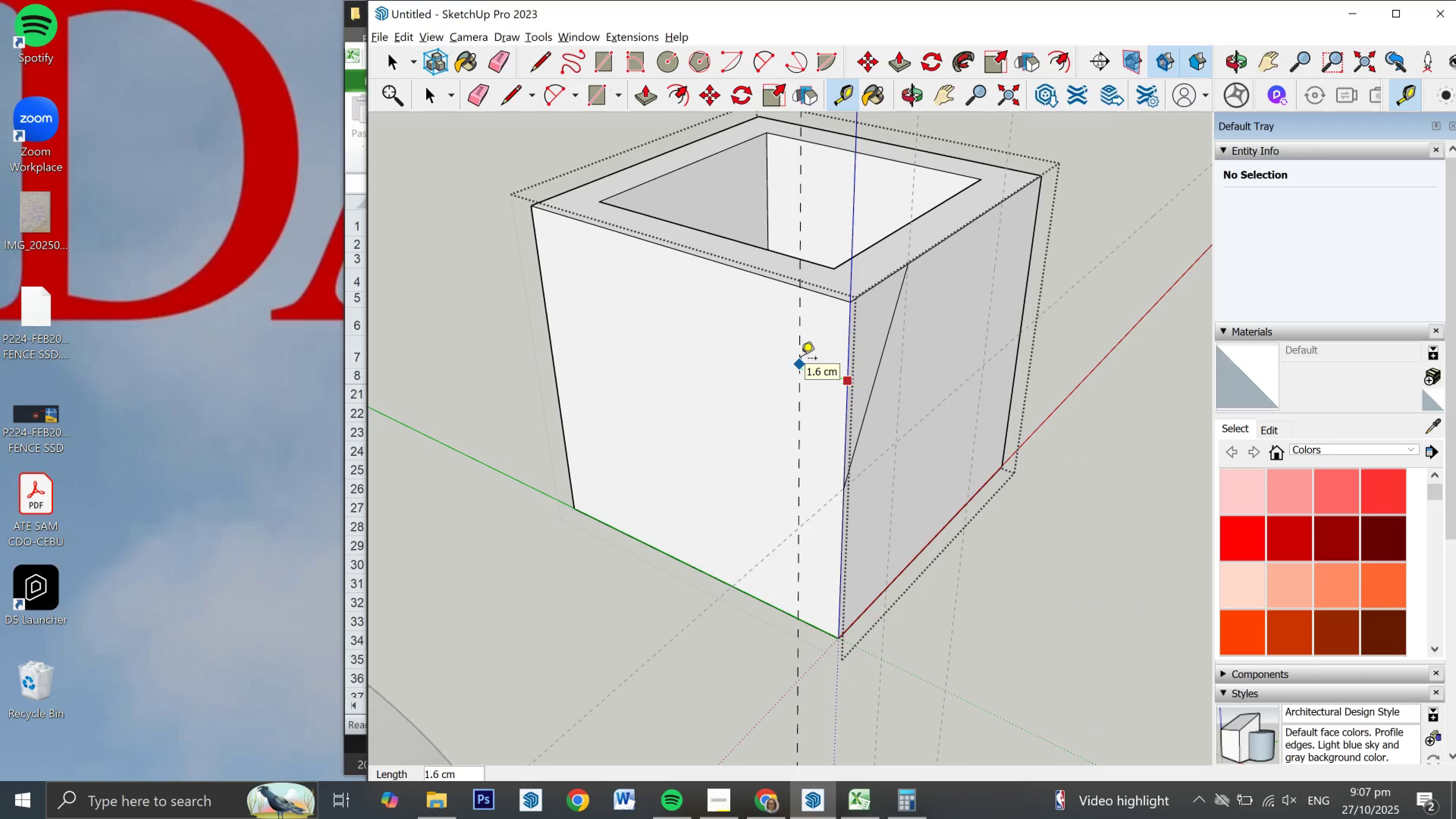 
key(Numpad3)
 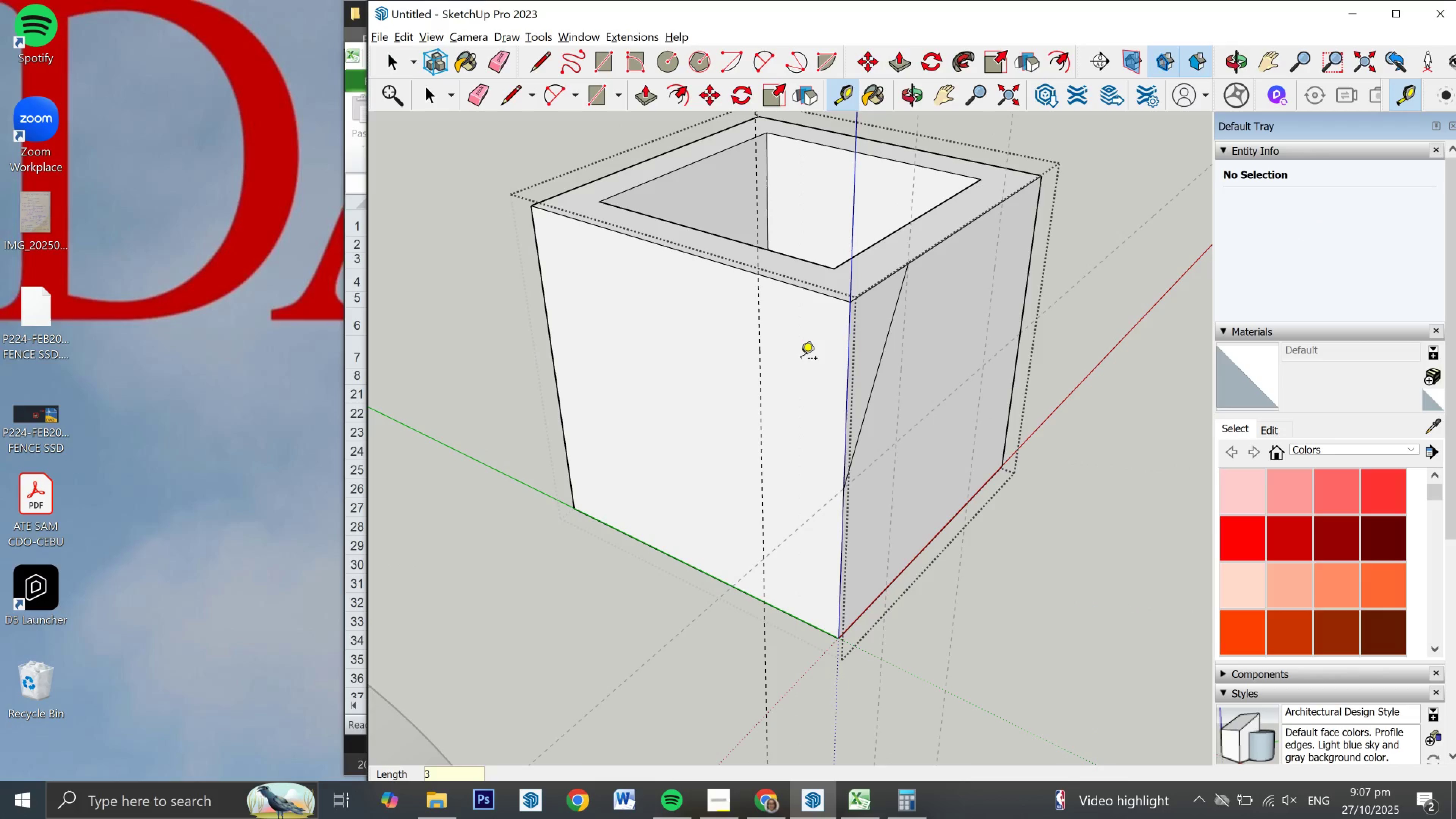 
key(NumpadEnter)
 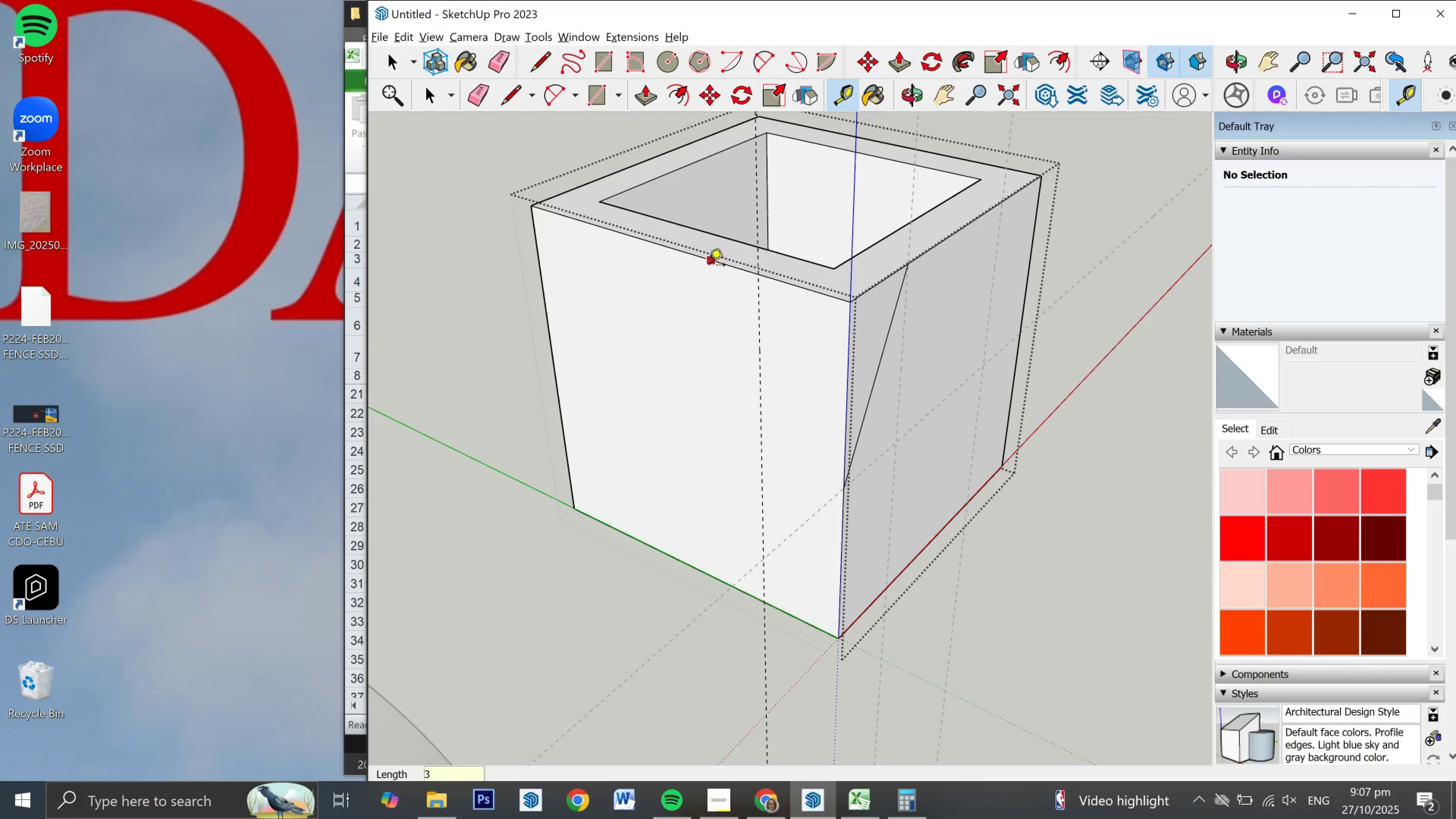 
left_click([708, 263])
 